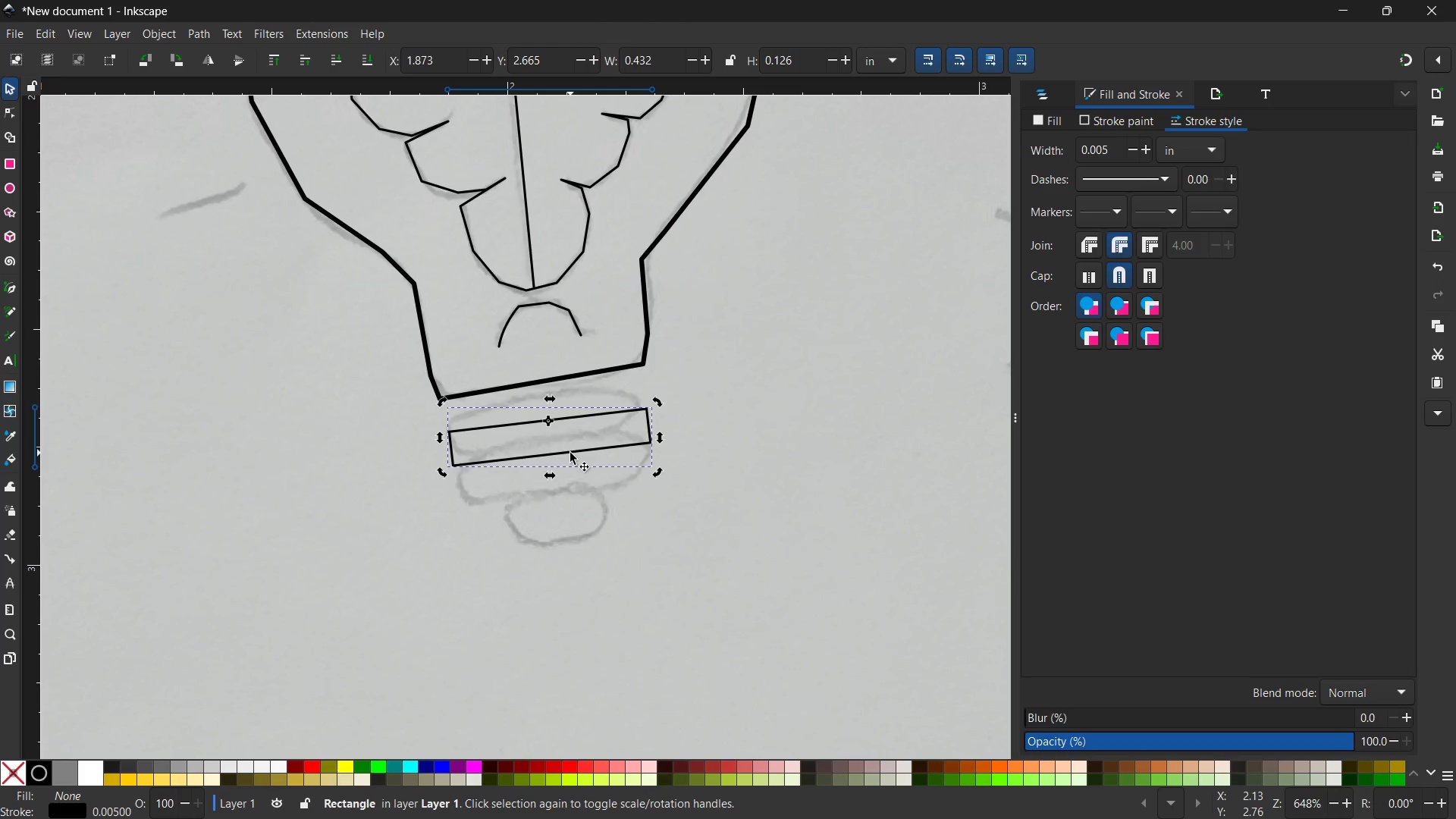 
left_click_drag(start_coordinate=[570, 453], to_coordinate=[567, 429])
 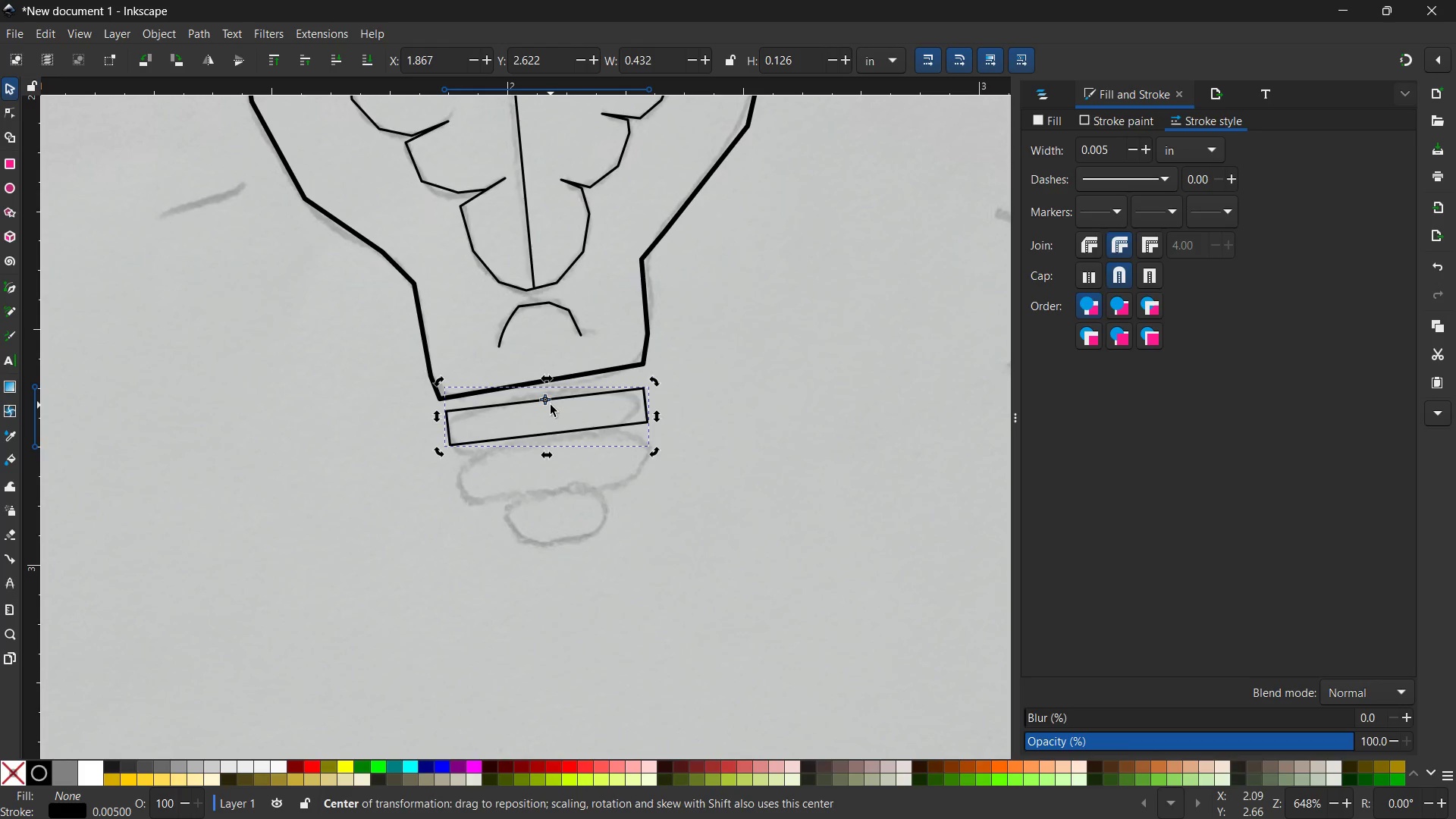 
left_click_drag(start_coordinate=[551, 405], to_coordinate=[552, 422])
 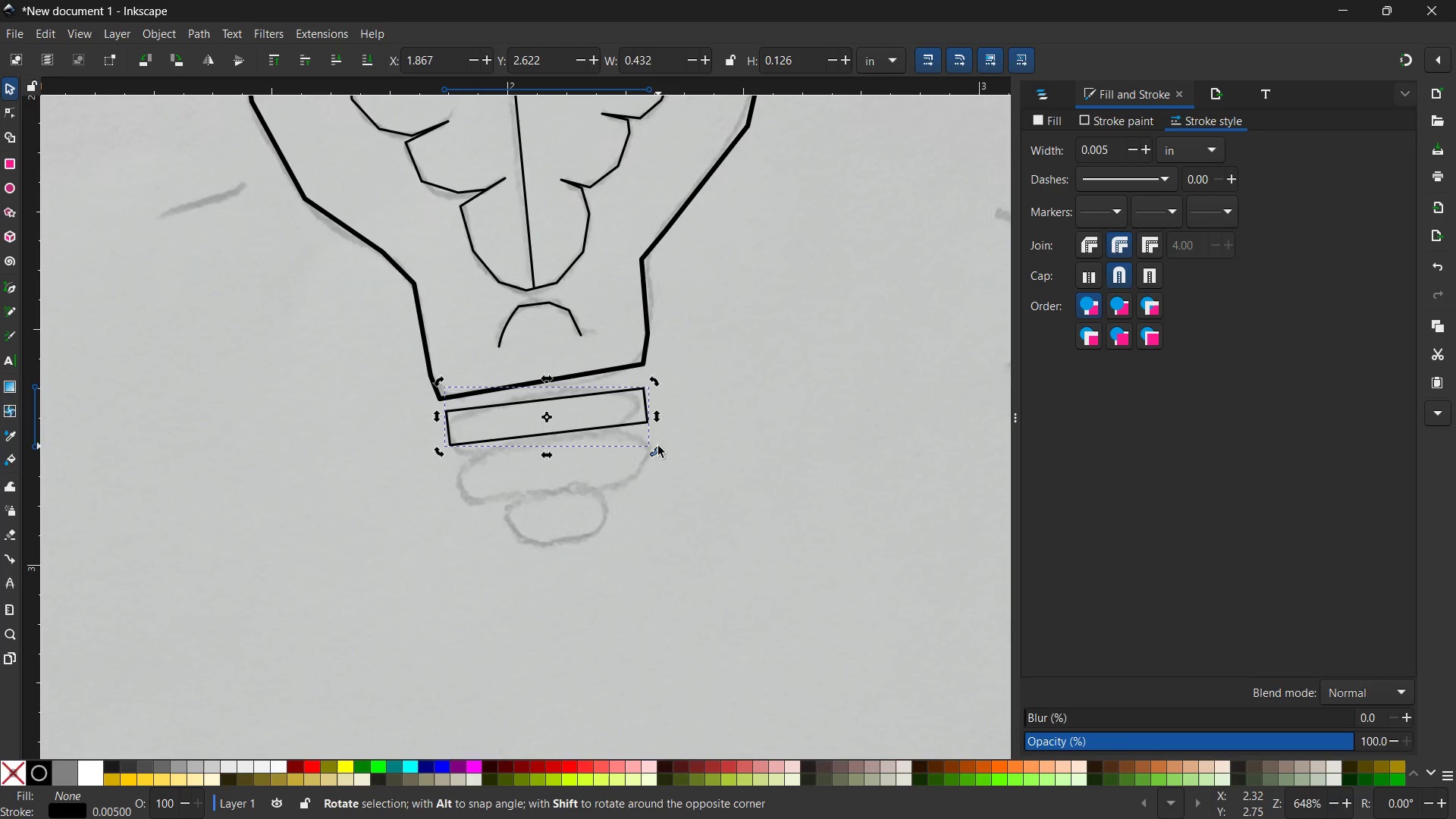 
left_click_drag(start_coordinate=[657, 450], to_coordinate=[657, 444])
 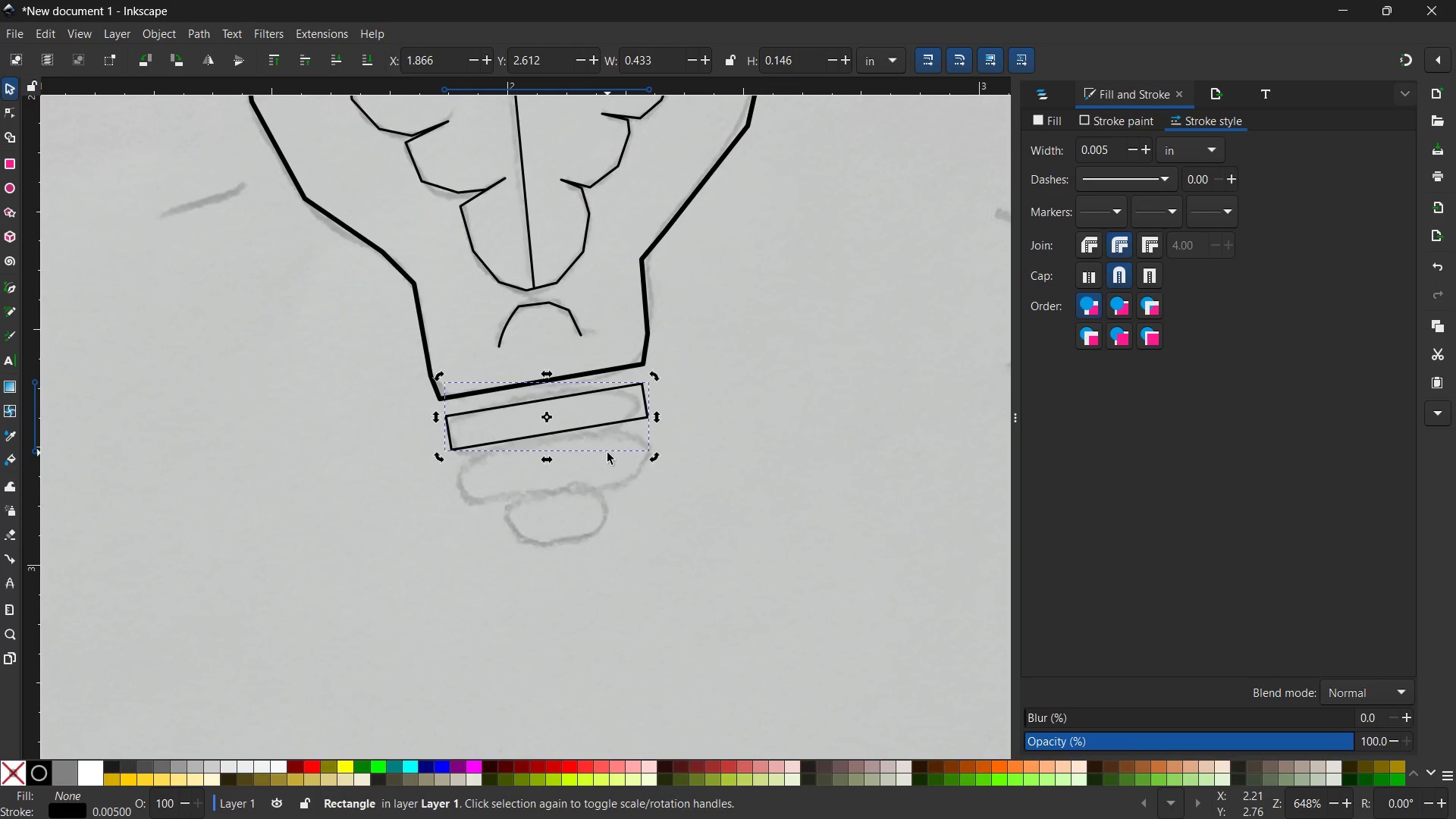 
left_click([612, 423])
 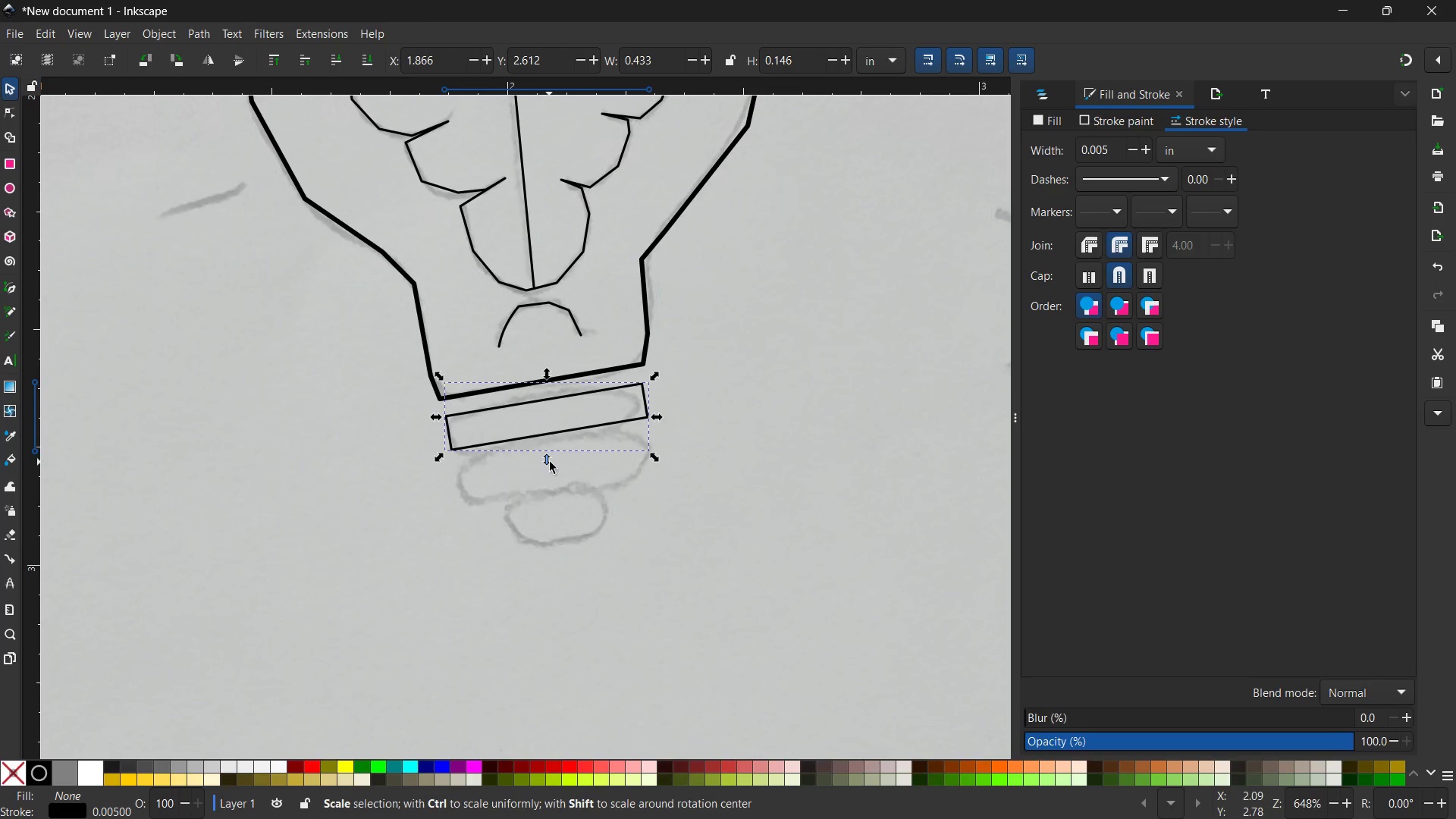 
left_click_drag(start_coordinate=[550, 462], to_coordinate=[552, 471])
 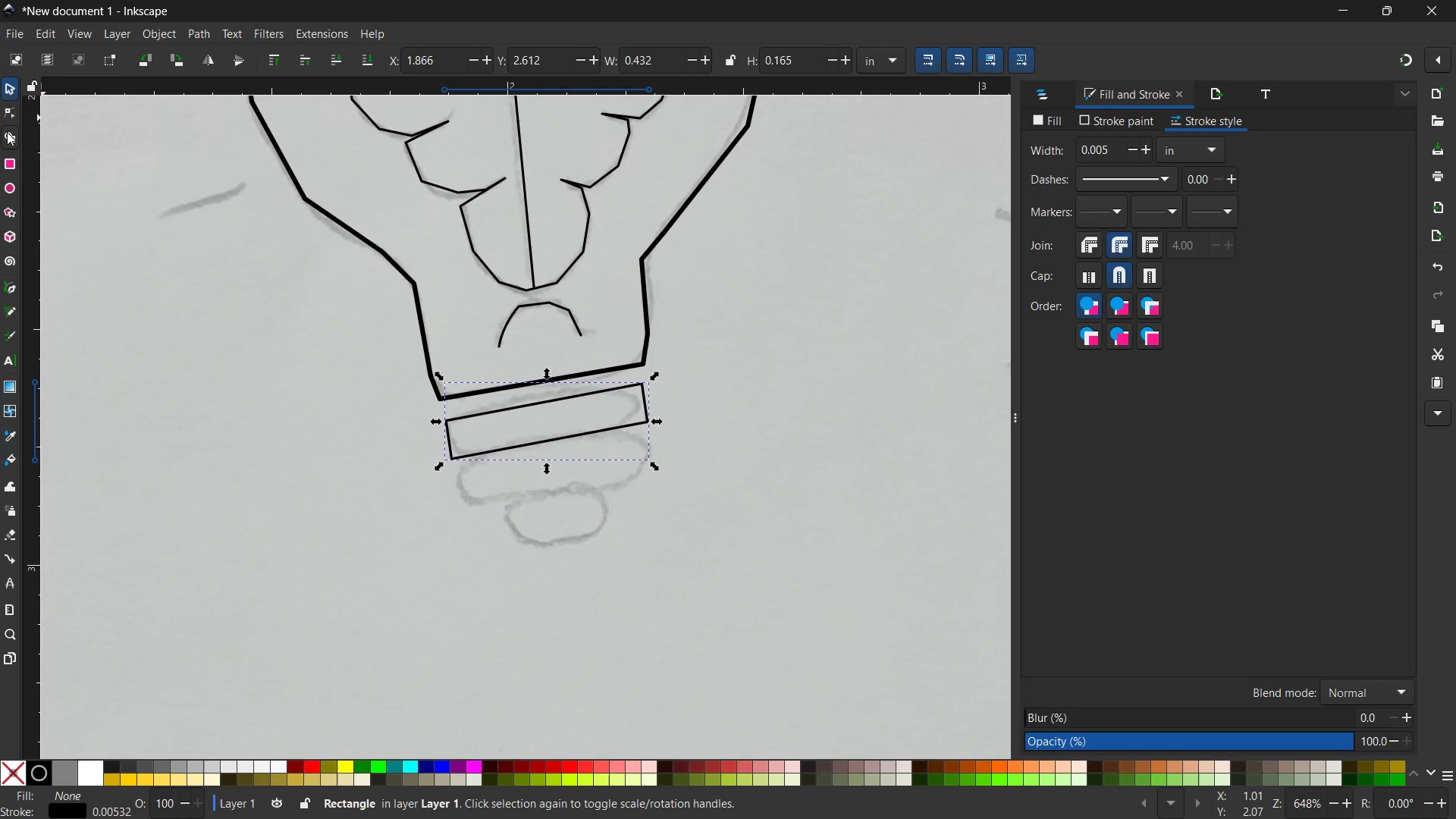 
left_click([8, 111])
 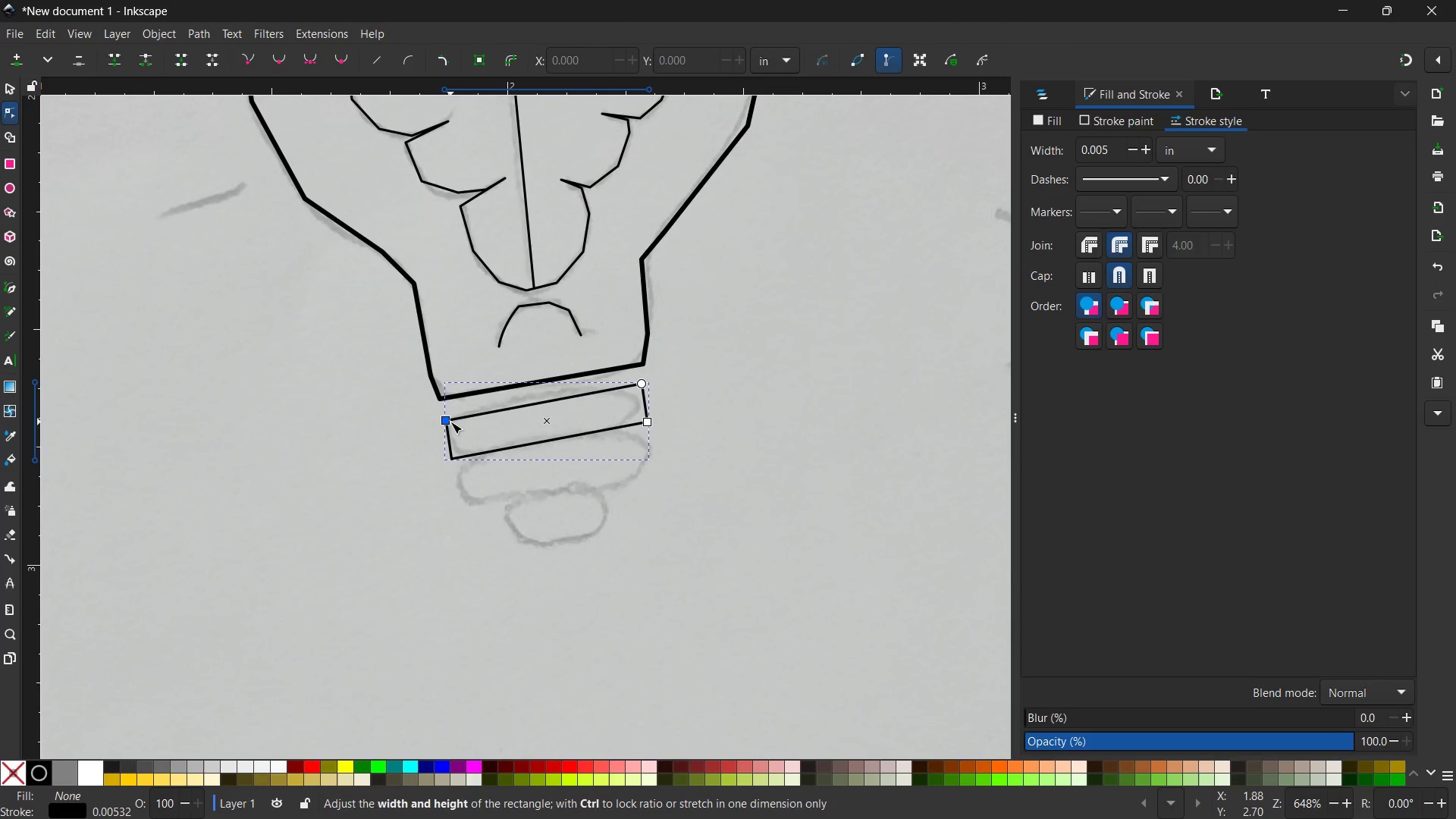 
left_click_drag(start_coordinate=[450, 423], to_coordinate=[453, 419])
 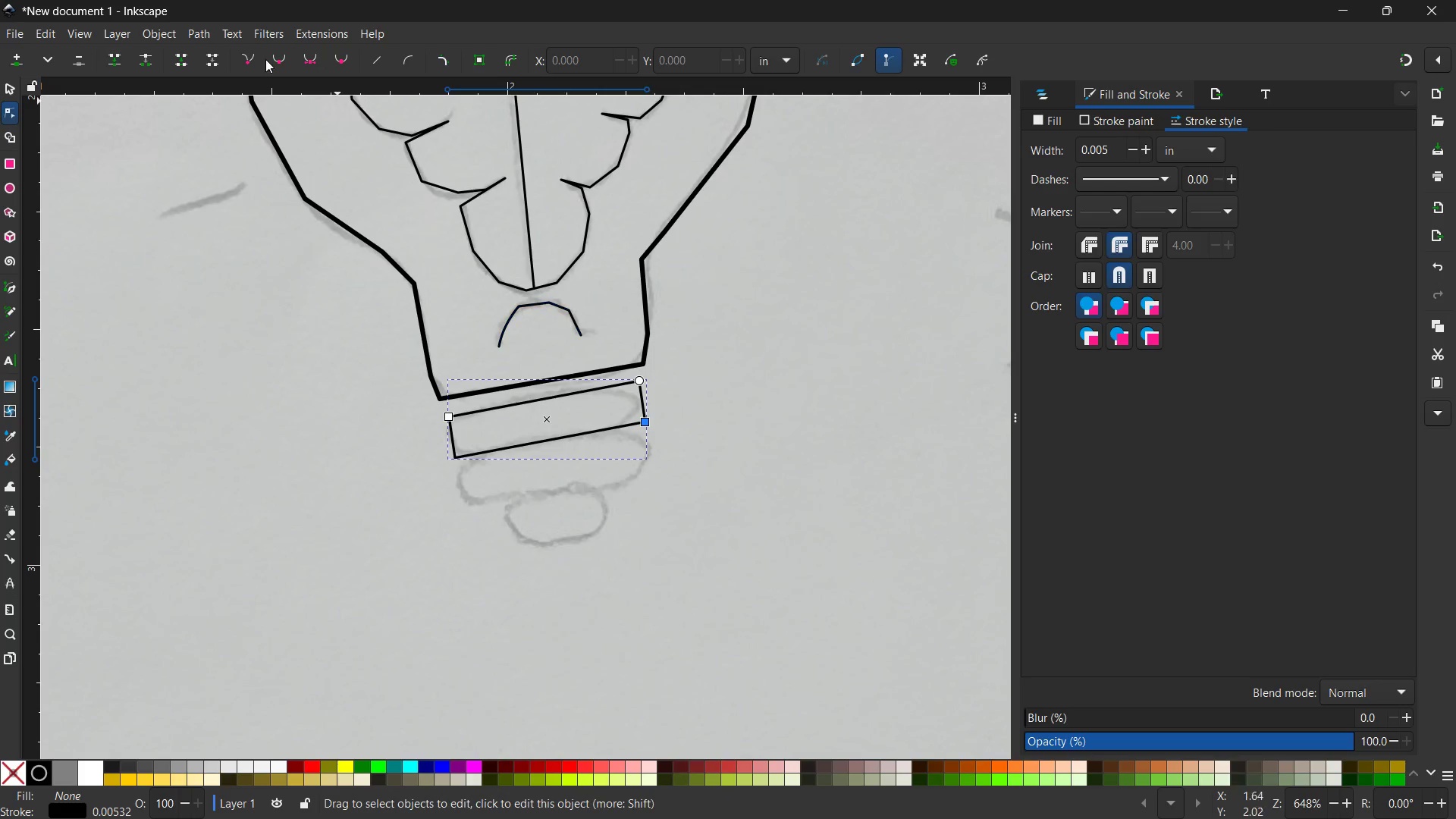 
left_click([312, 61])
 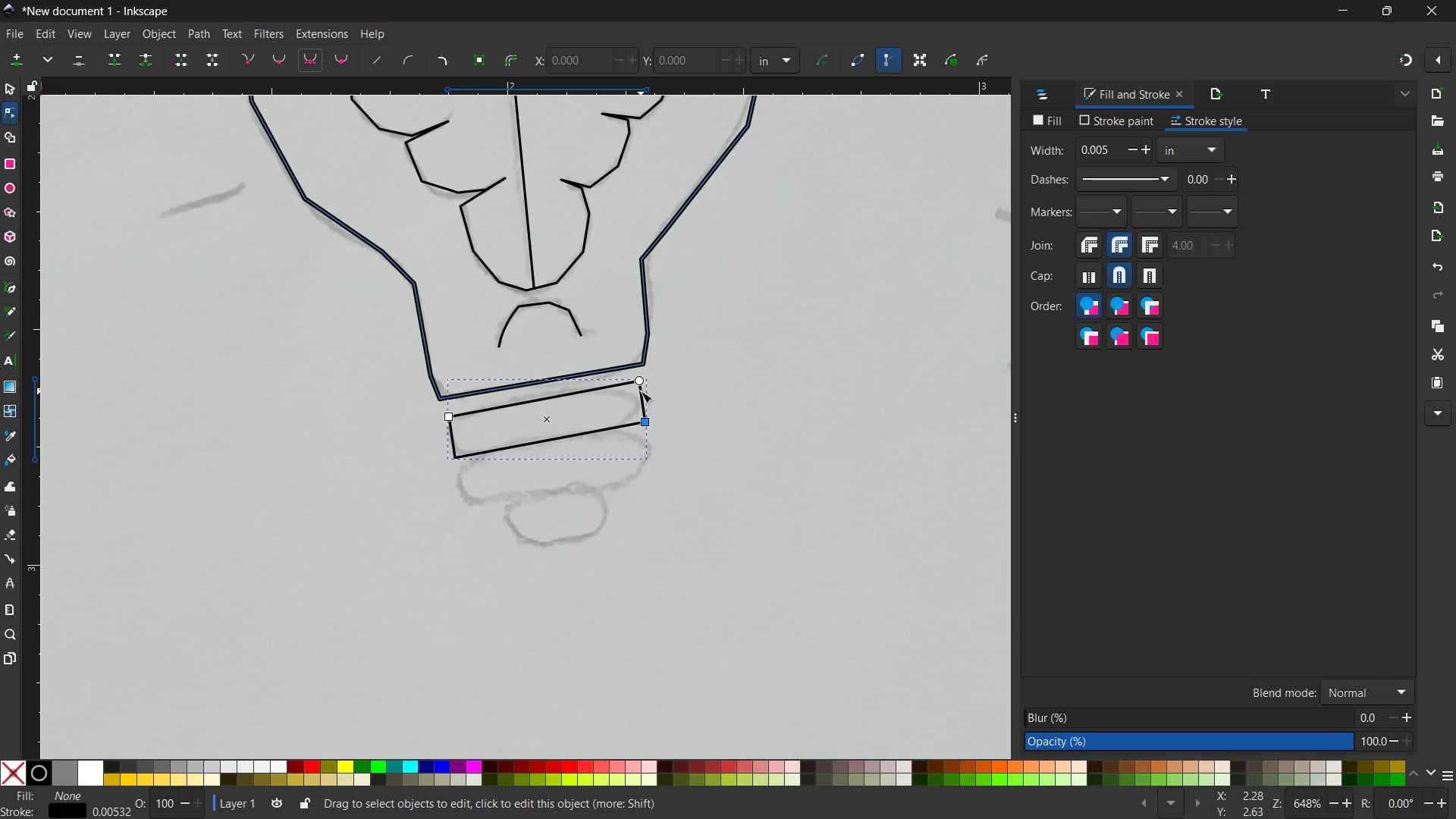 
left_click([641, 388])
 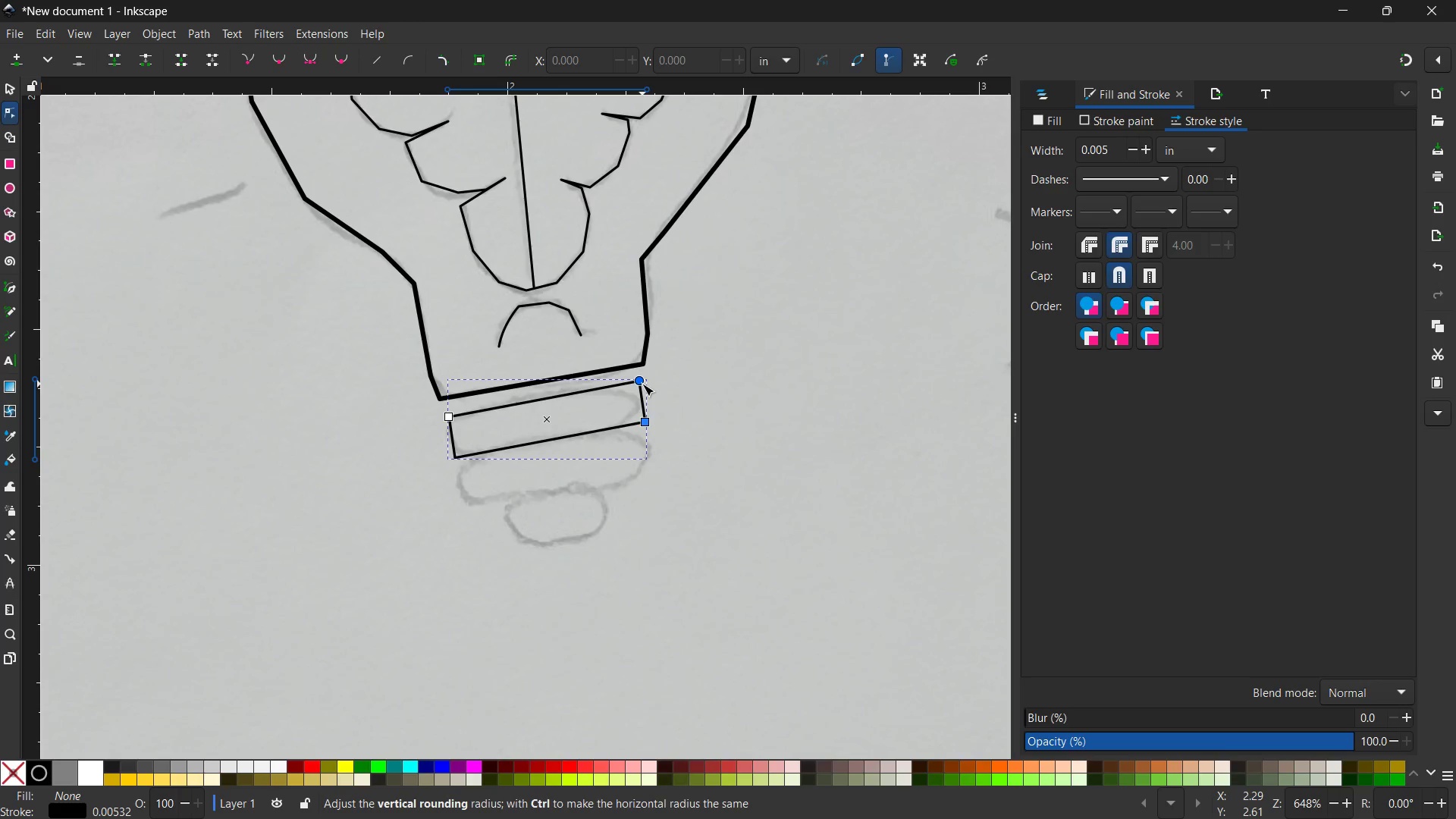 
left_click_drag(start_coordinate=[642, 383], to_coordinate=[594, 413])
 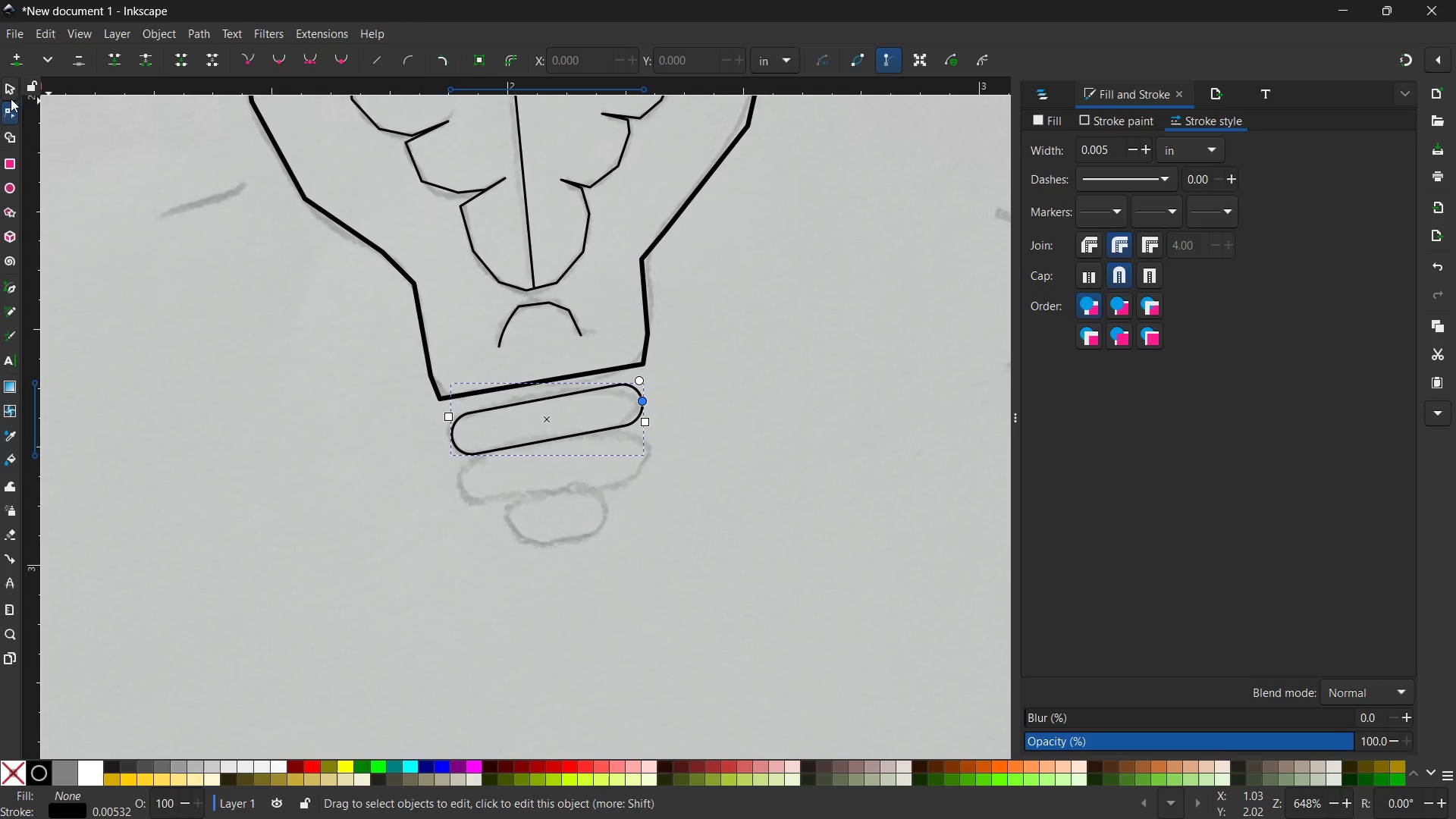 
left_click([9, 89])
 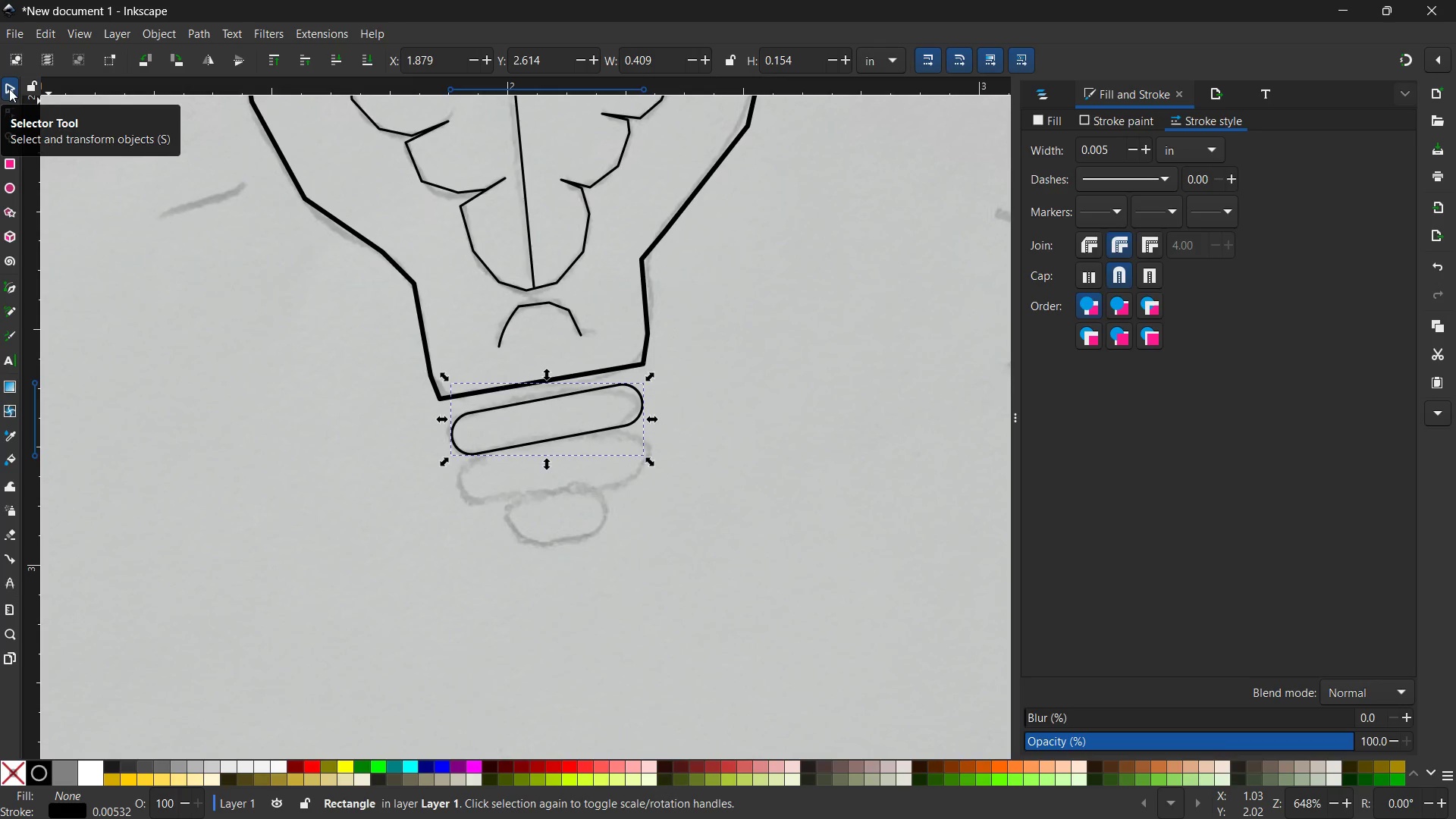 
key(Control+C)
 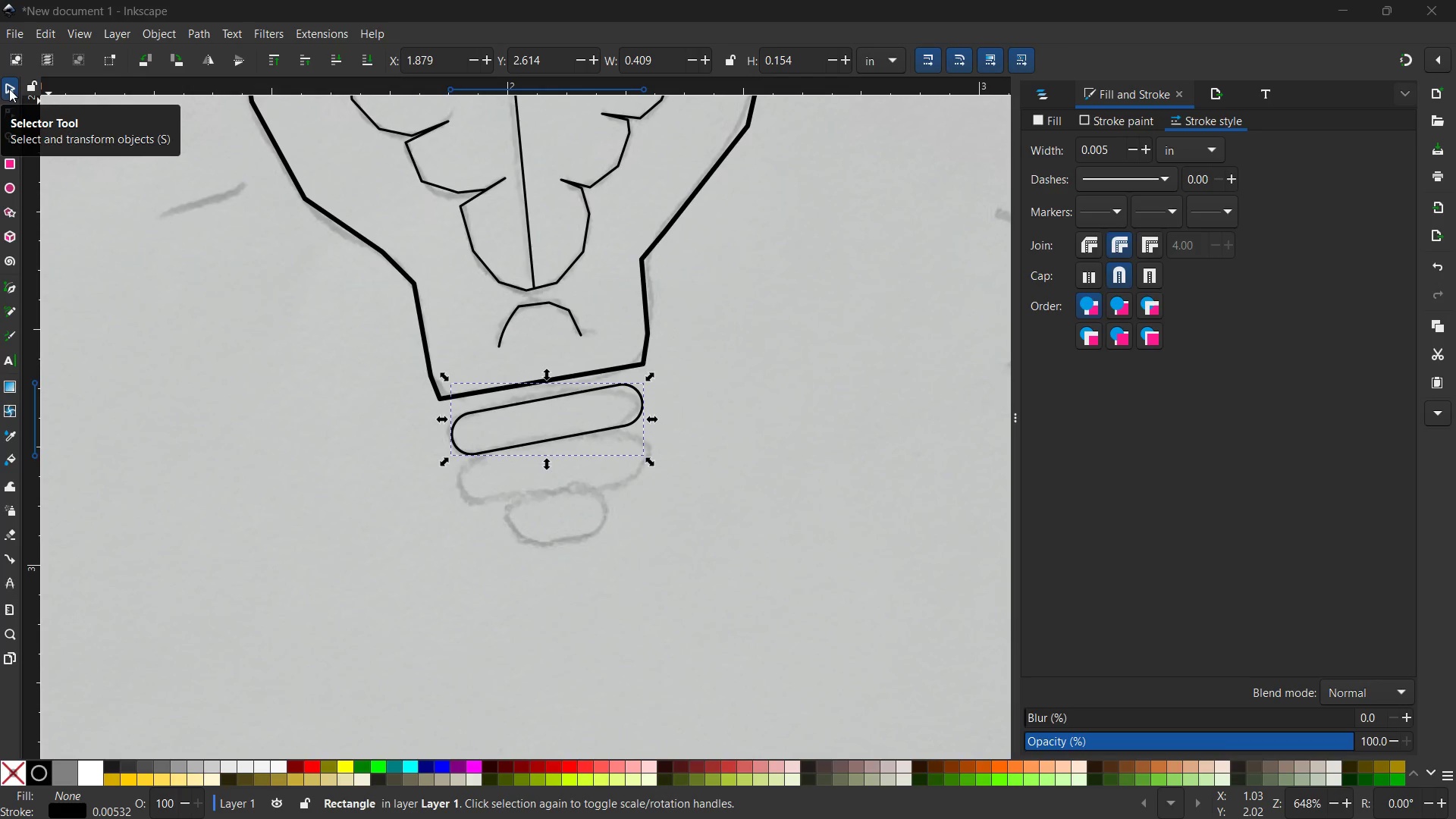 
key(Control+V)
 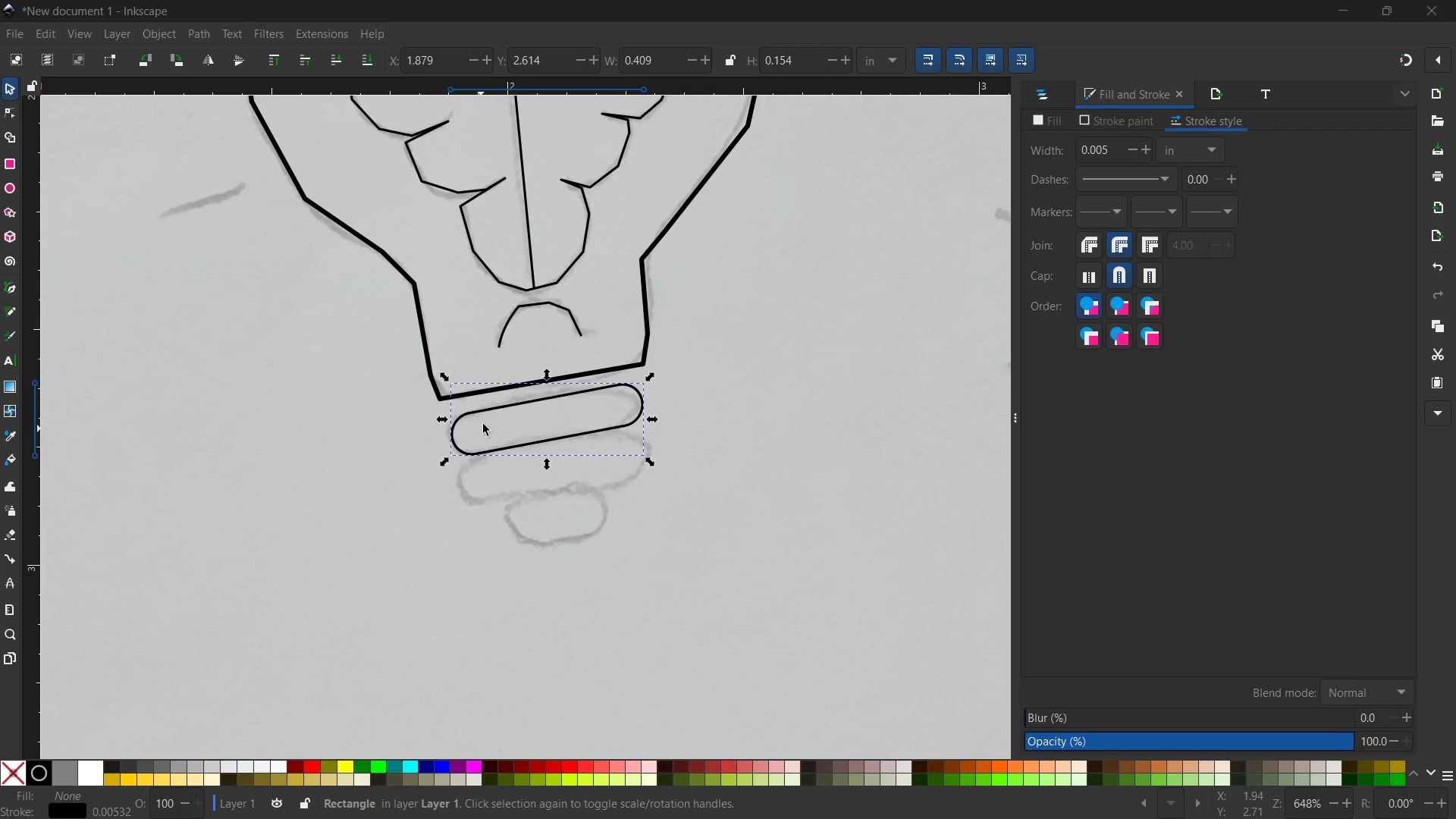 
left_click([485, 422])
 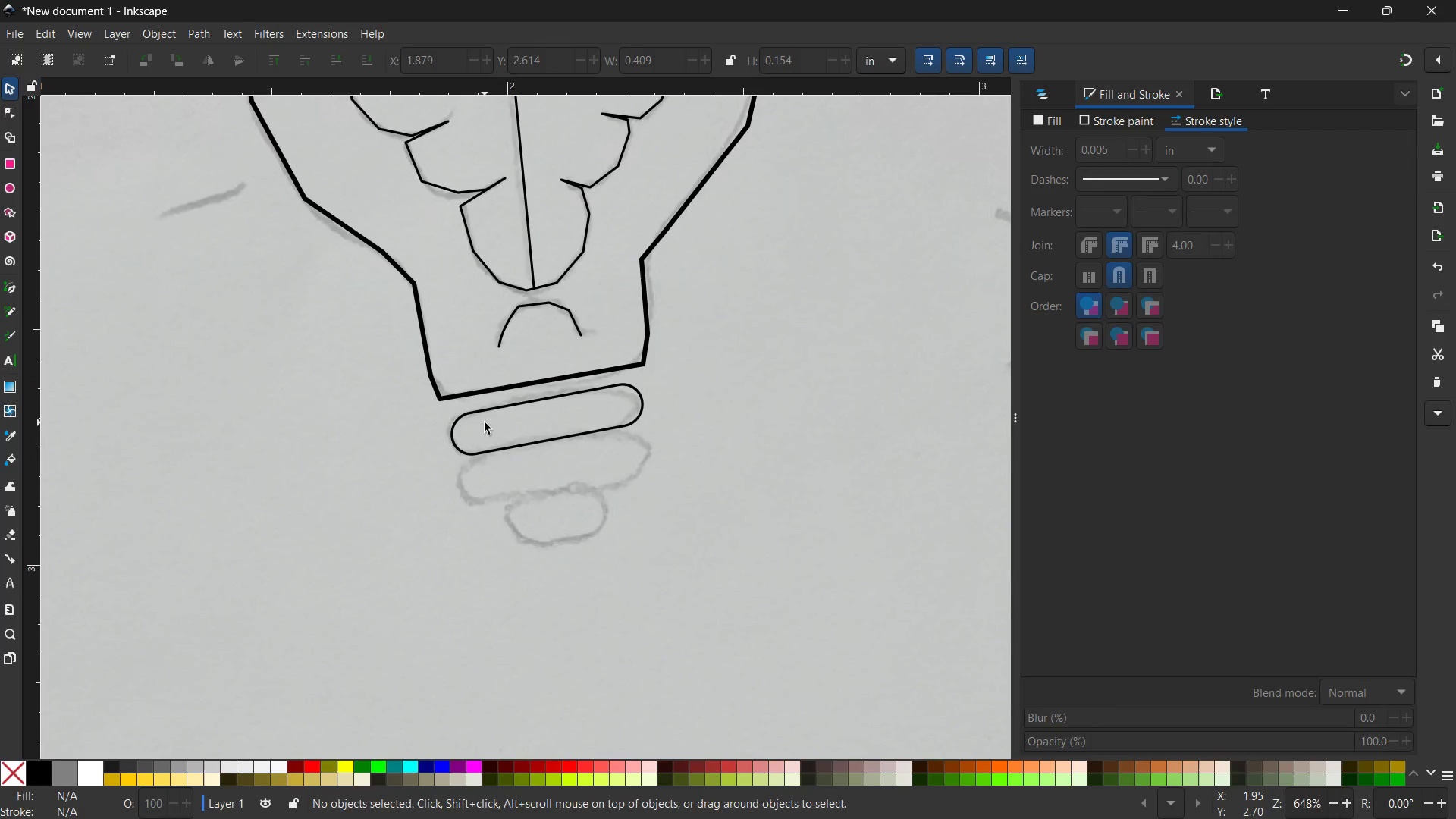 
key(Control+C)
 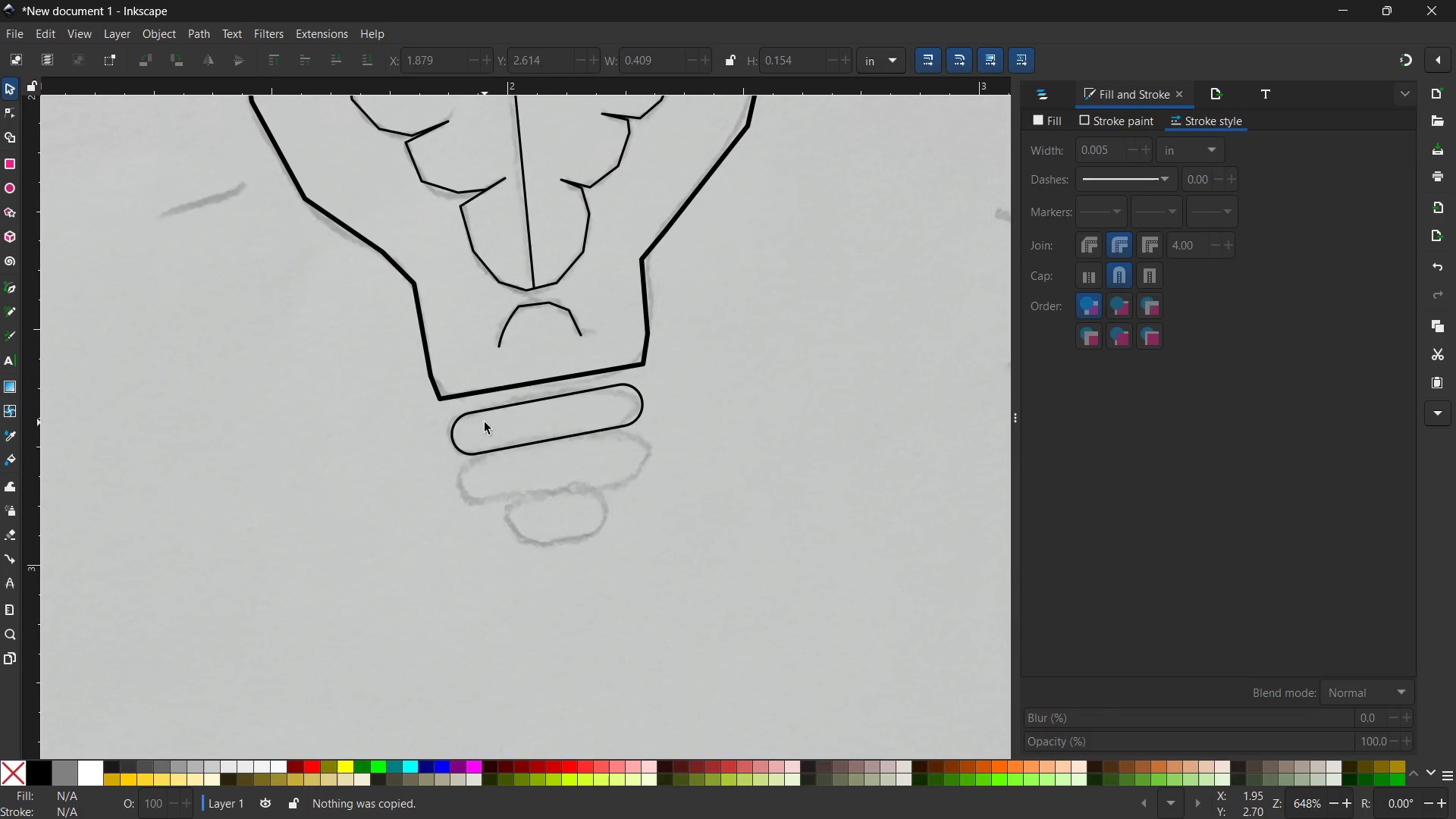 
key(Control+V)
 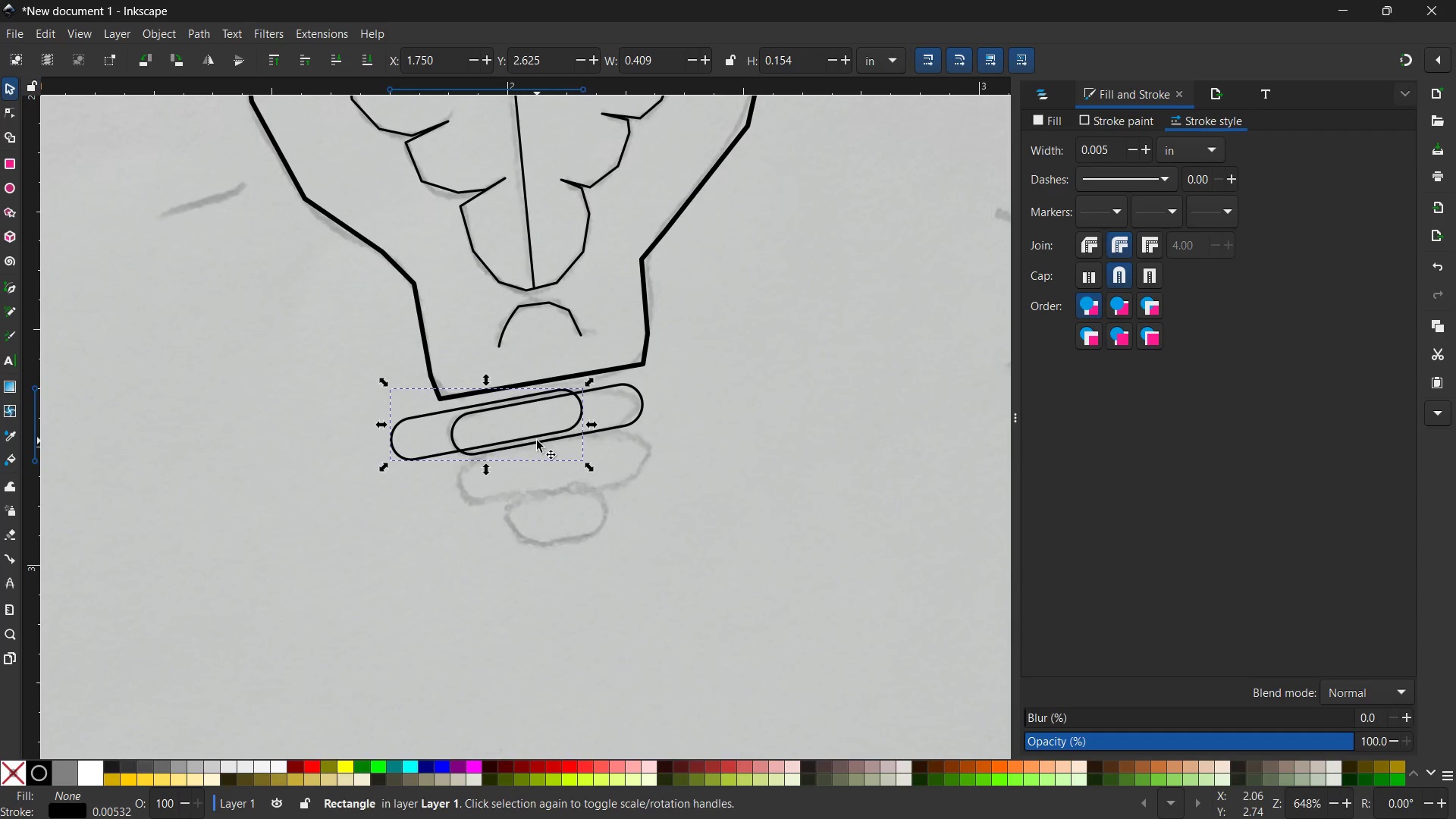 
left_click_drag(start_coordinate=[533, 437], to_coordinate=[608, 484])
 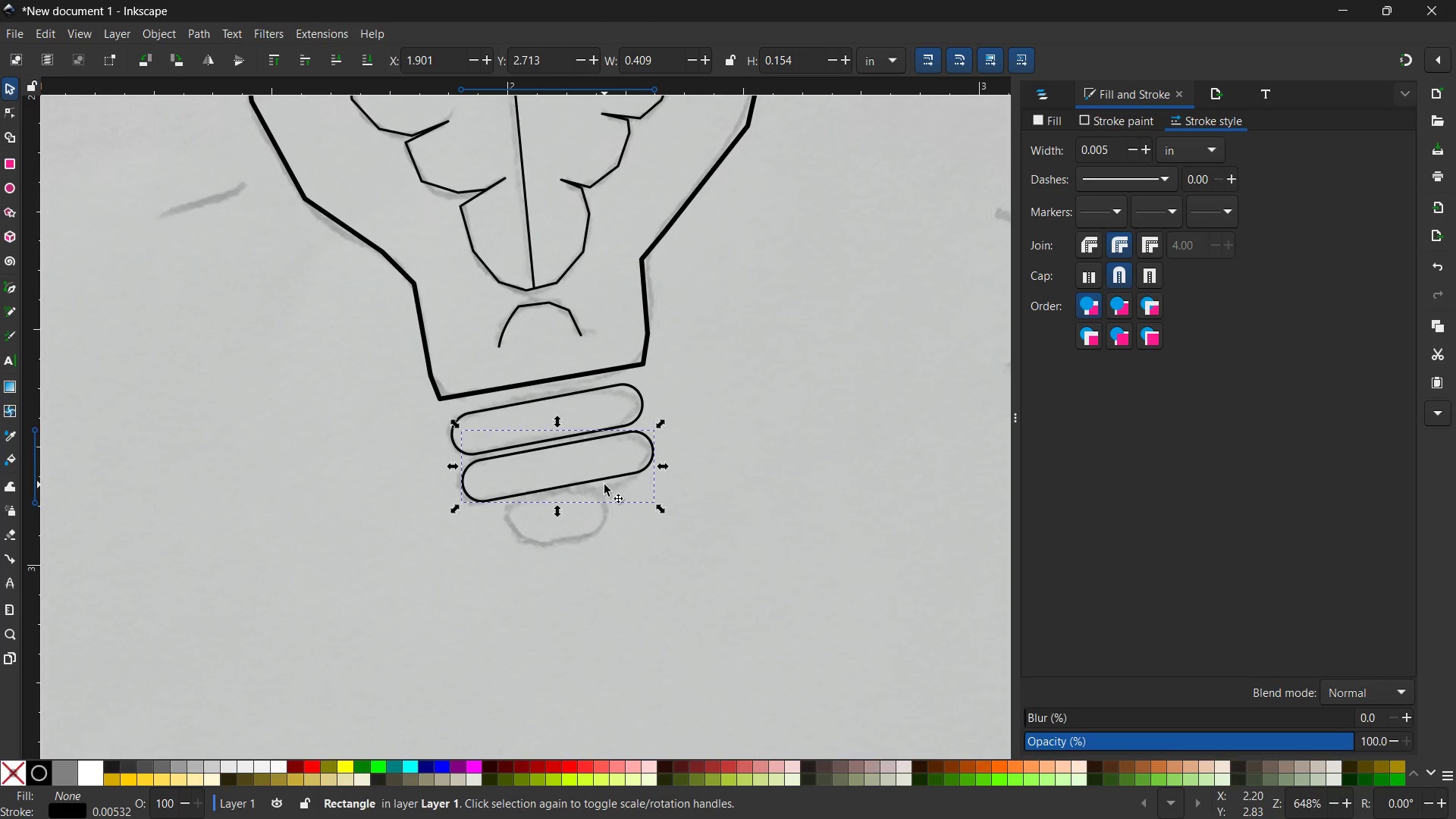 
key(Control+V)
 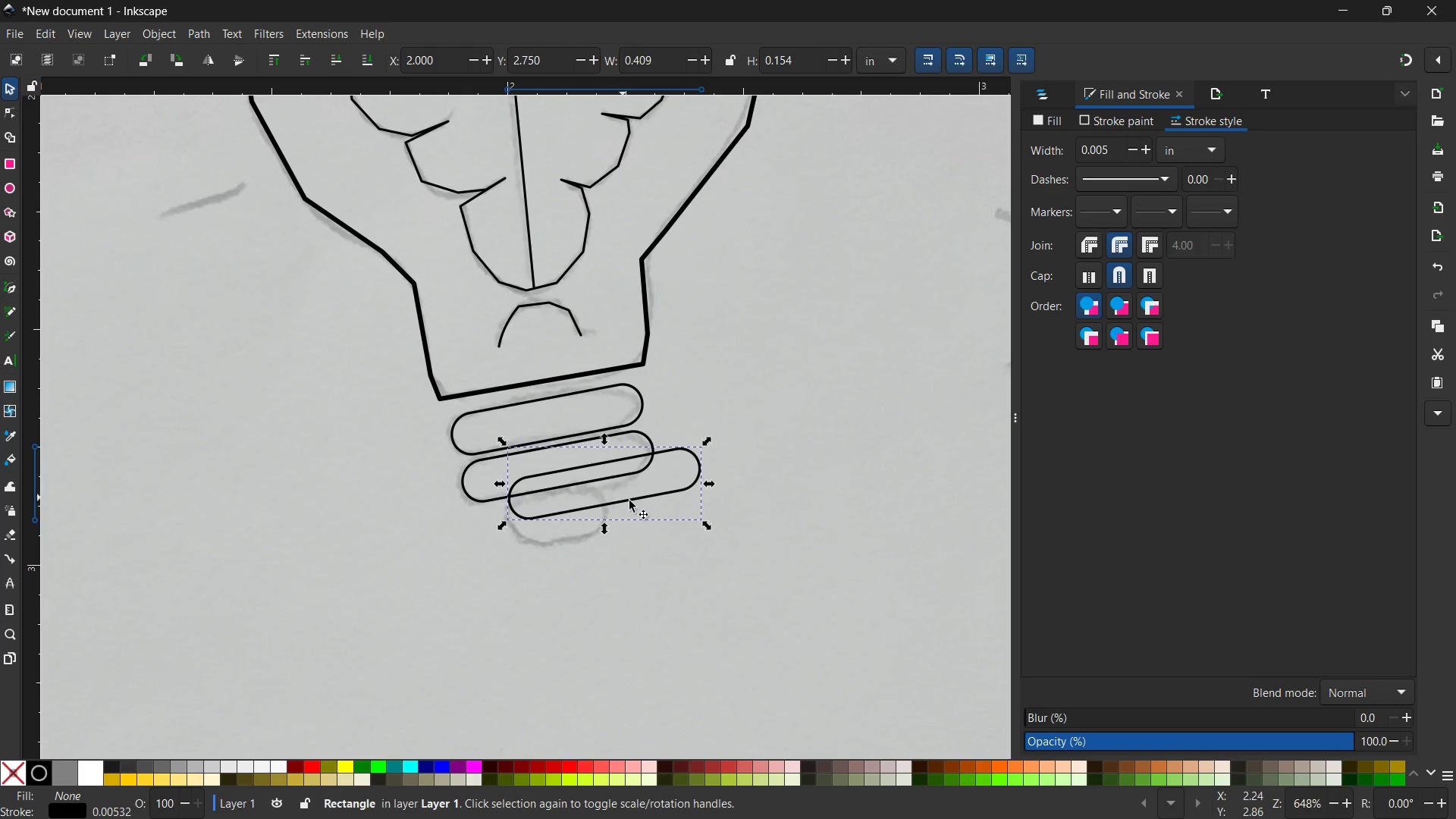 
left_click_drag(start_coordinate=[629, 501], to_coordinate=[600, 535])
 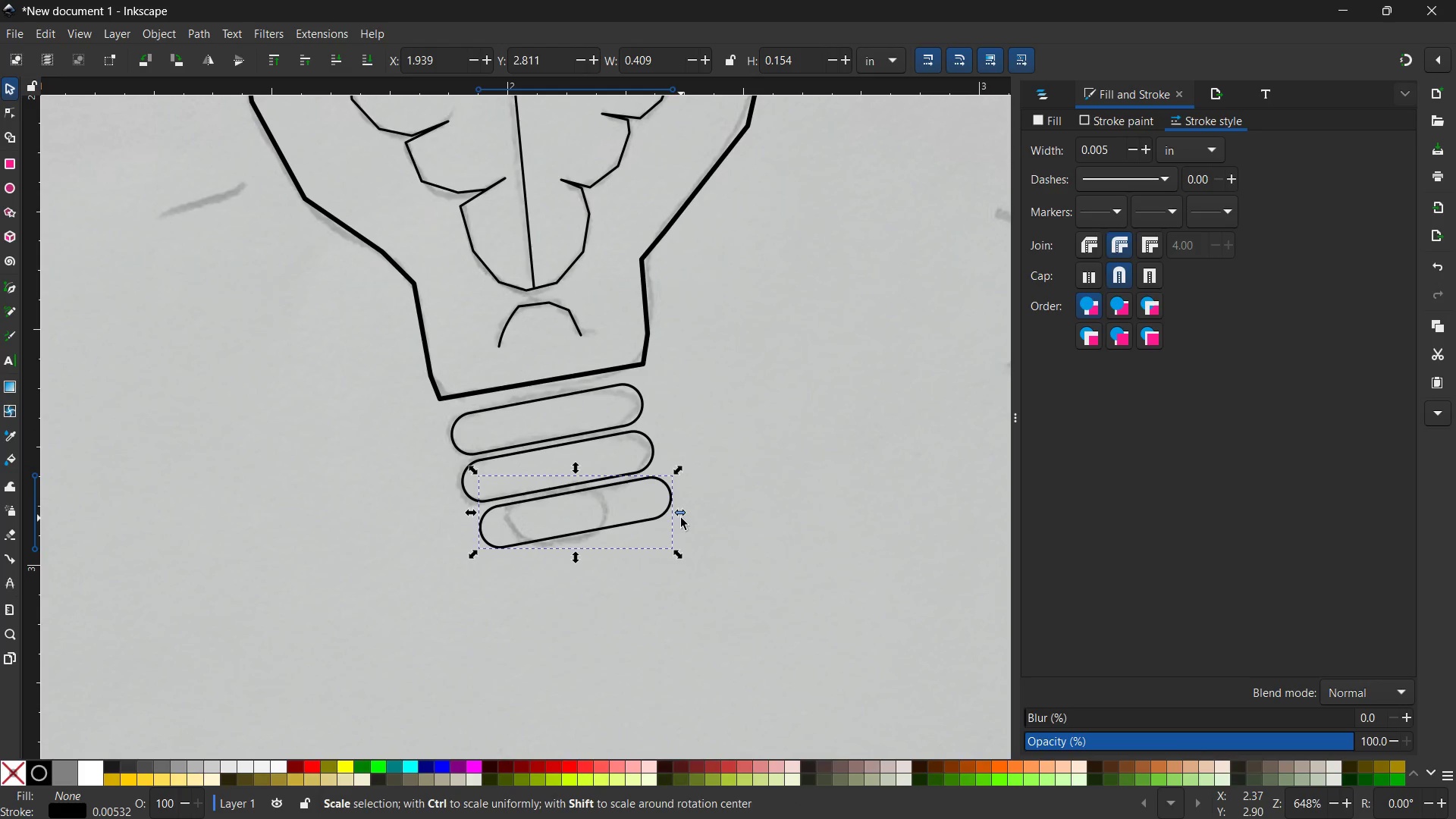 
left_click_drag(start_coordinate=[681, 518], to_coordinate=[616, 534])
 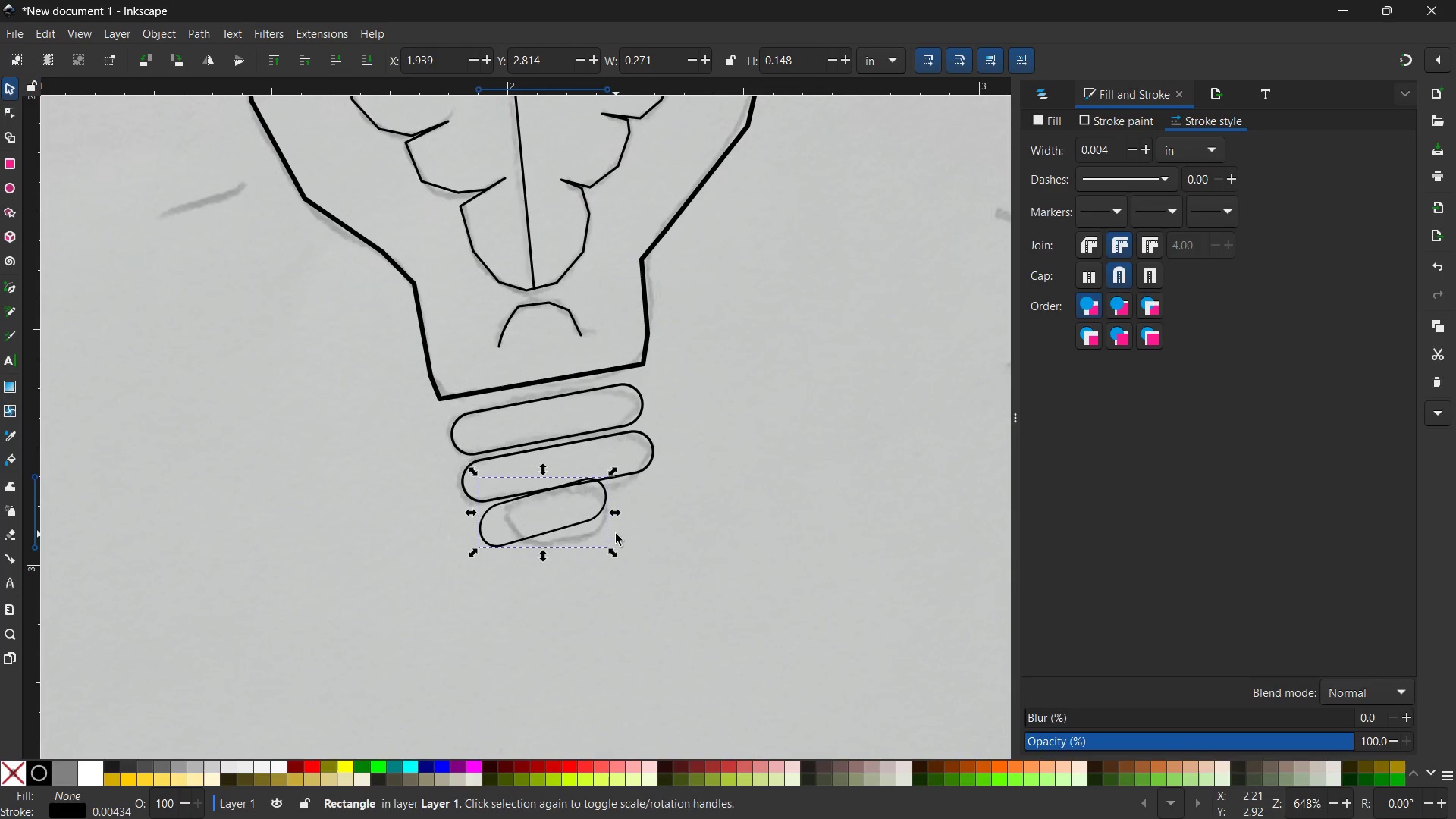 
key(Control+X)
 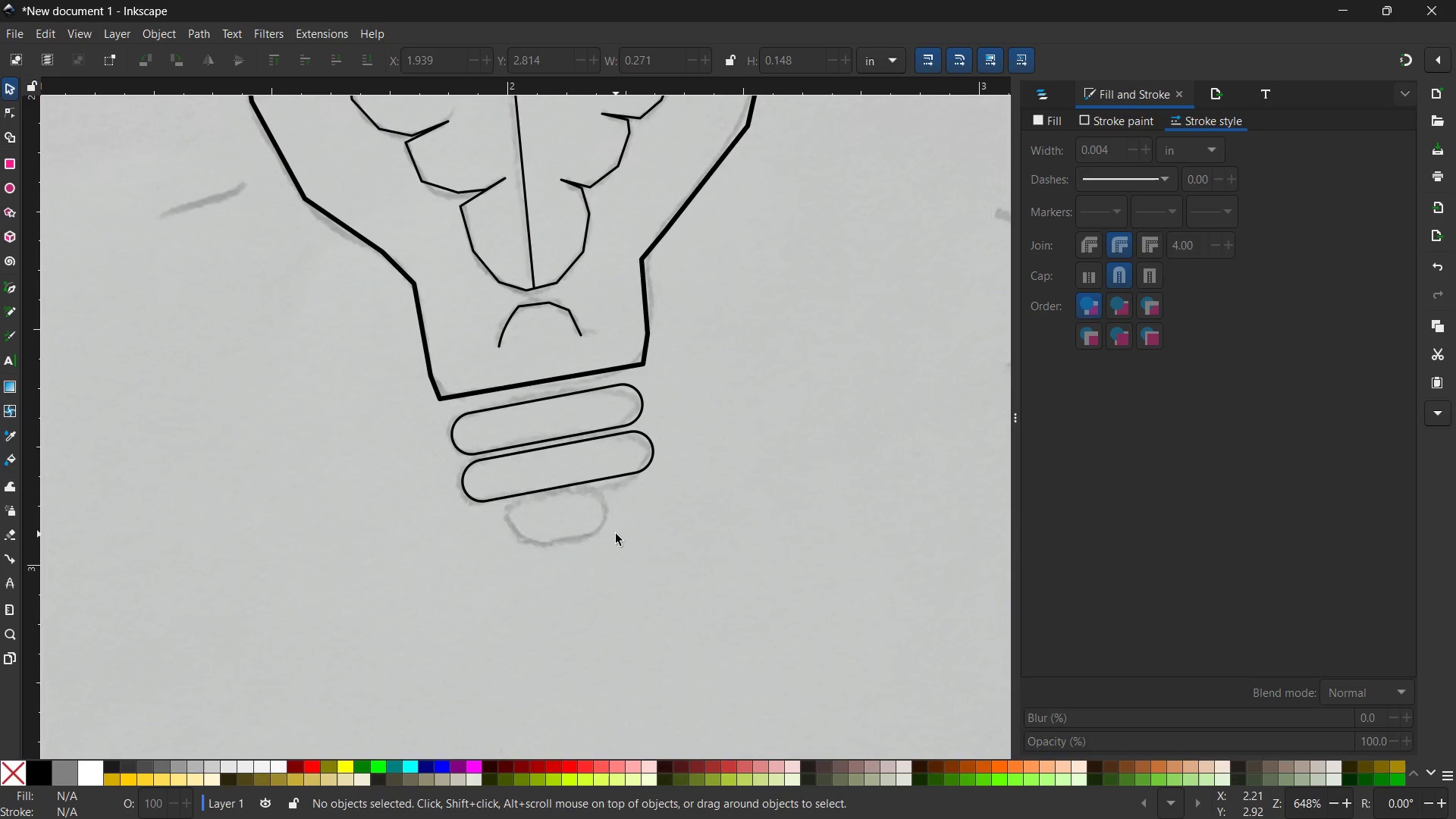 
key(Control+V)
 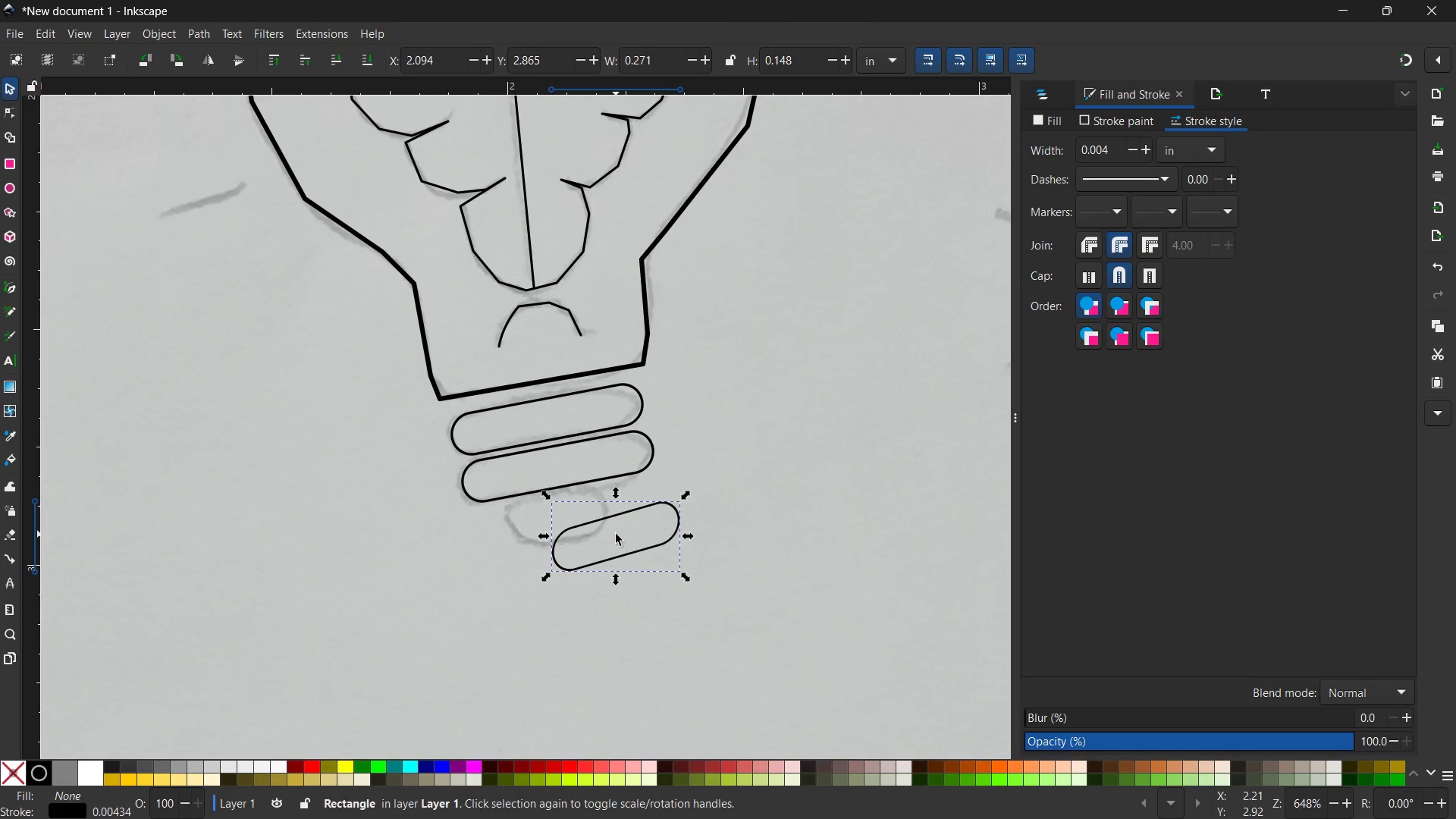 
hold_key(key=ControlLeft, duration=0.48)
 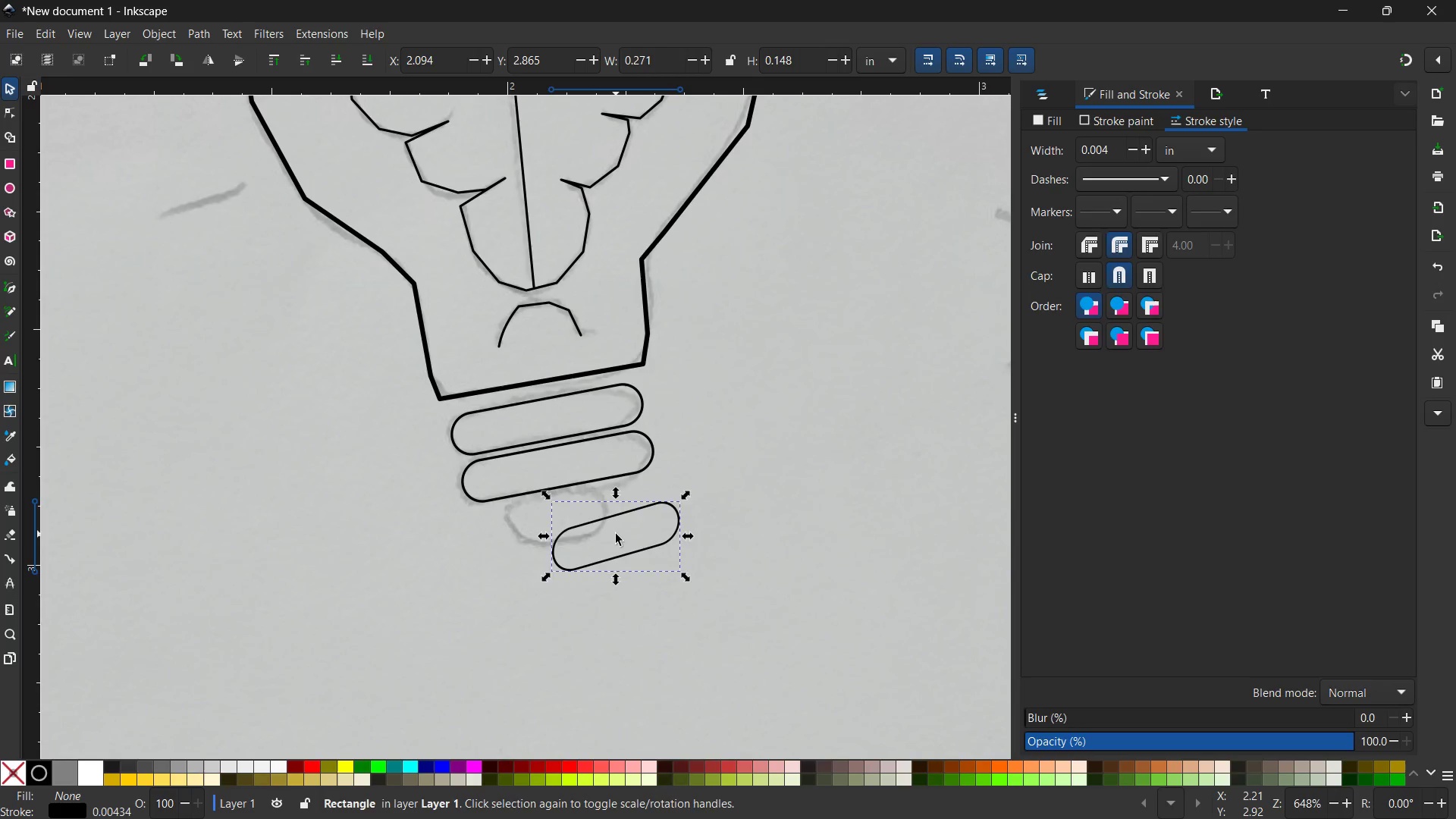 
key(Backspace)
 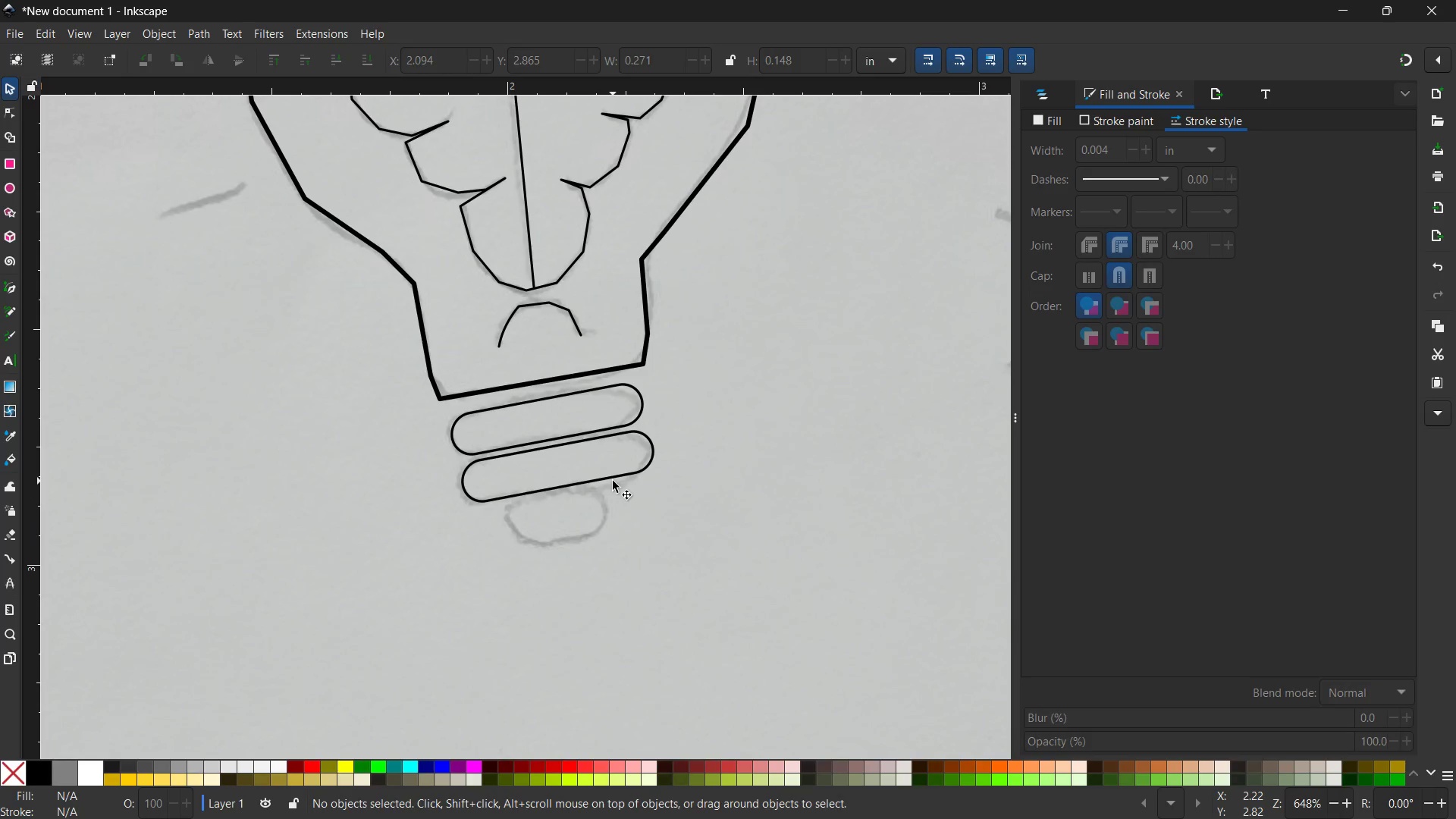 
left_click([613, 481])
 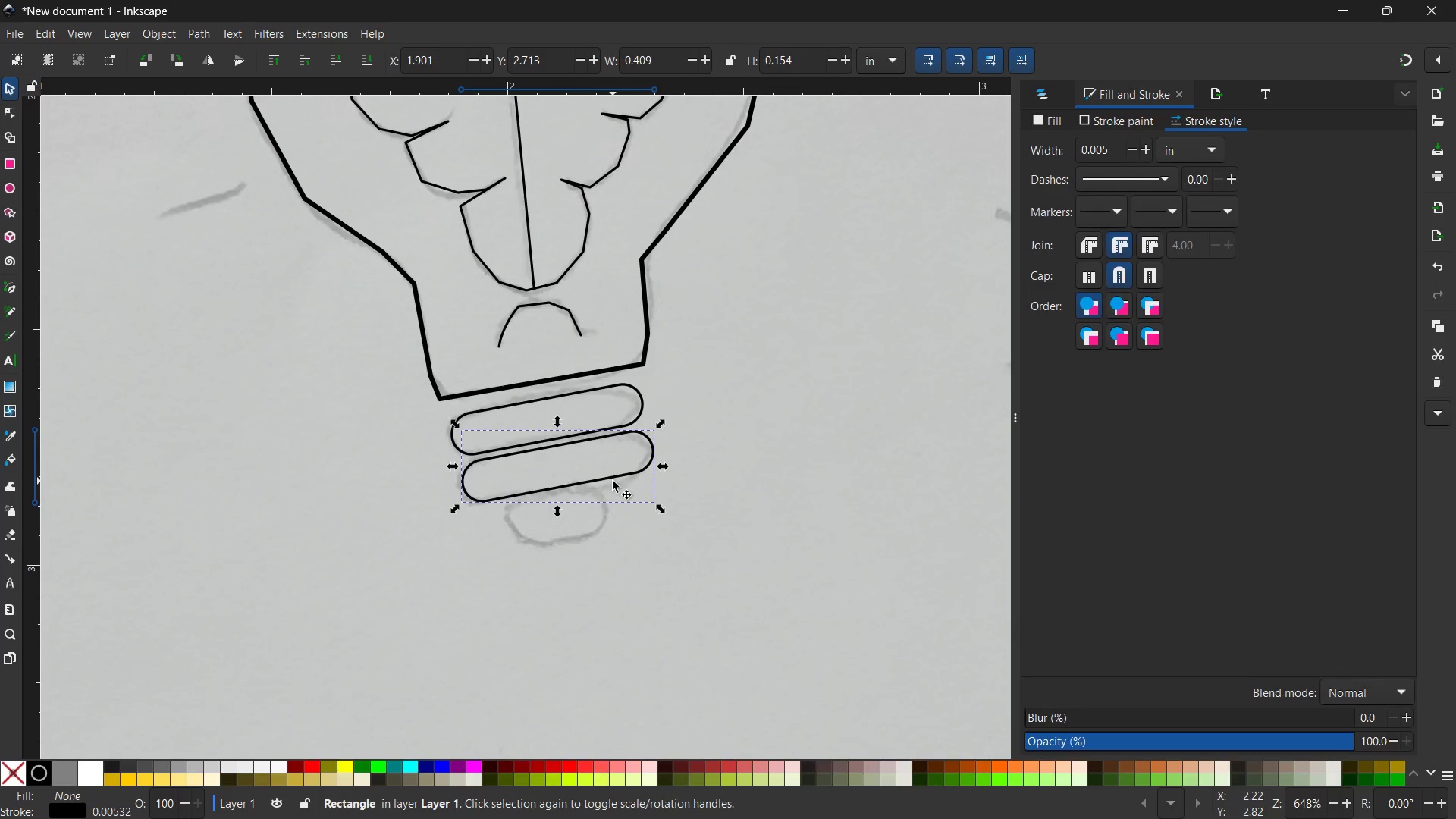 
key(Control+C)
 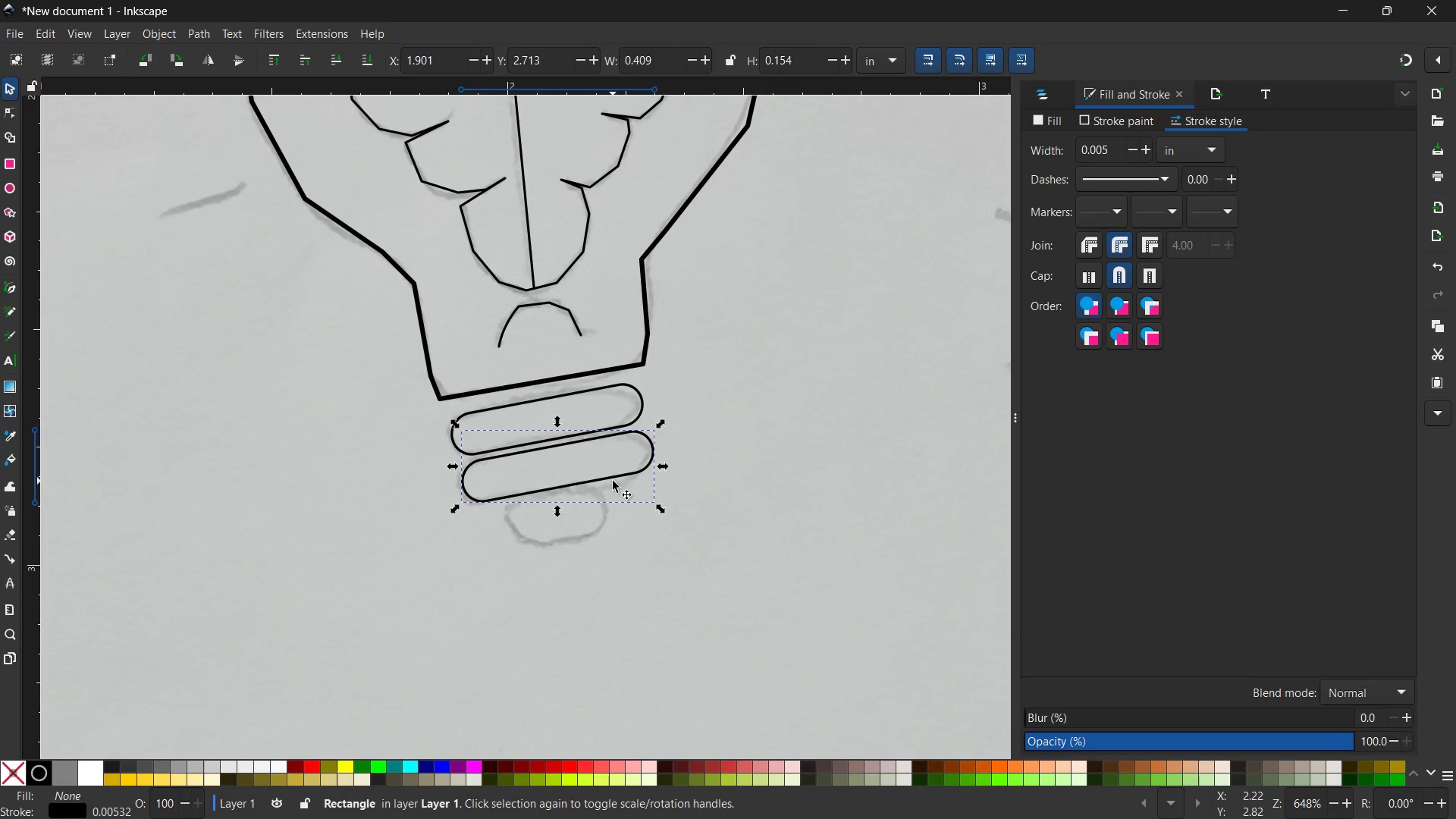 
key(Control+V)
 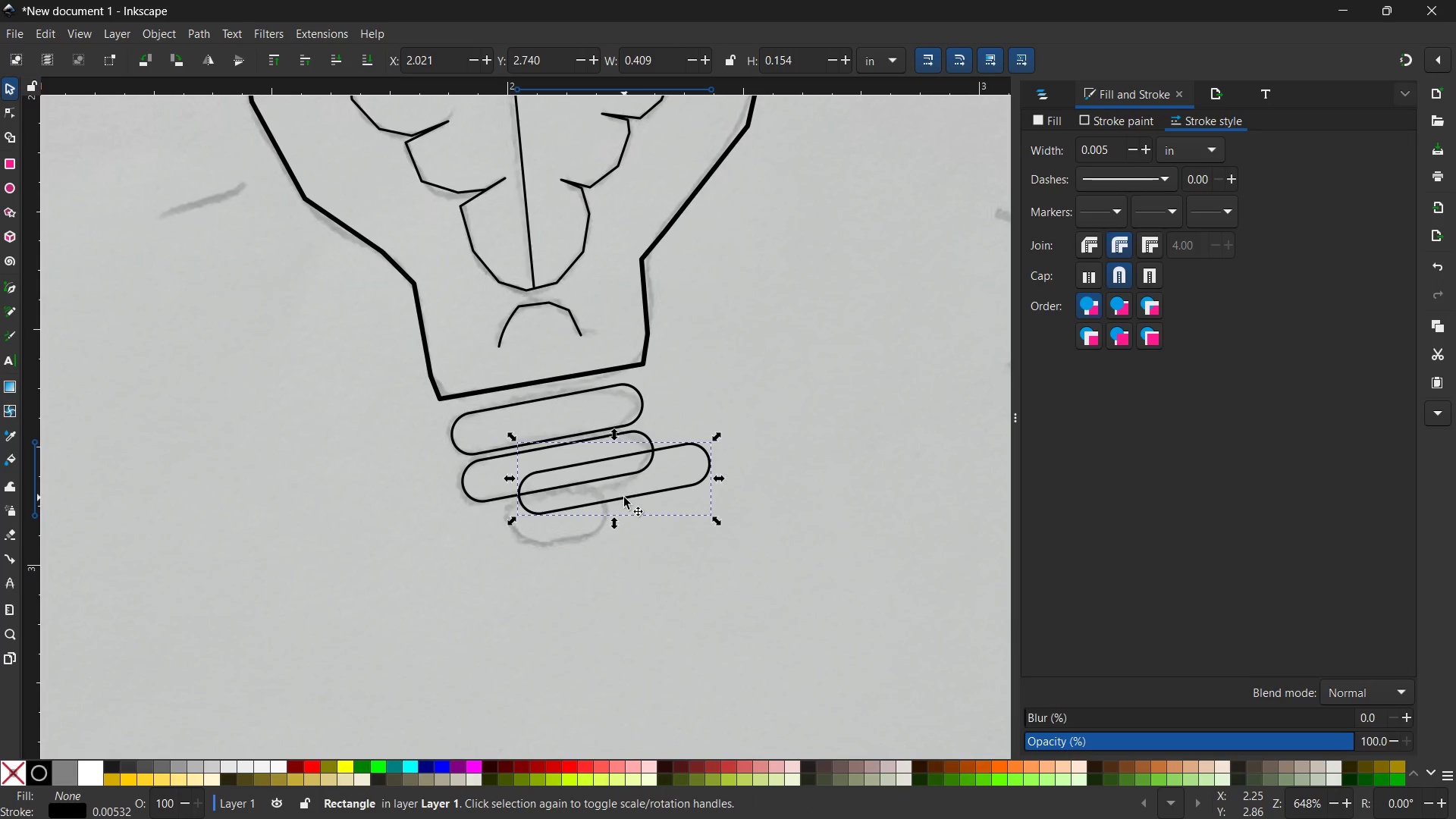 
left_click_drag(start_coordinate=[624, 498], to_coordinate=[600, 534])
 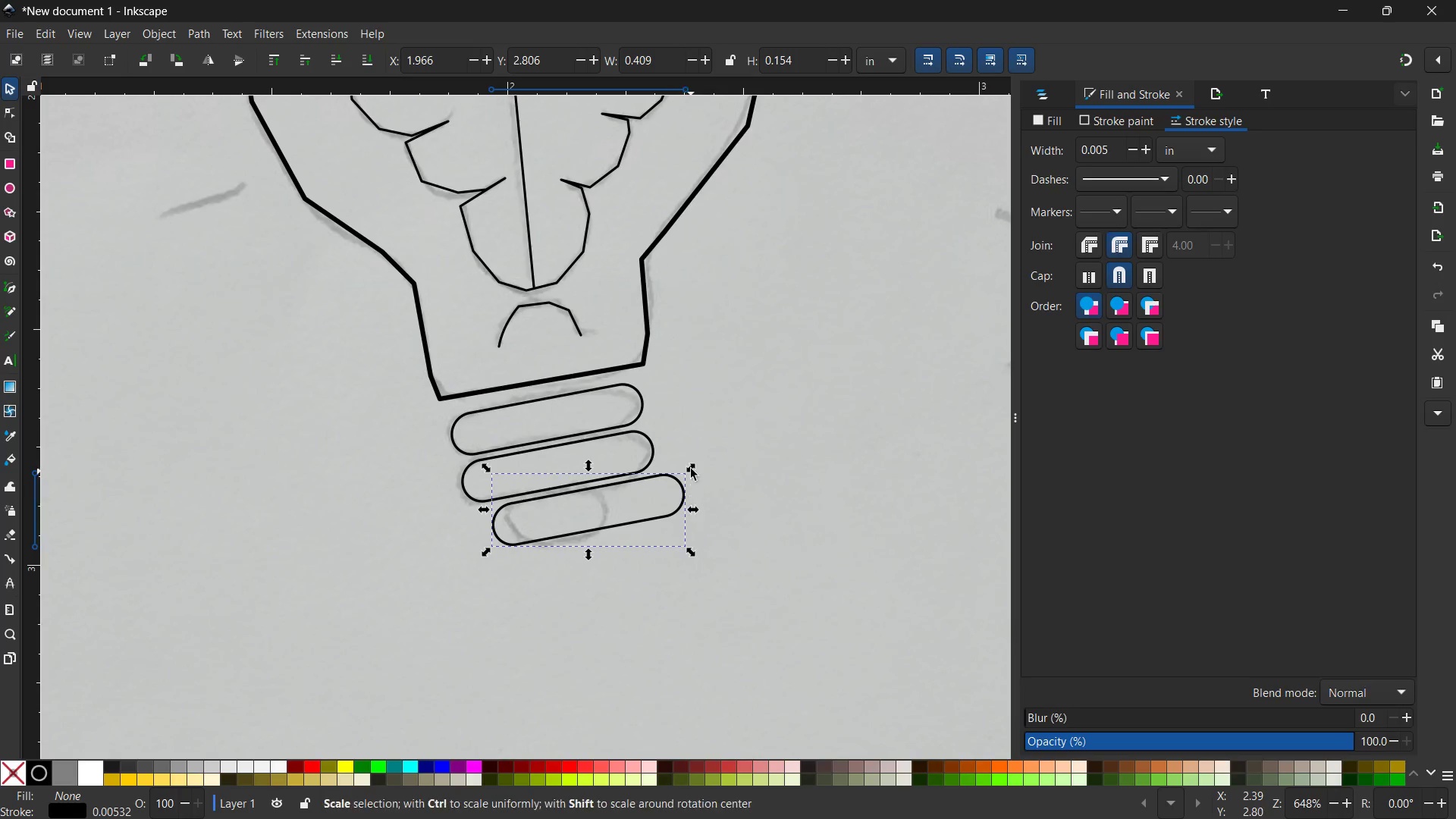 
left_click_drag(start_coordinate=[691, 466], to_coordinate=[610, 497])
 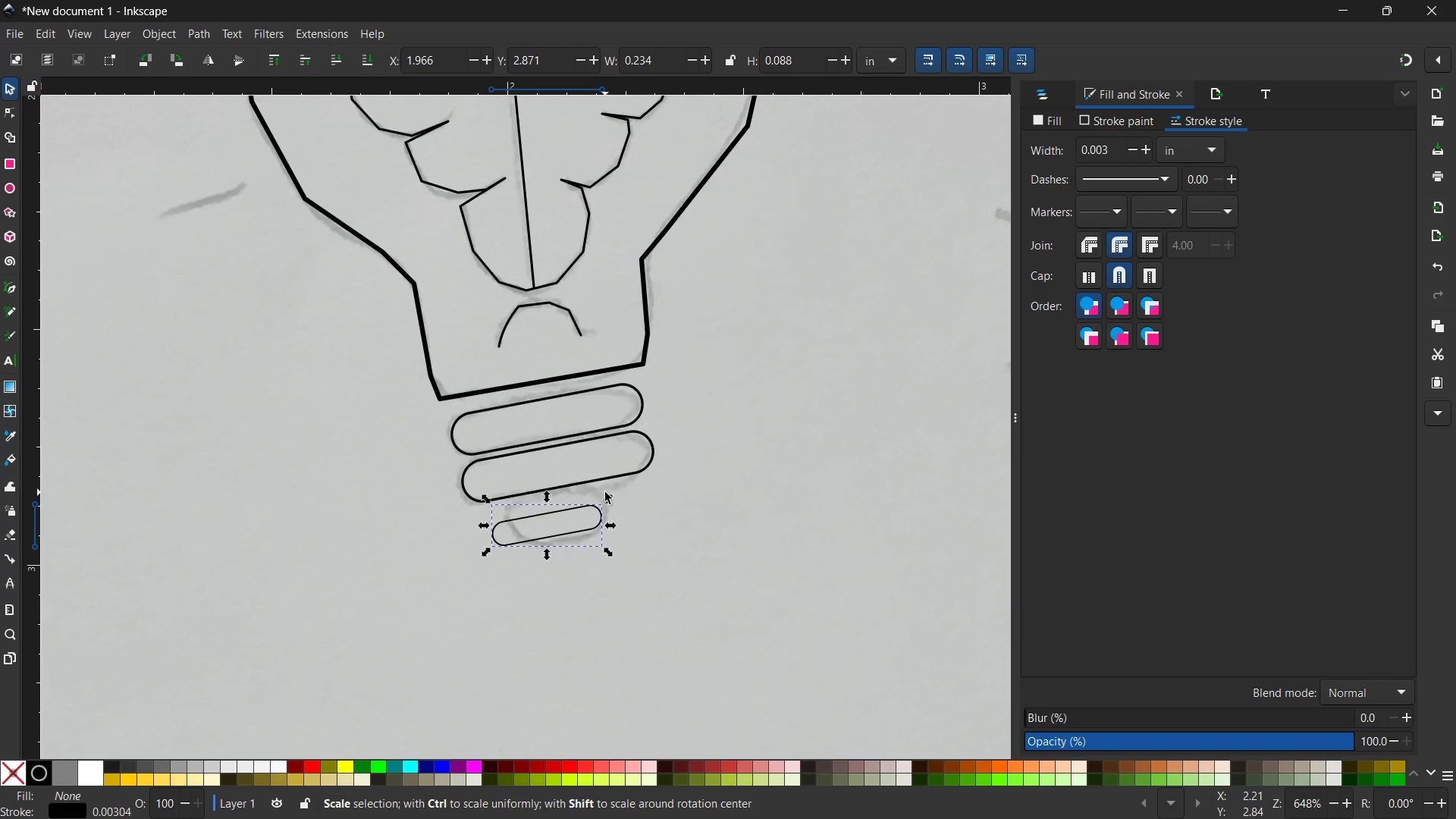 
key(Control+Z)
 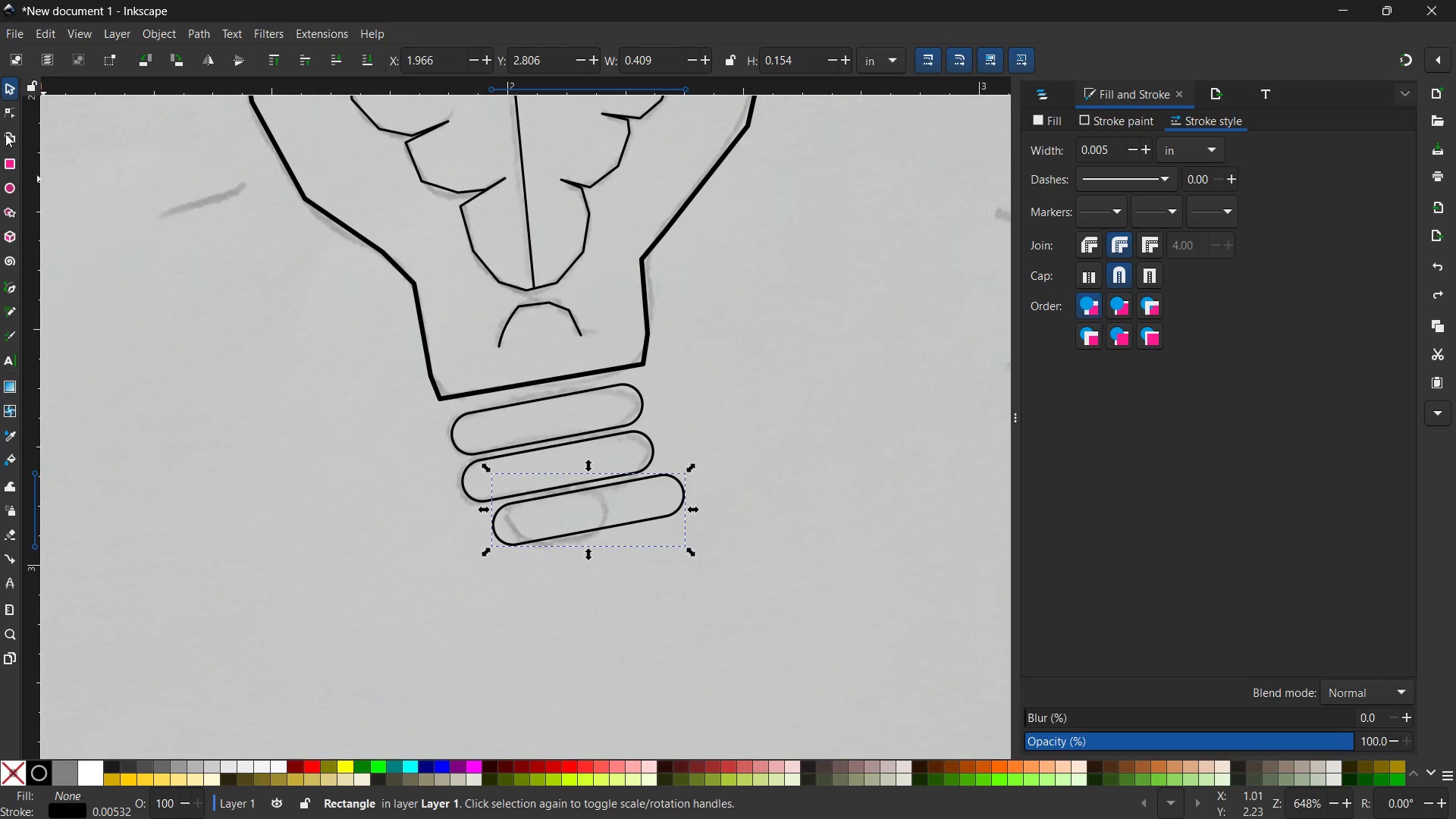 
left_click([5, 110])
 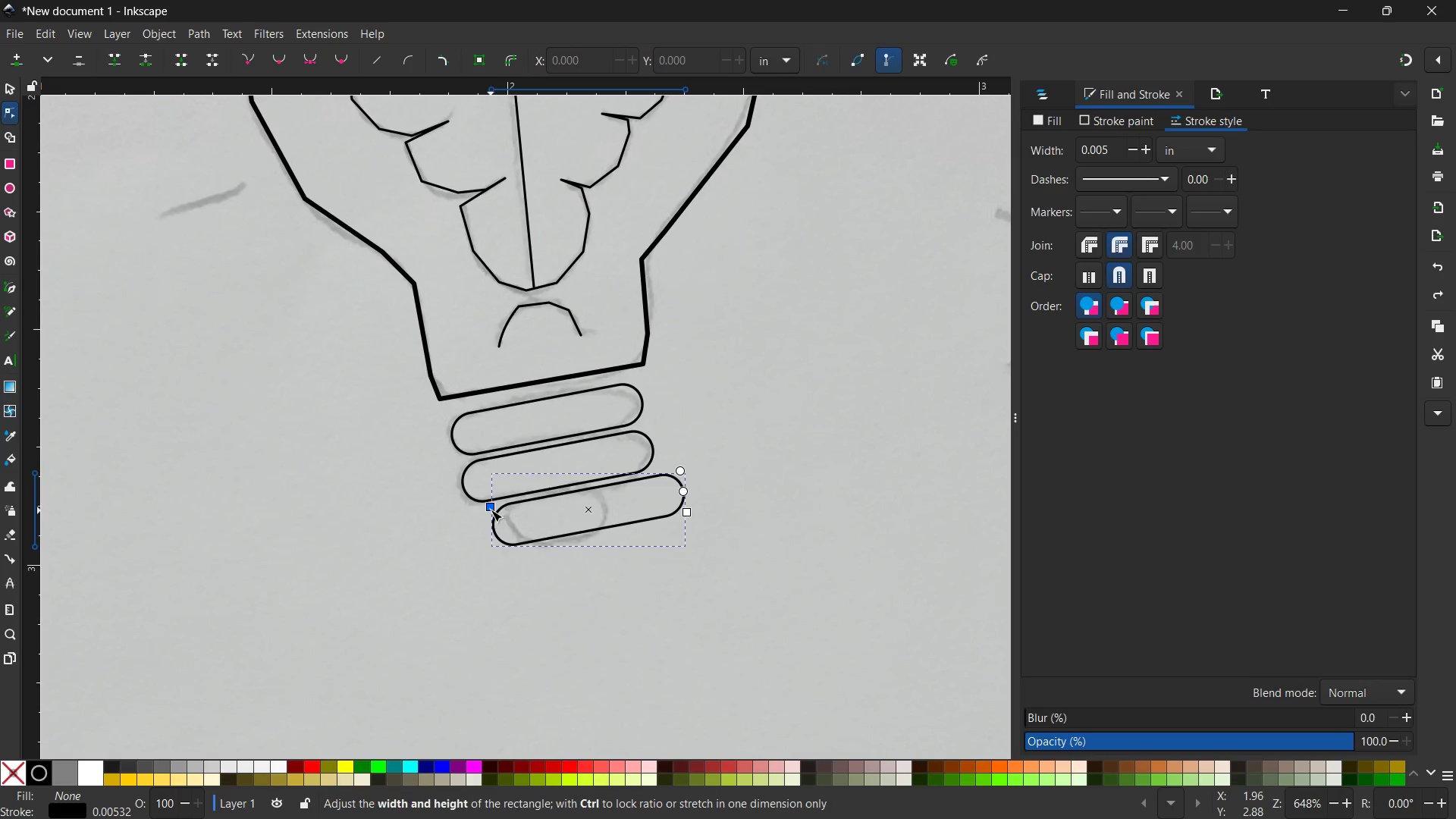 
left_click_drag(start_coordinate=[489, 509], to_coordinate=[505, 504])
 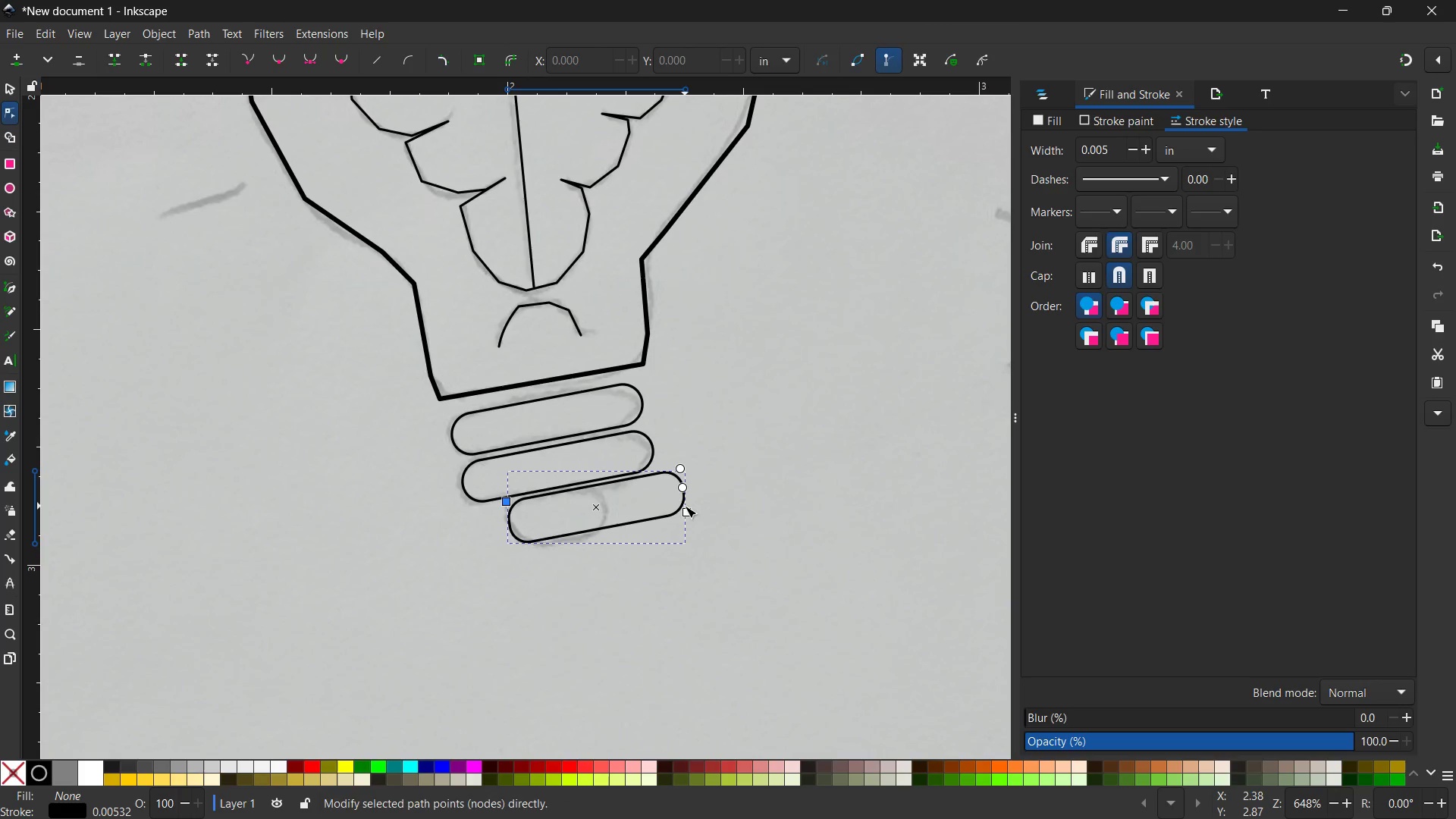 
left_click_drag(start_coordinate=[686, 510], to_coordinate=[607, 528])
 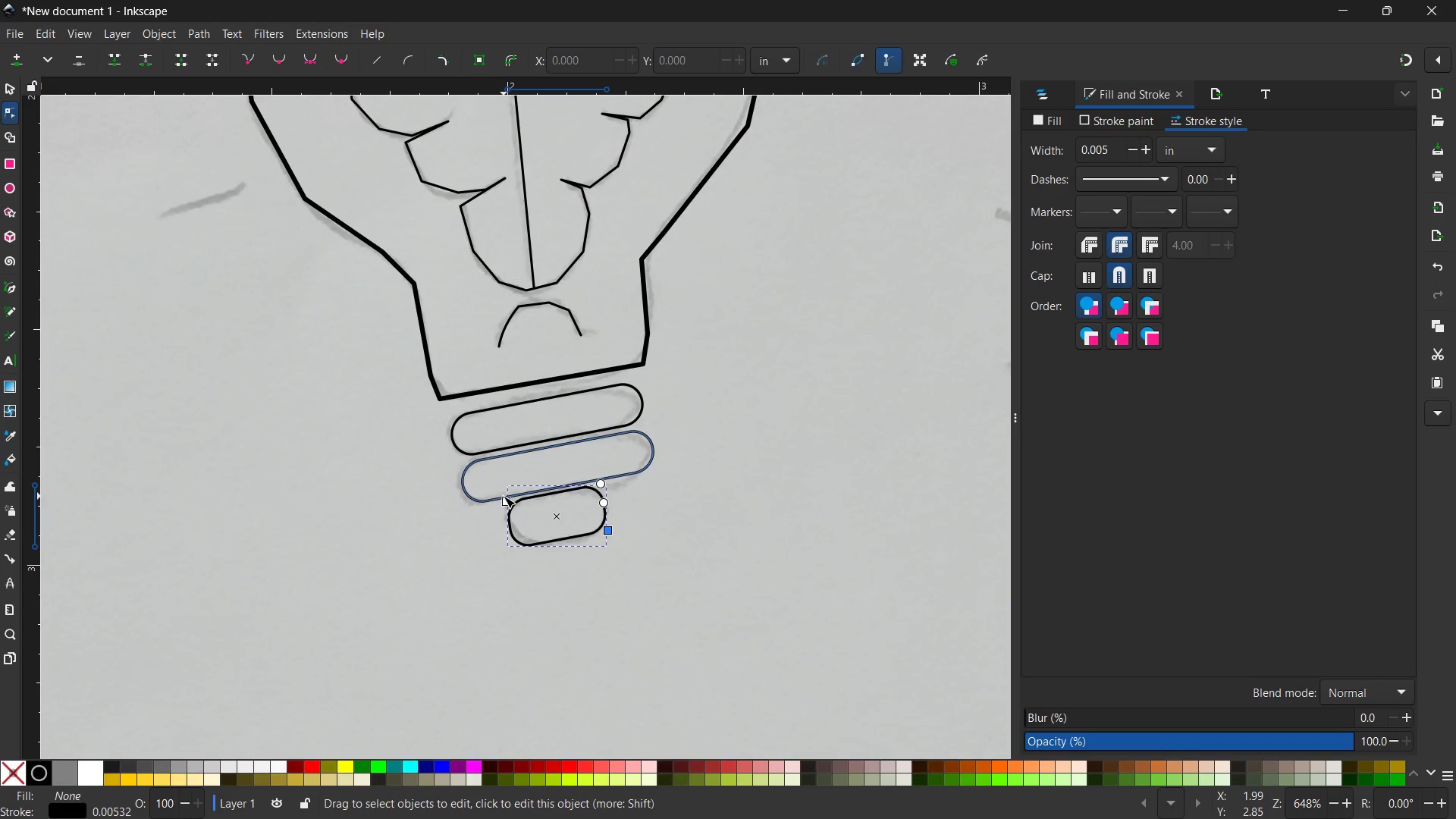 
left_click_drag(start_coordinate=[504, 496], to_coordinate=[513, 500])
 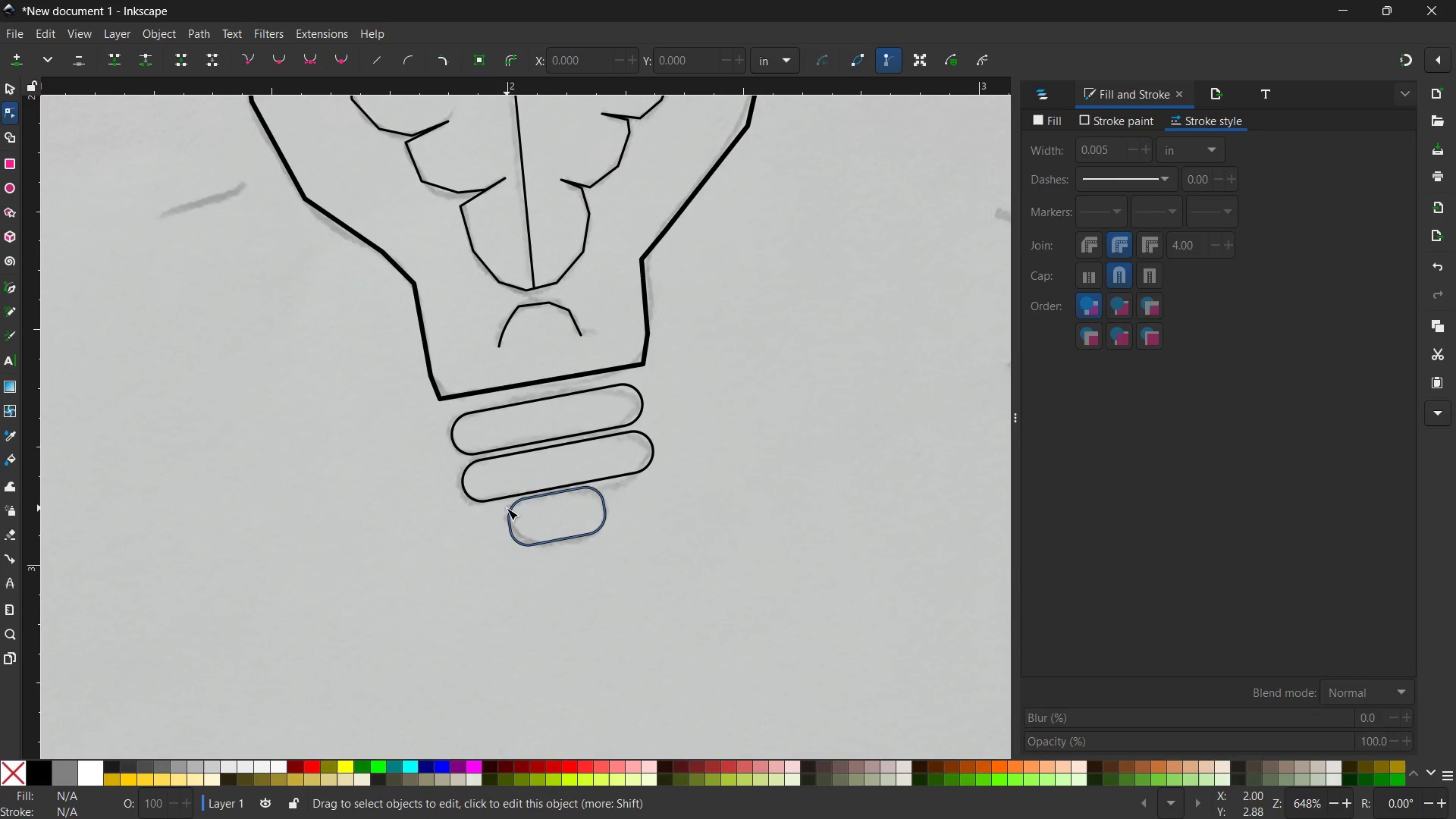 
left_click([507, 508])
 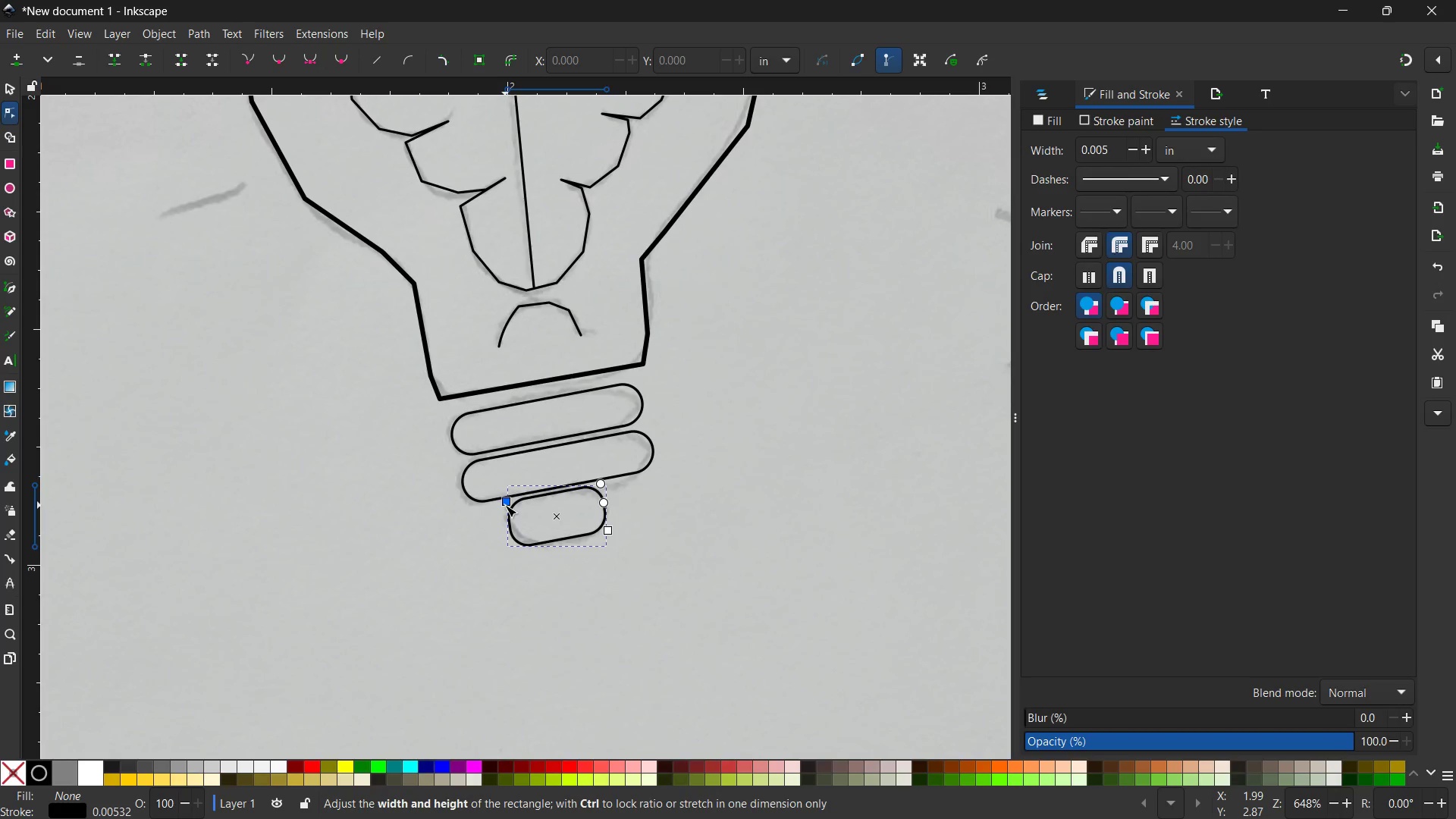 
left_click_drag(start_coordinate=[505, 505], to_coordinate=[510, 507])
 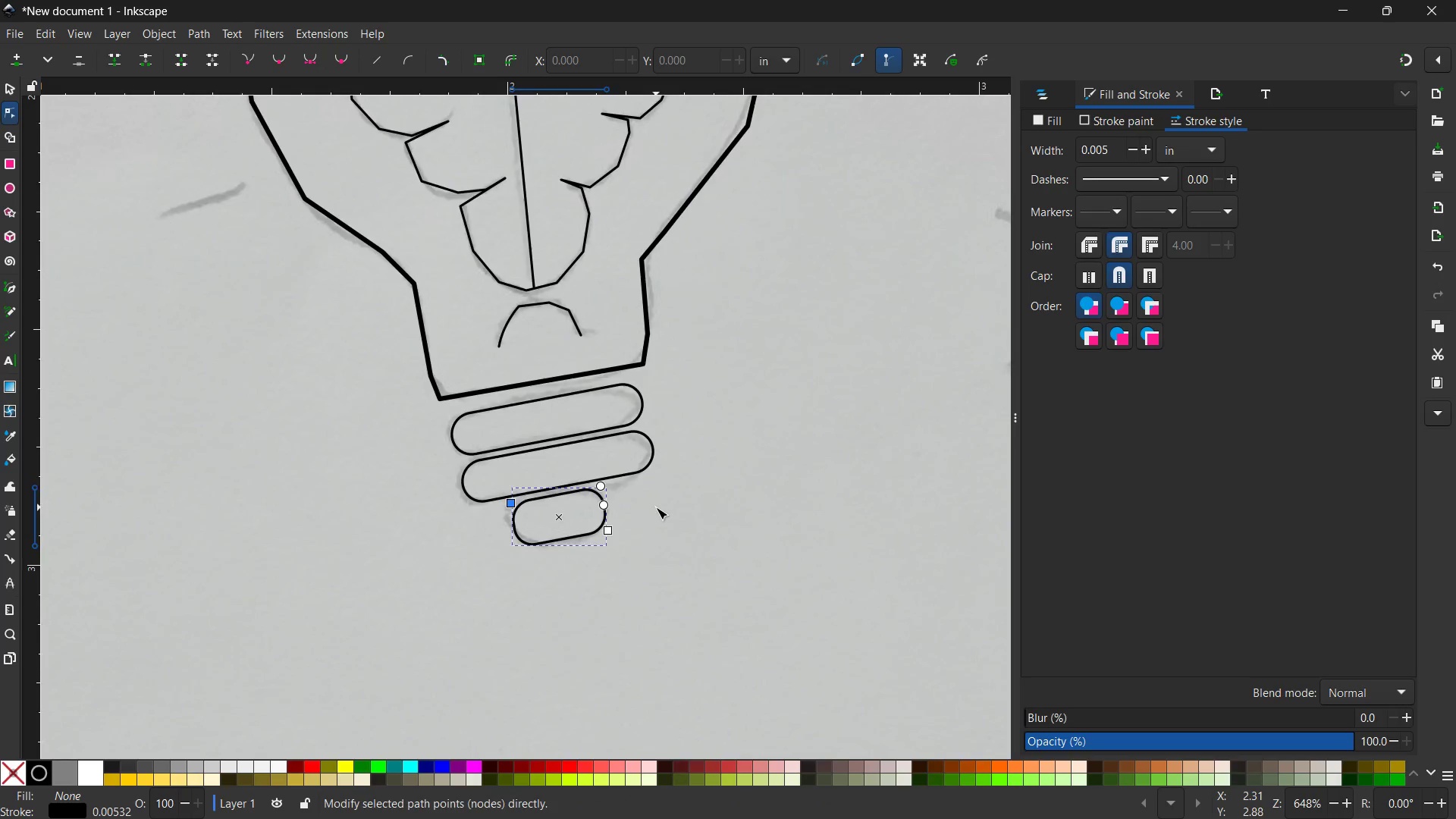 
scroll: coordinate [377, 450], scroll_direction: up, amount: 4.0
 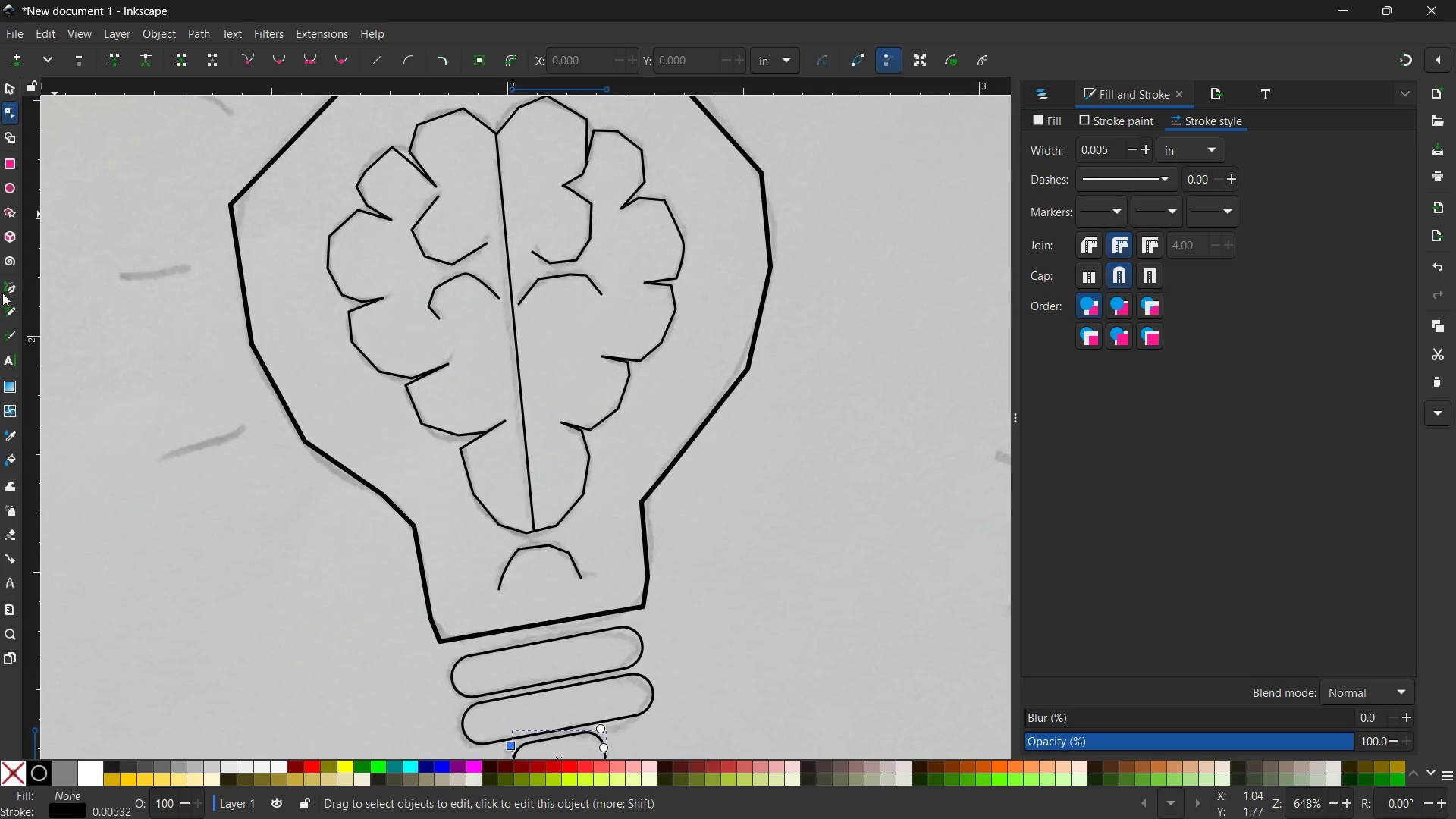 
left_click([2, 293])
 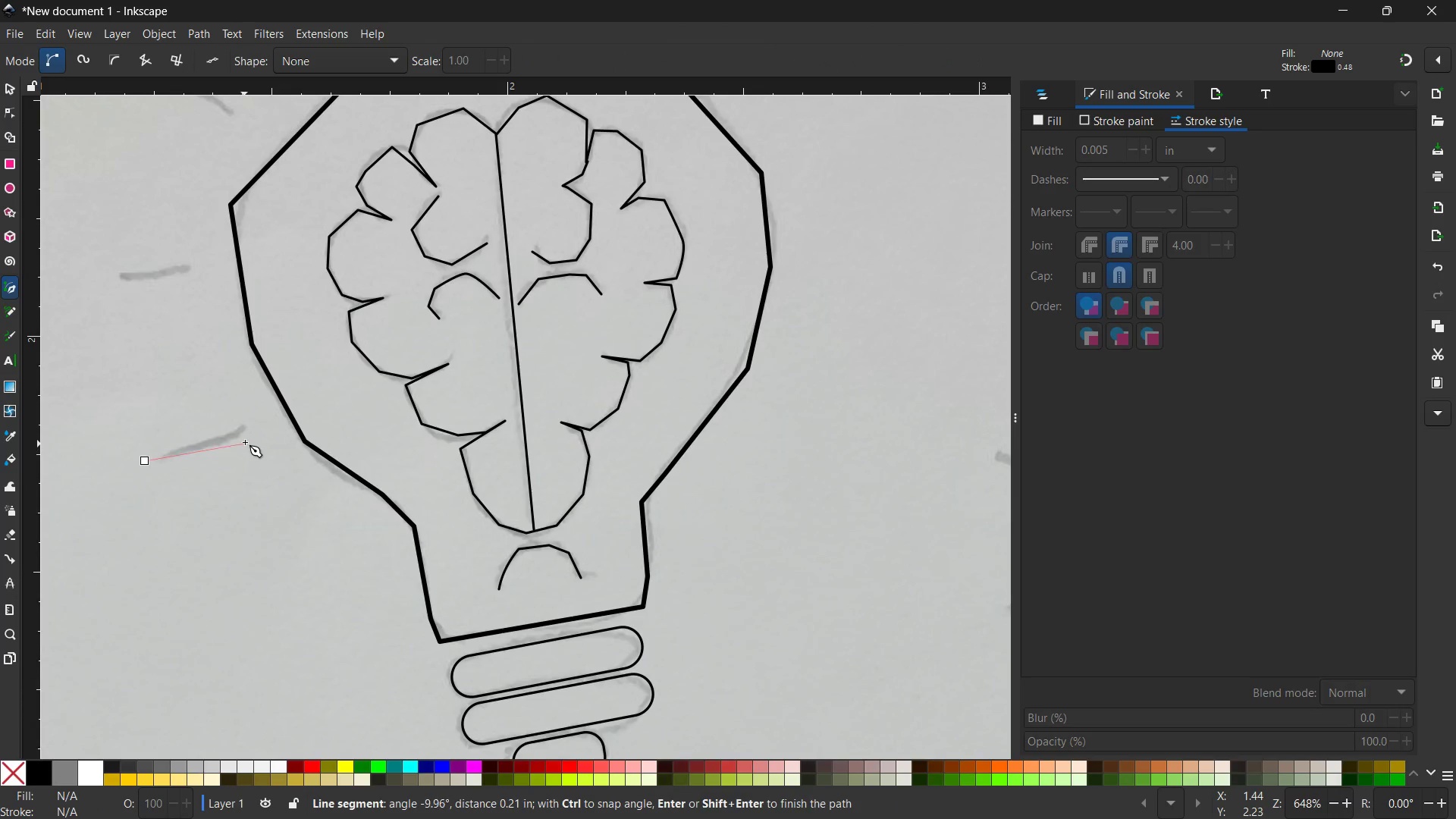 
left_click([248, 425])
 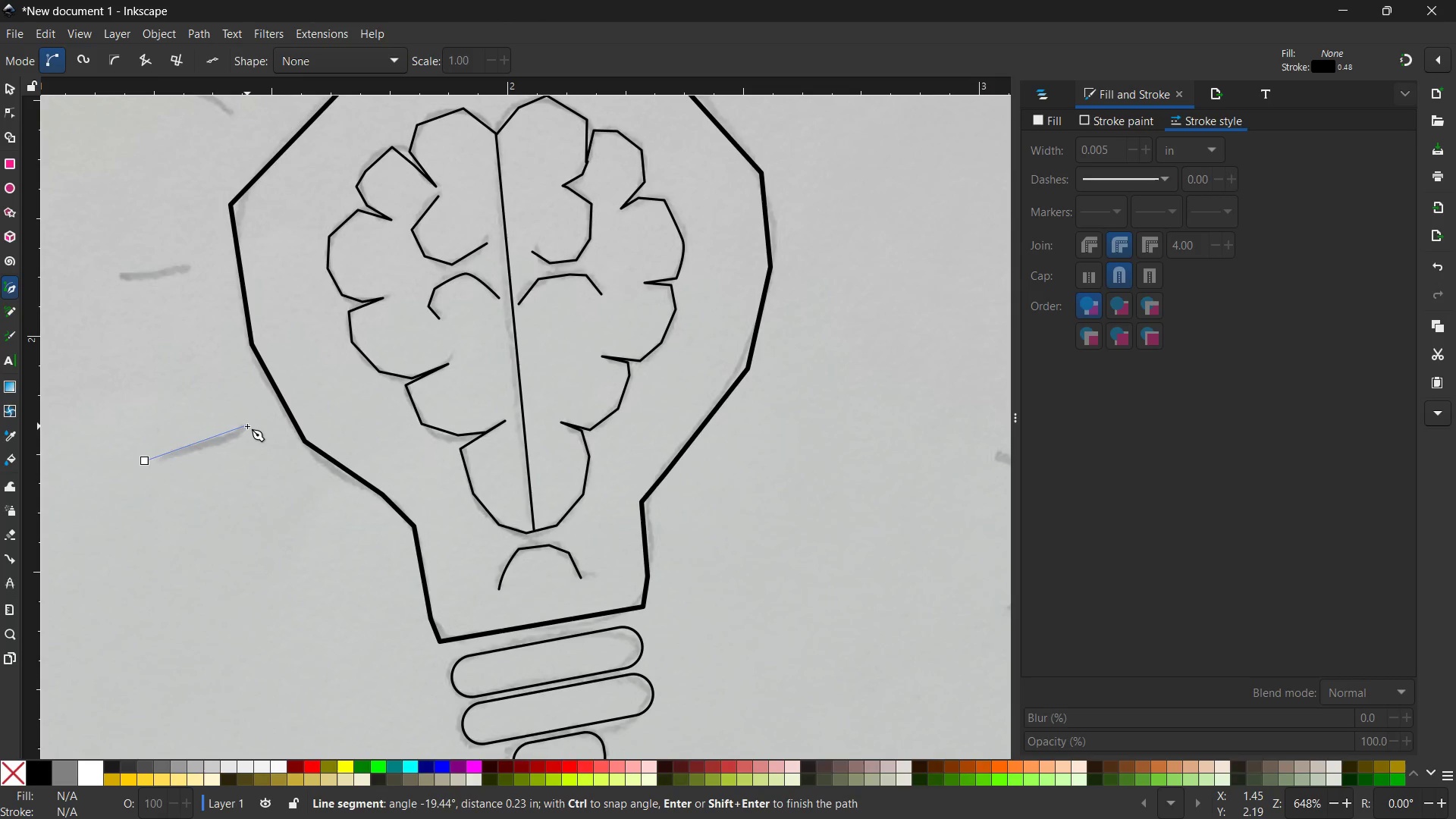 
key(Enter)
 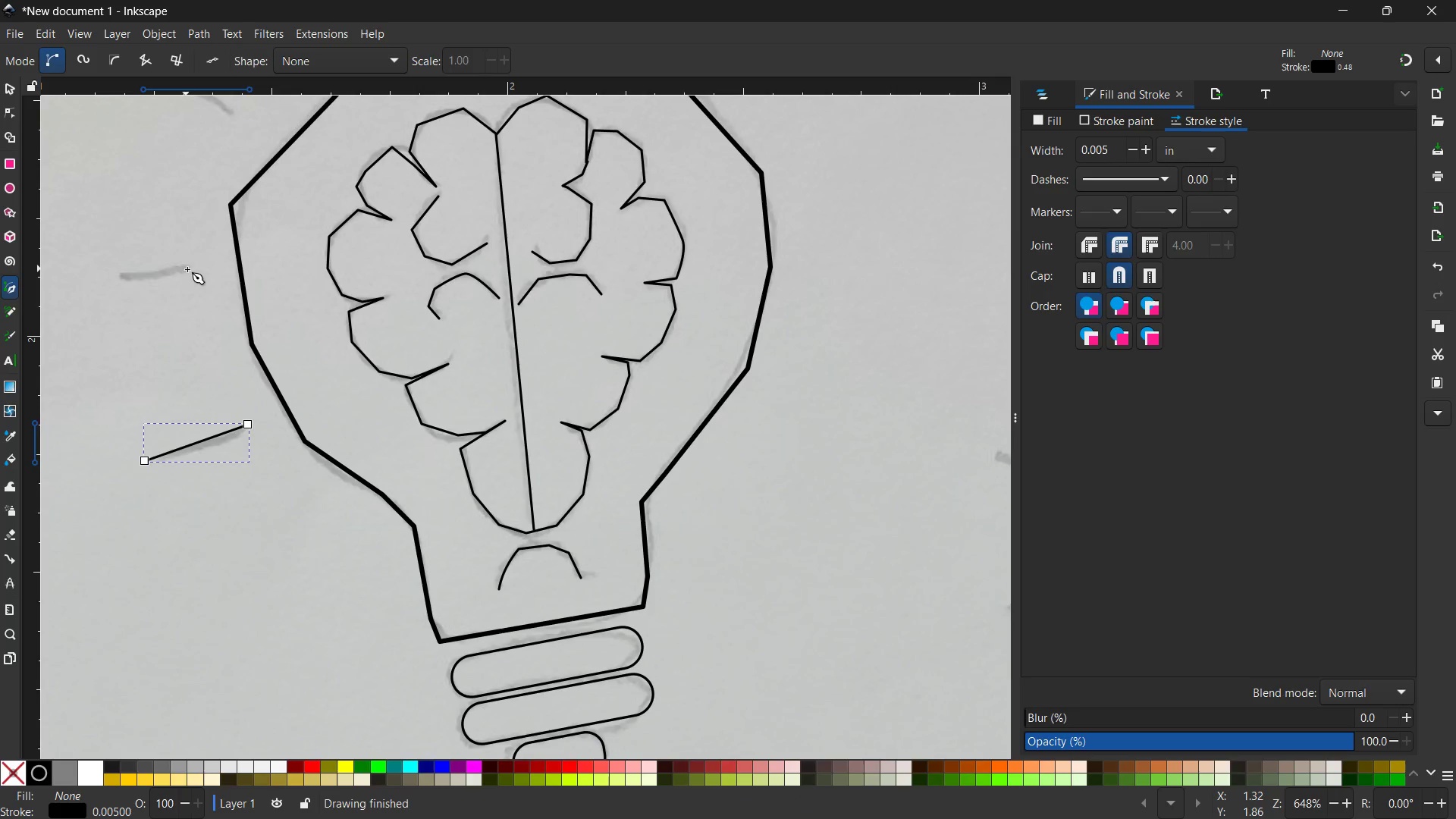 
left_click([196, 265])
 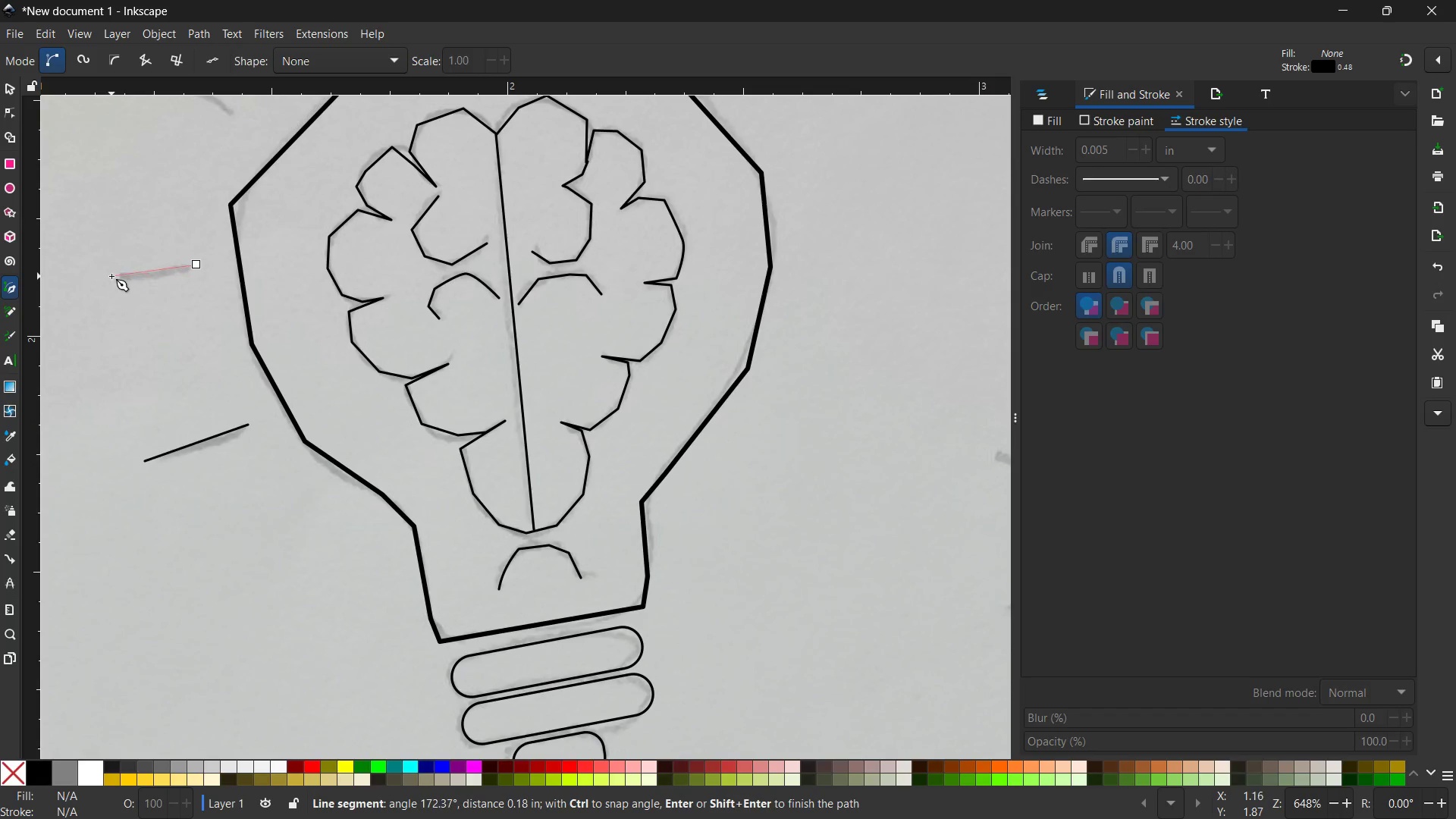 
left_click([111, 276])
 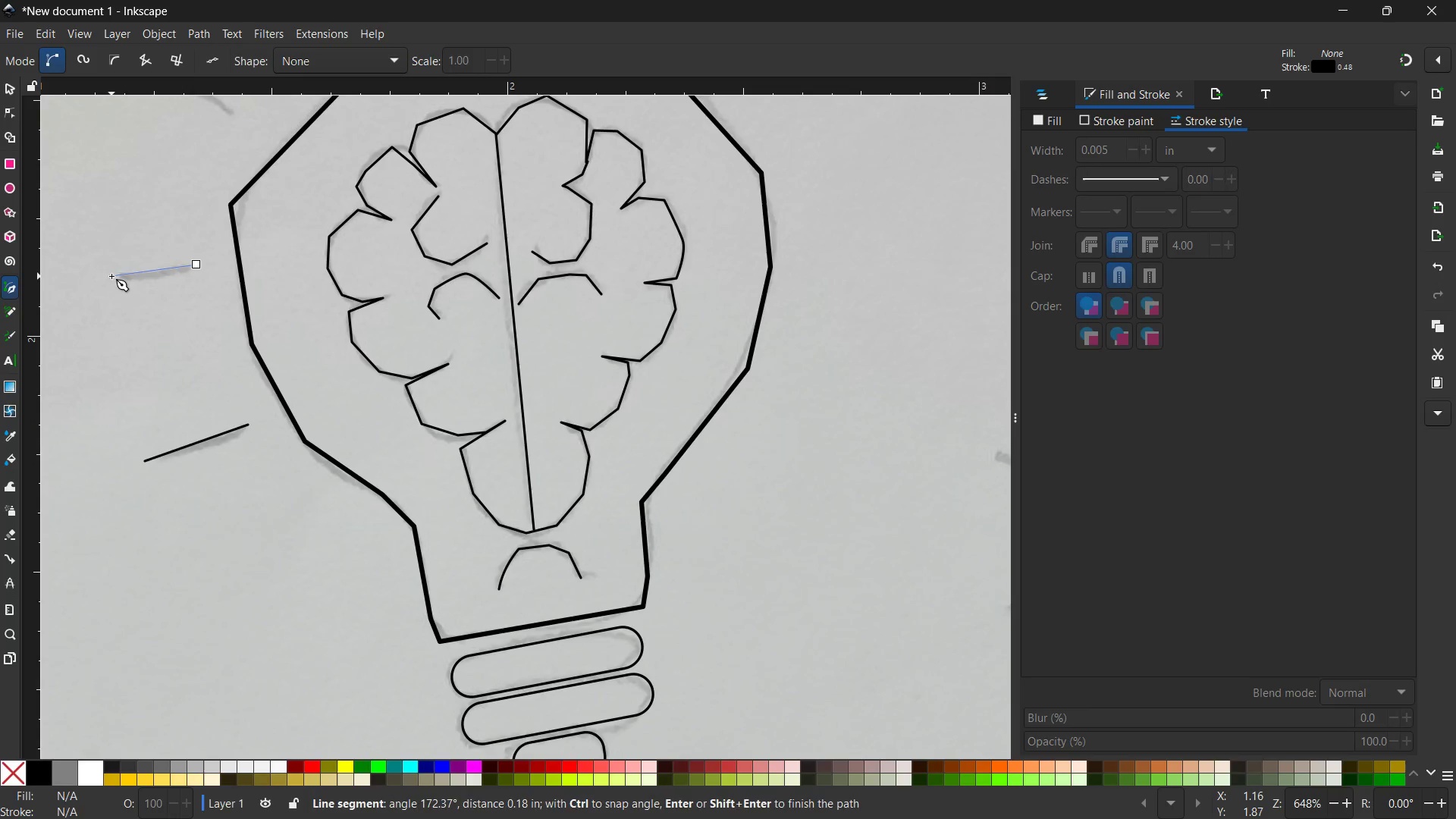 
key(Enter)
 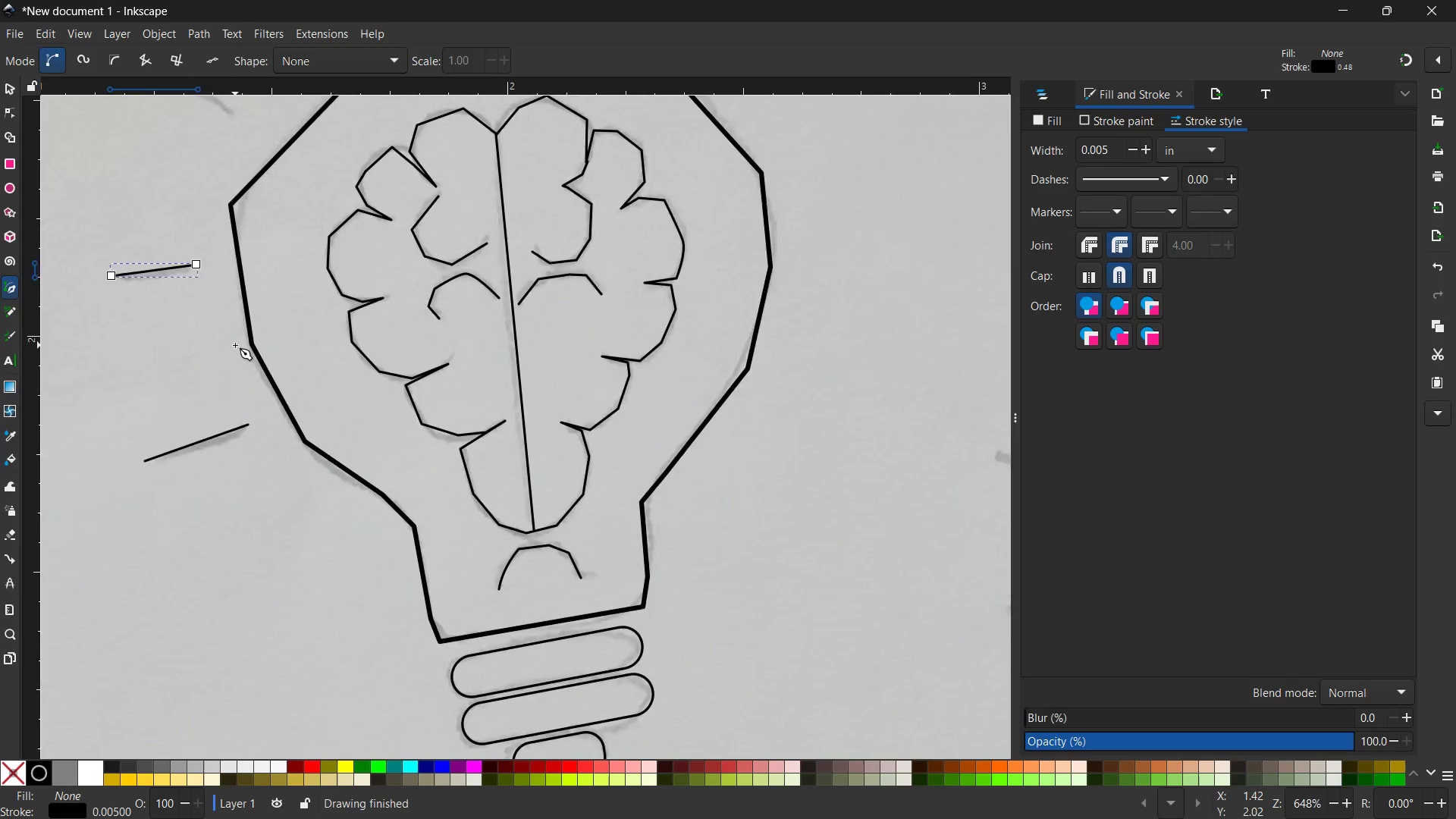 
scroll: coordinate [231, 342], scroll_direction: up, amount: 3.0
 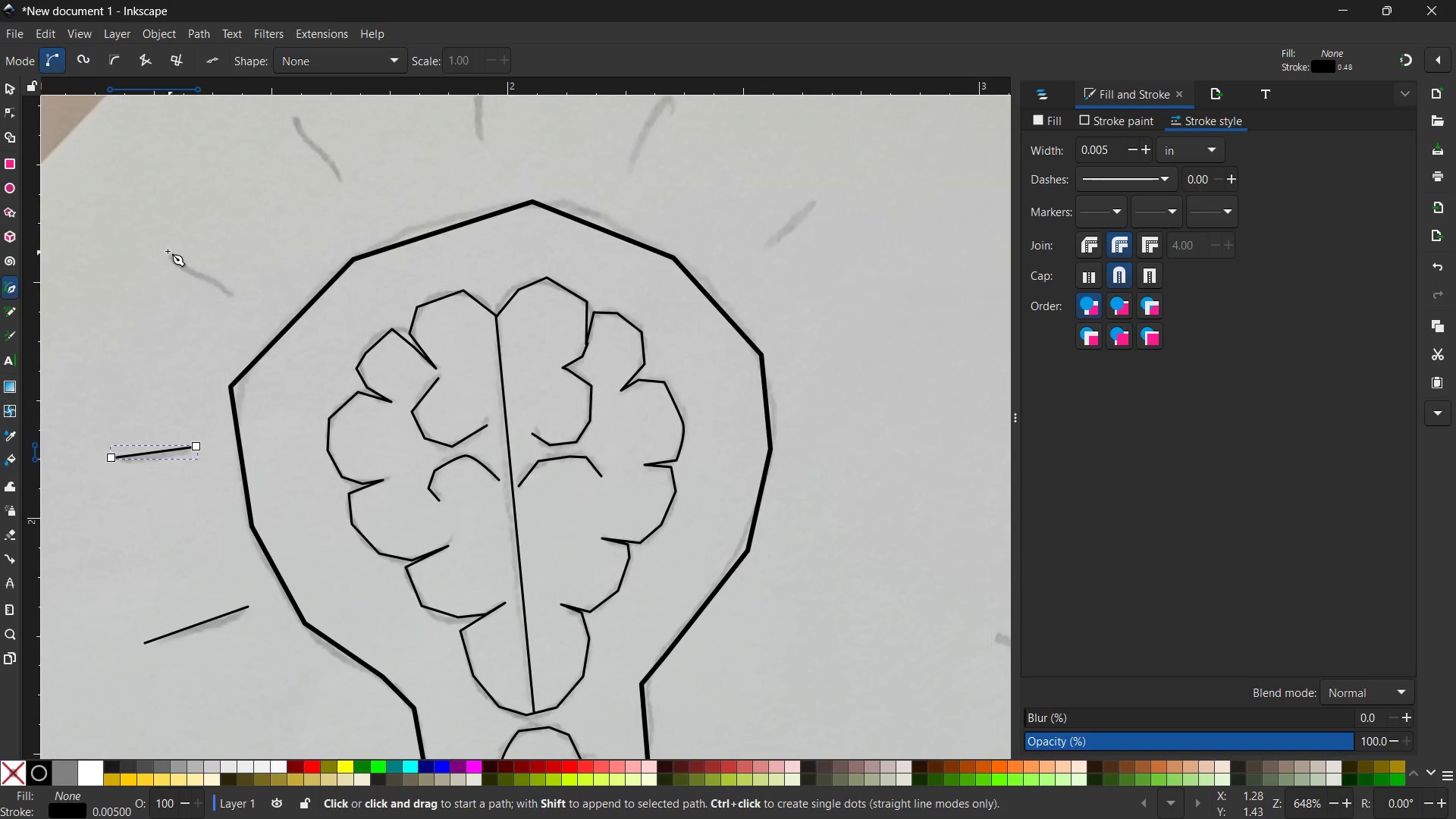 
left_click([163, 246])
 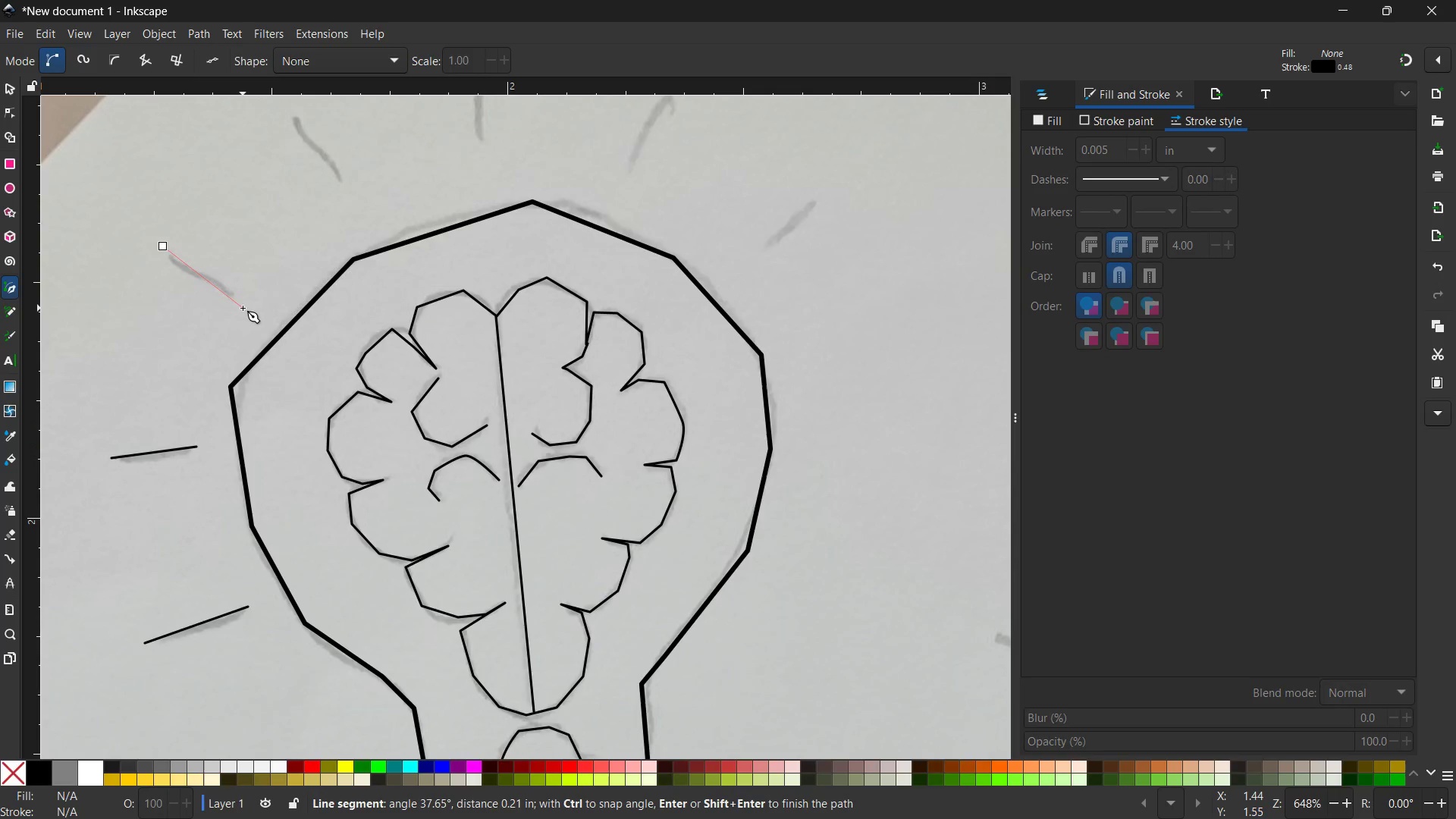 
left_click([243, 308])
 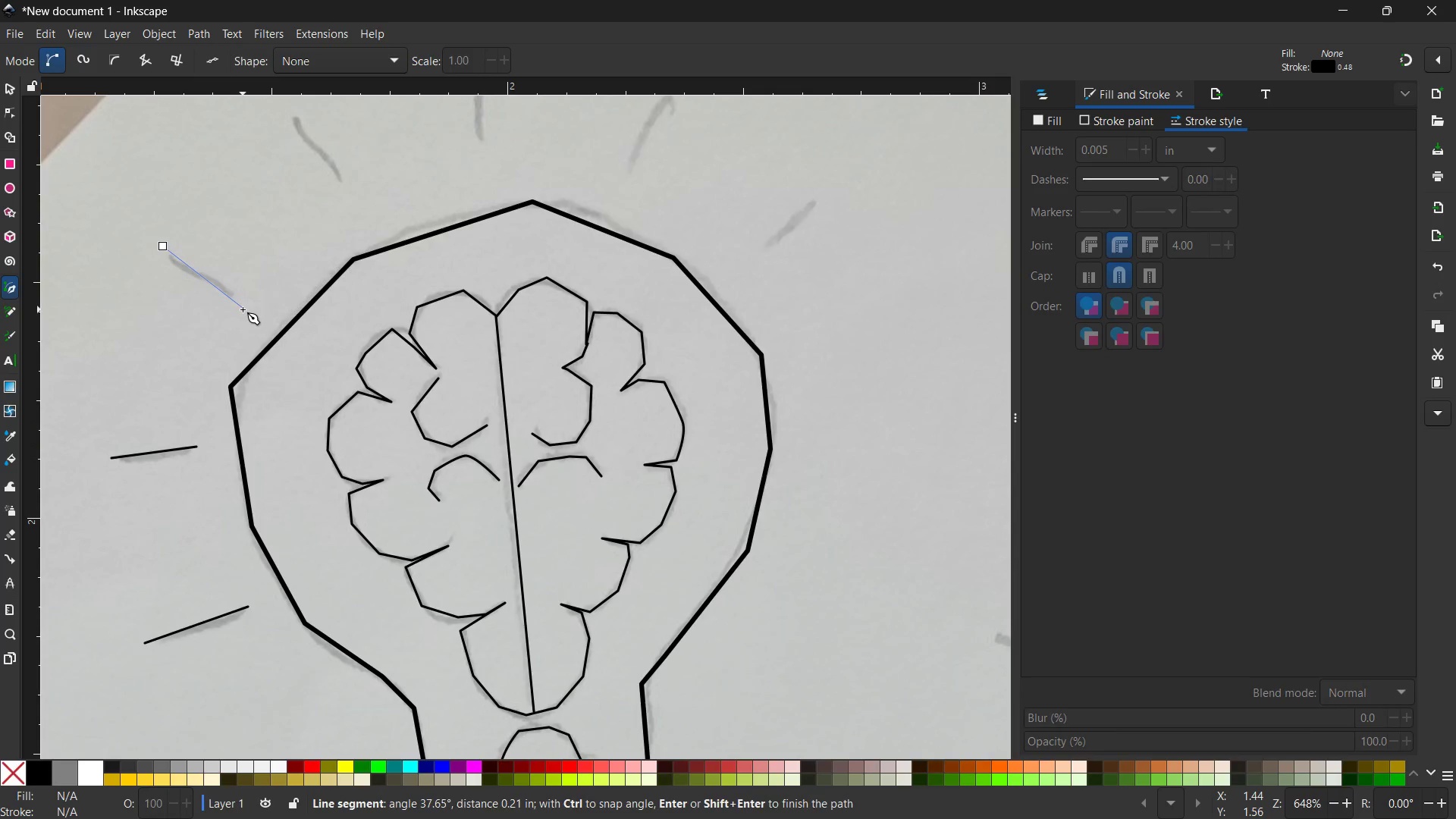 
key(Enter)
 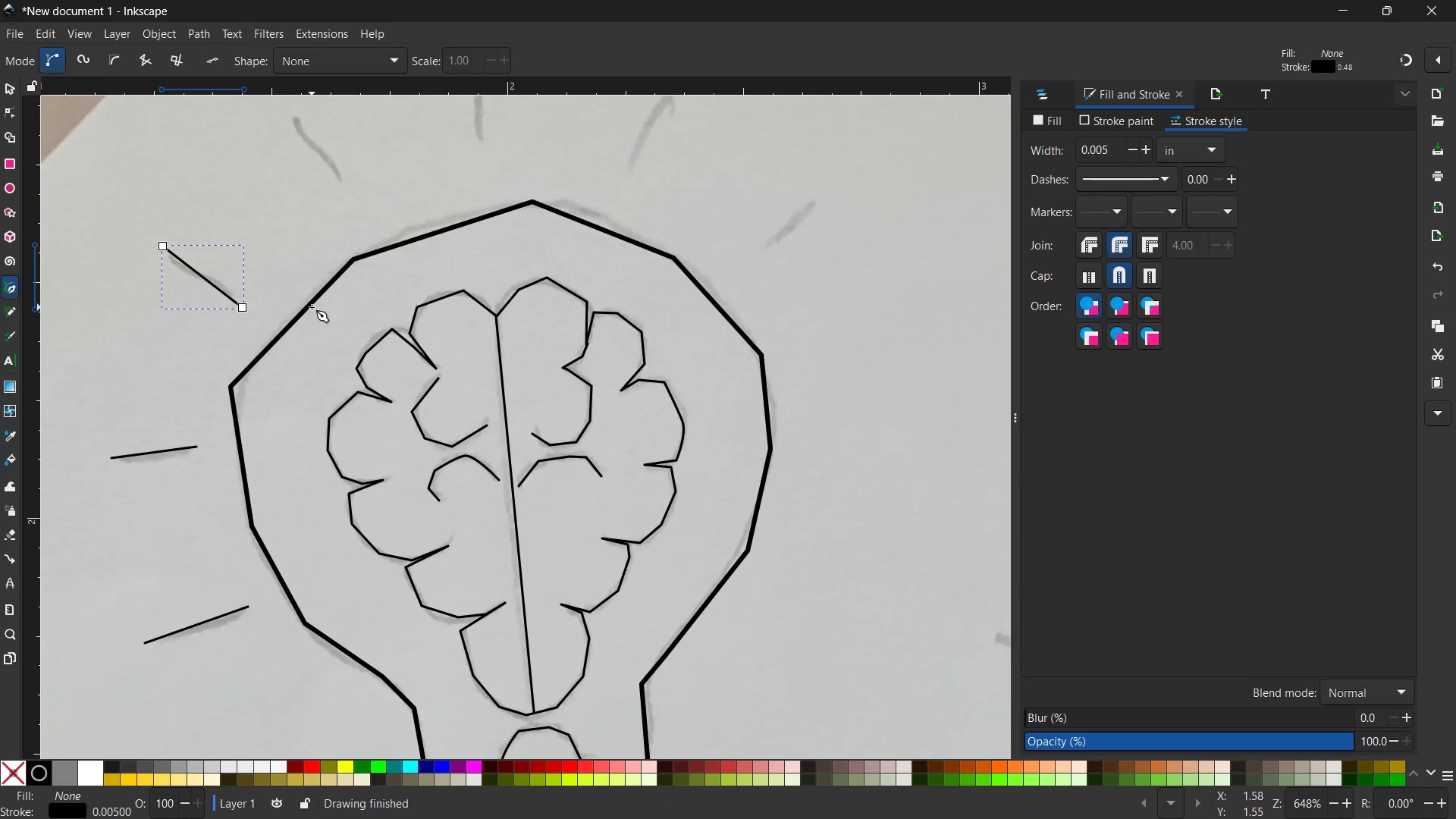 
scroll: coordinate [311, 306], scroll_direction: up, amount: 3.0
 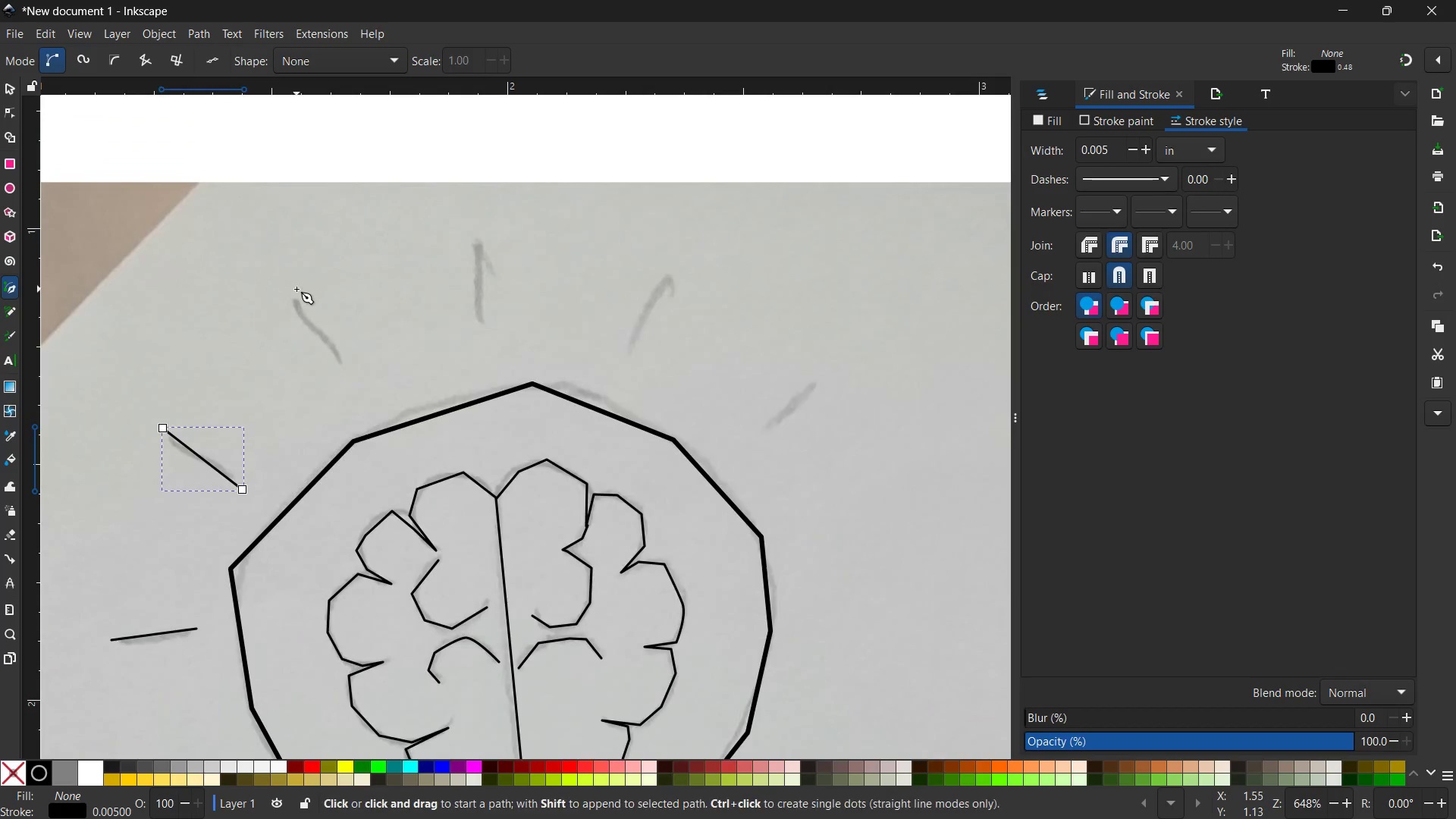 
left_click([297, 289])
 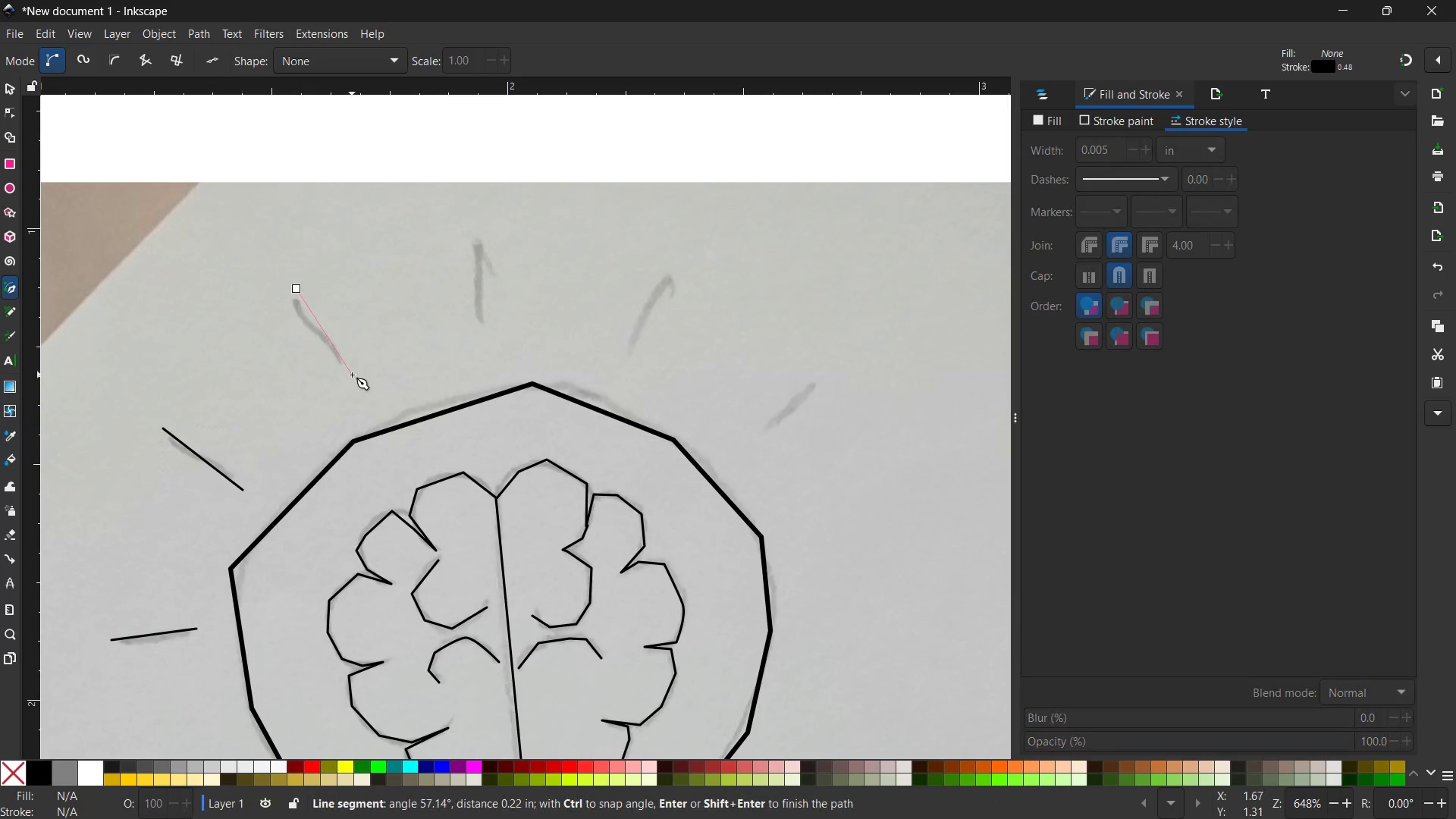 
left_click([352, 375])
 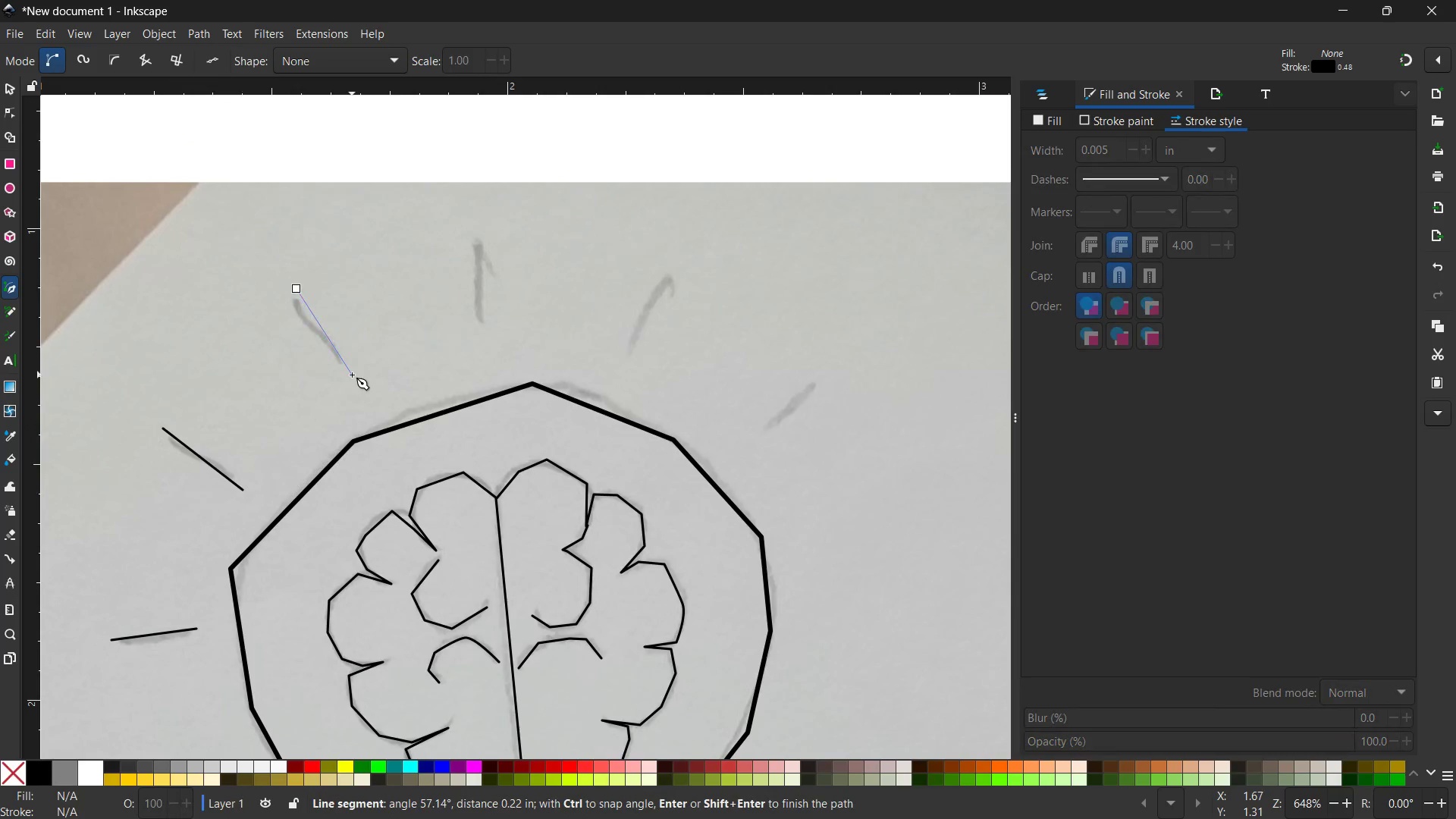 
key(Enter)
 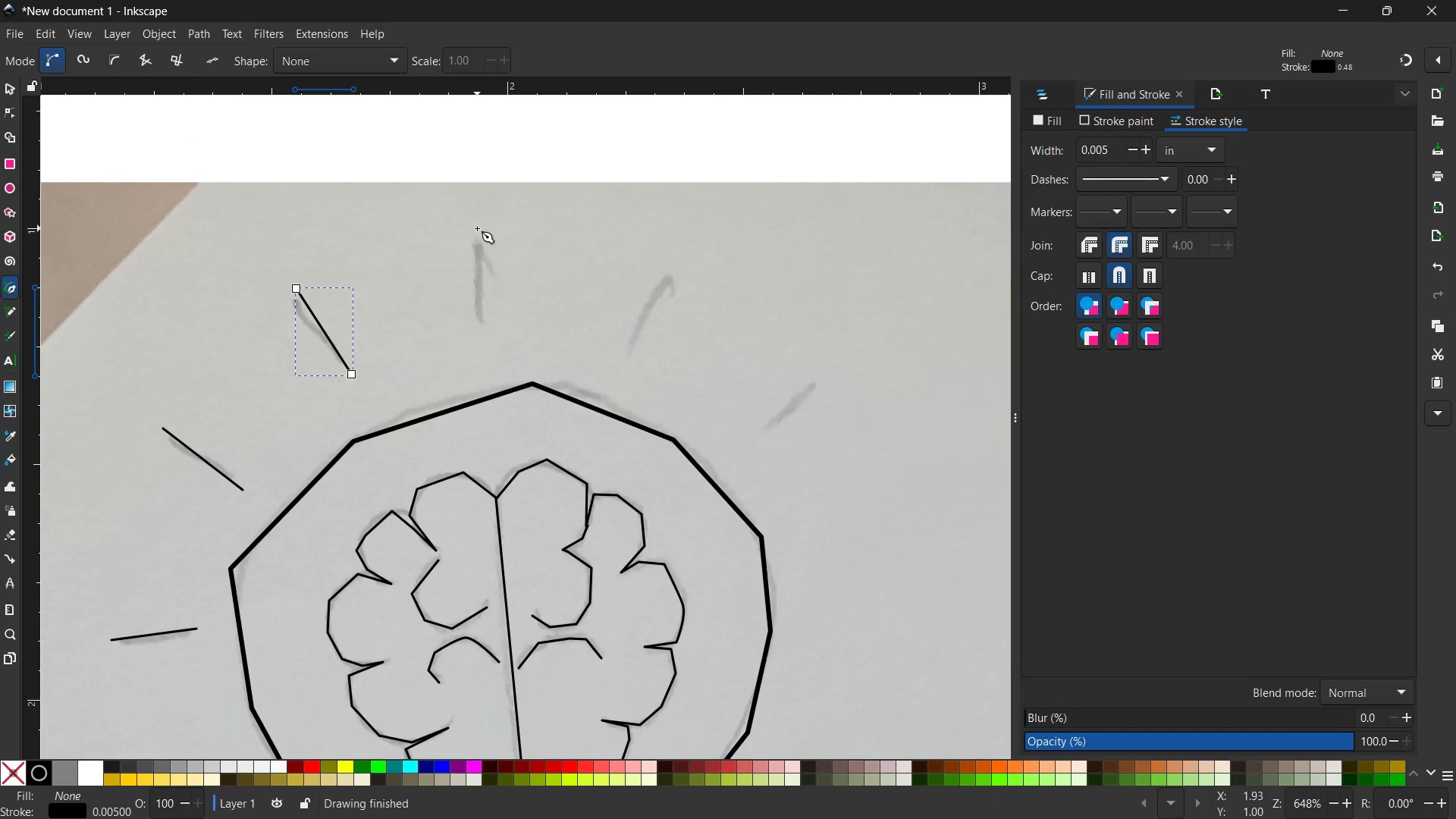 
left_click([474, 225])
 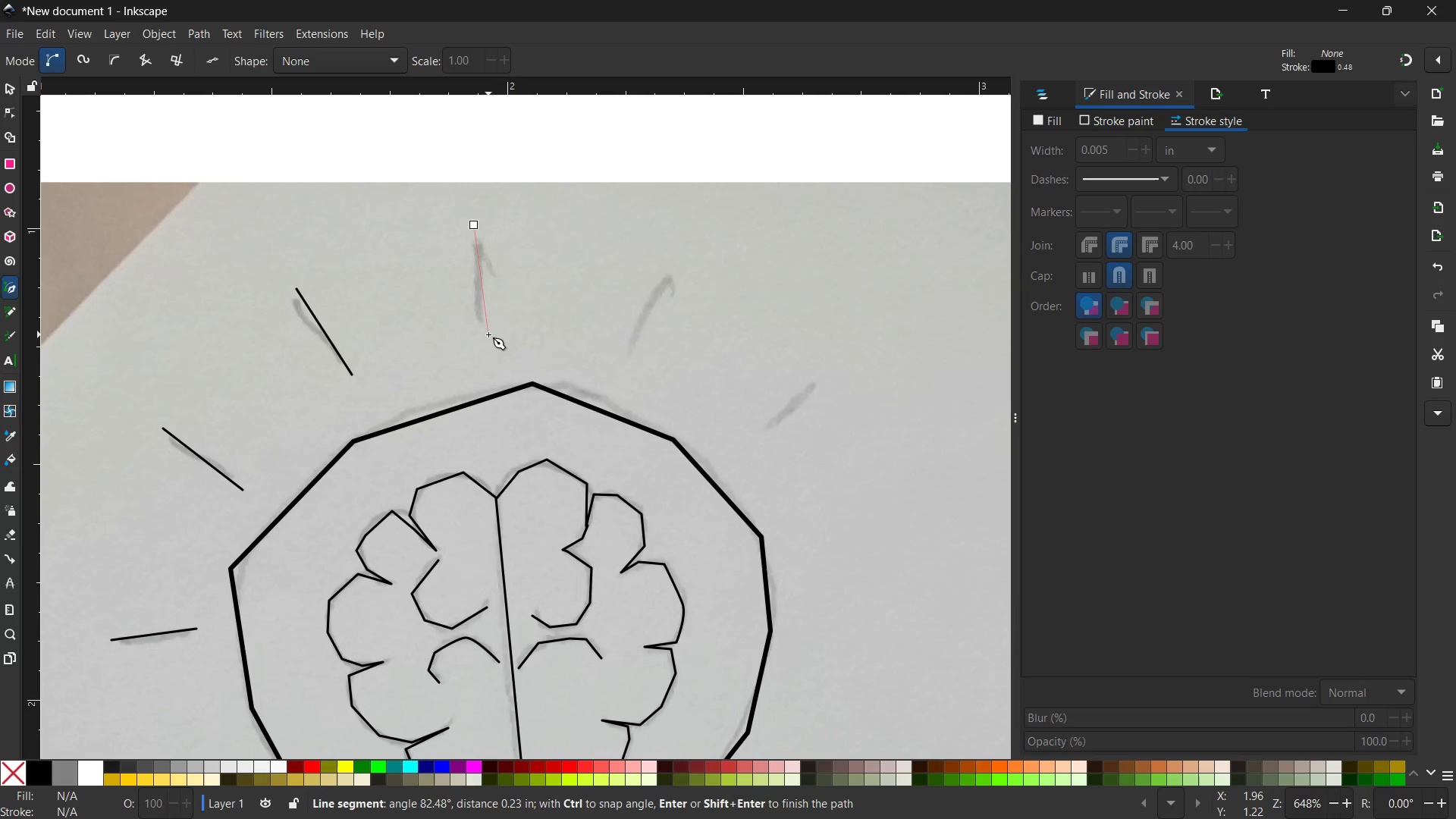 
left_click([488, 334])
 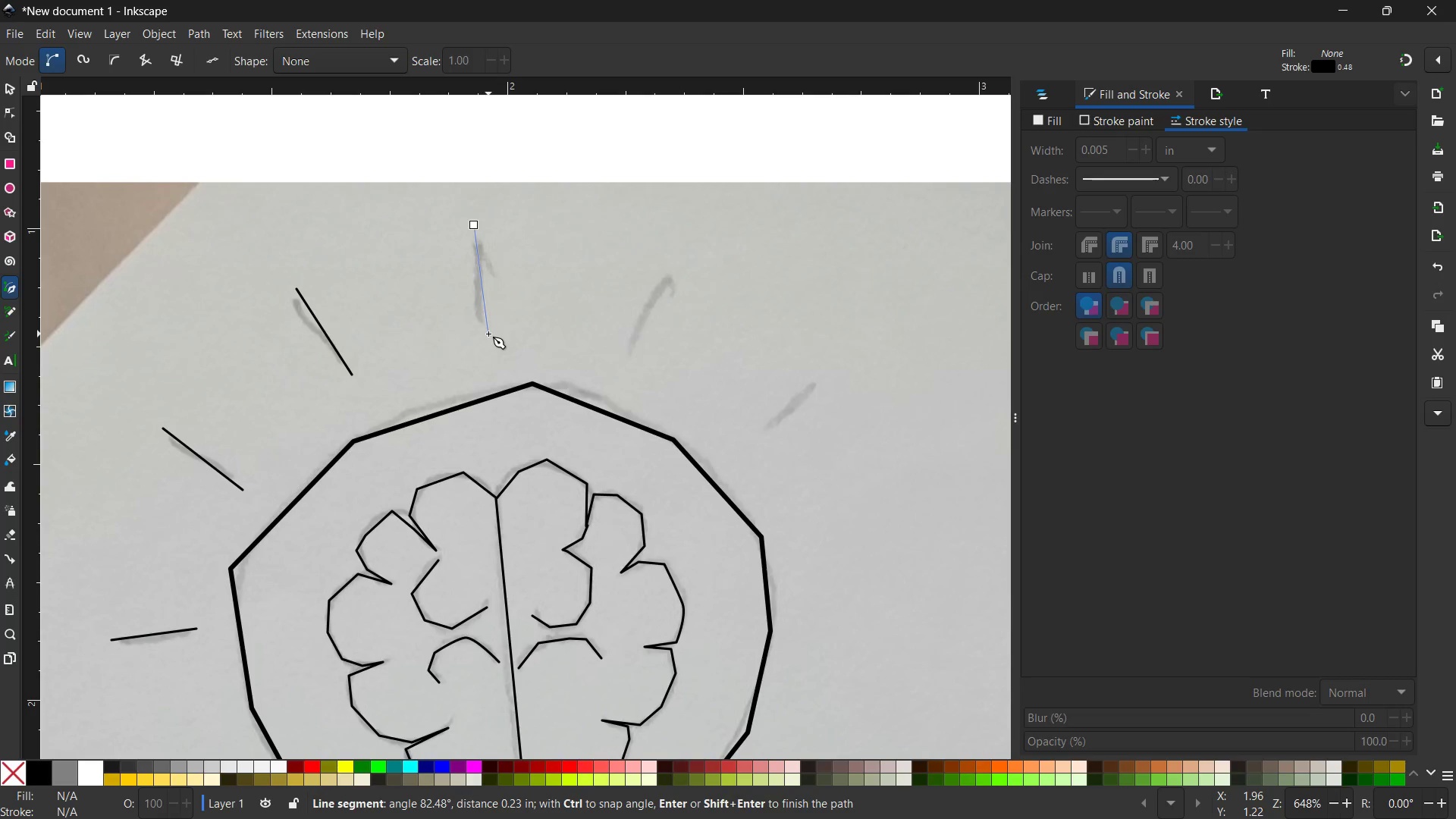 
key(Enter)
 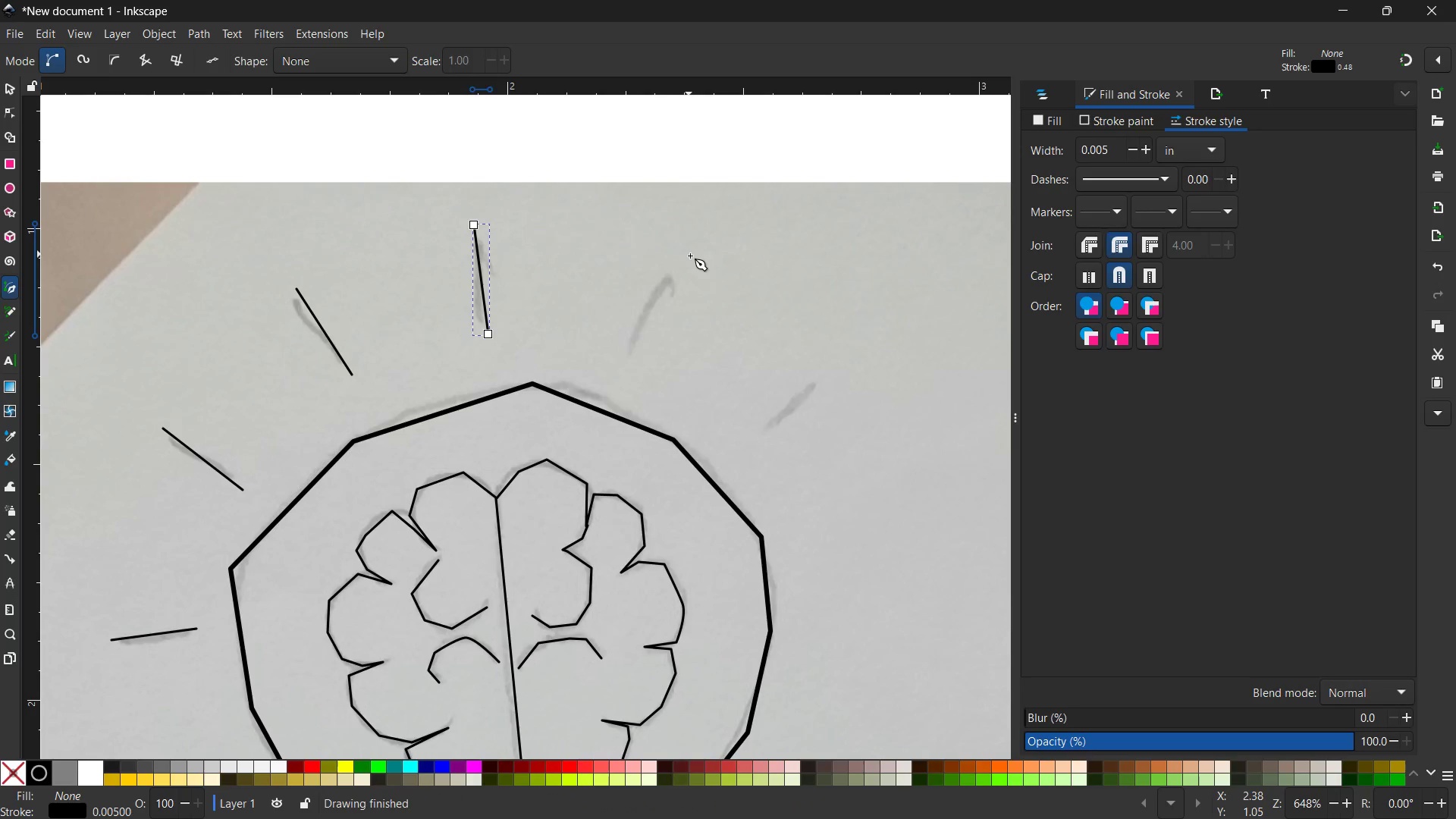 
left_click([690, 256])
 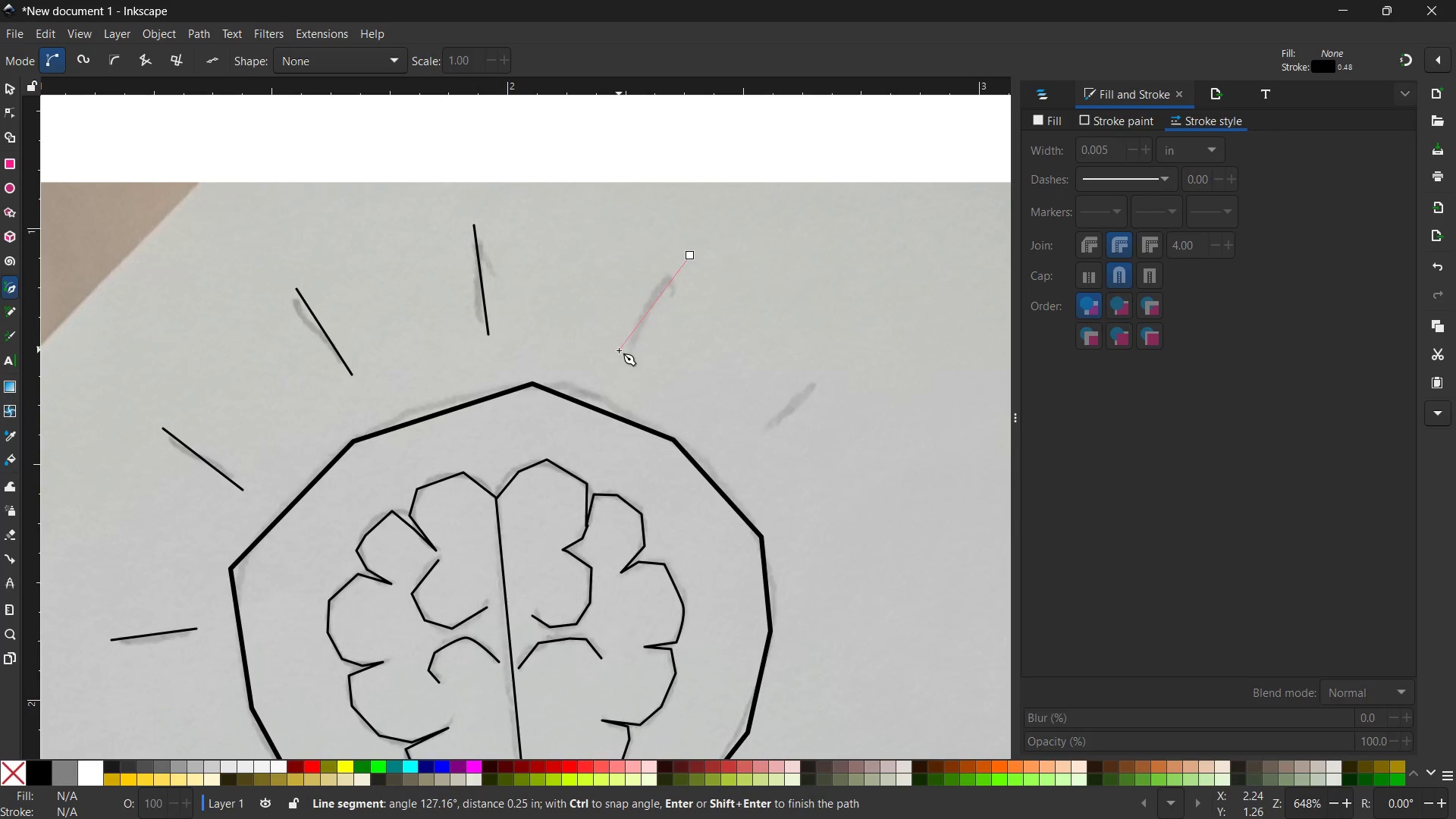 
left_click([619, 351])
 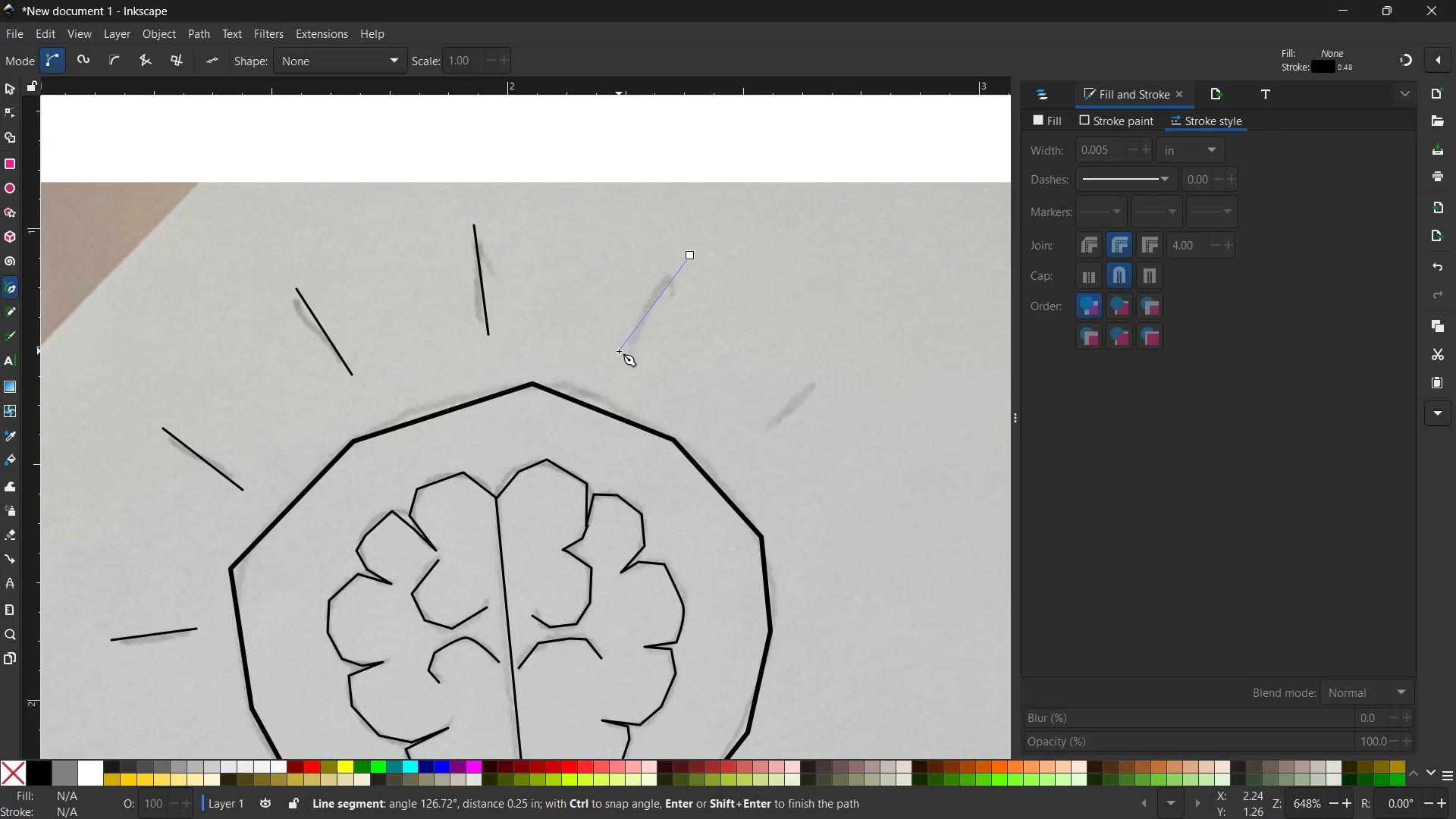 
key(Enter)
 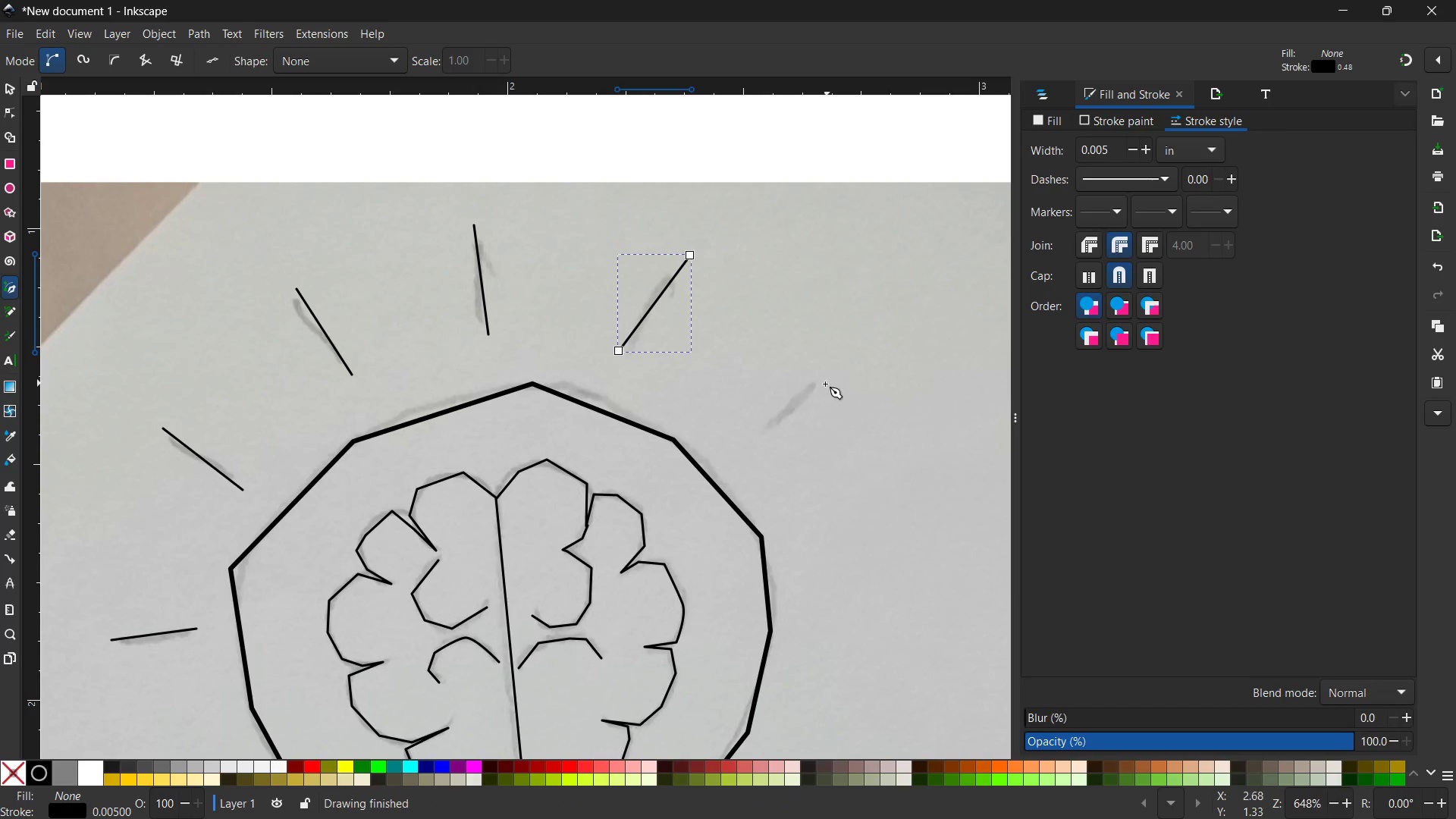 
left_click([824, 385])
 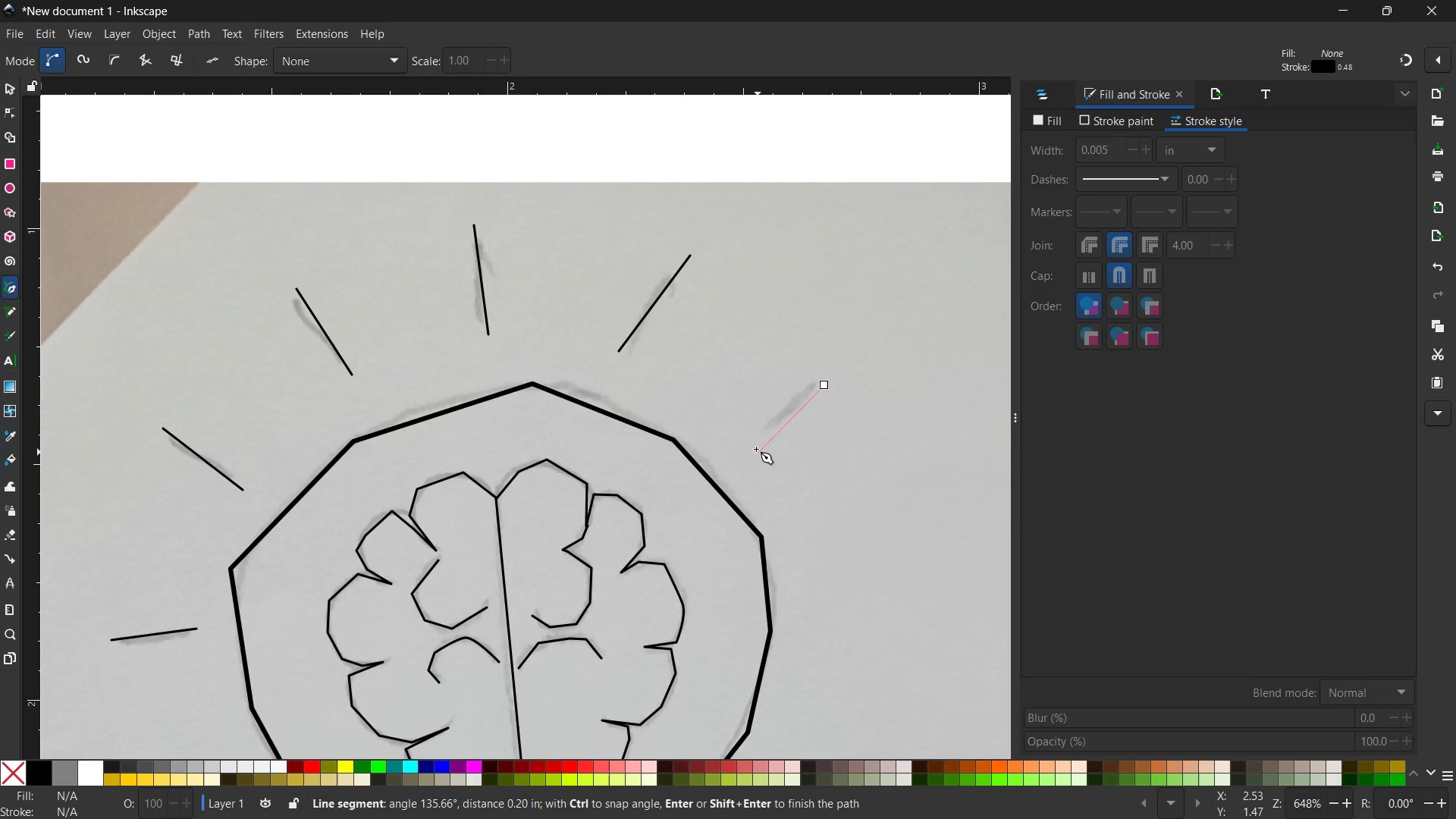 
left_click([755, 447])
 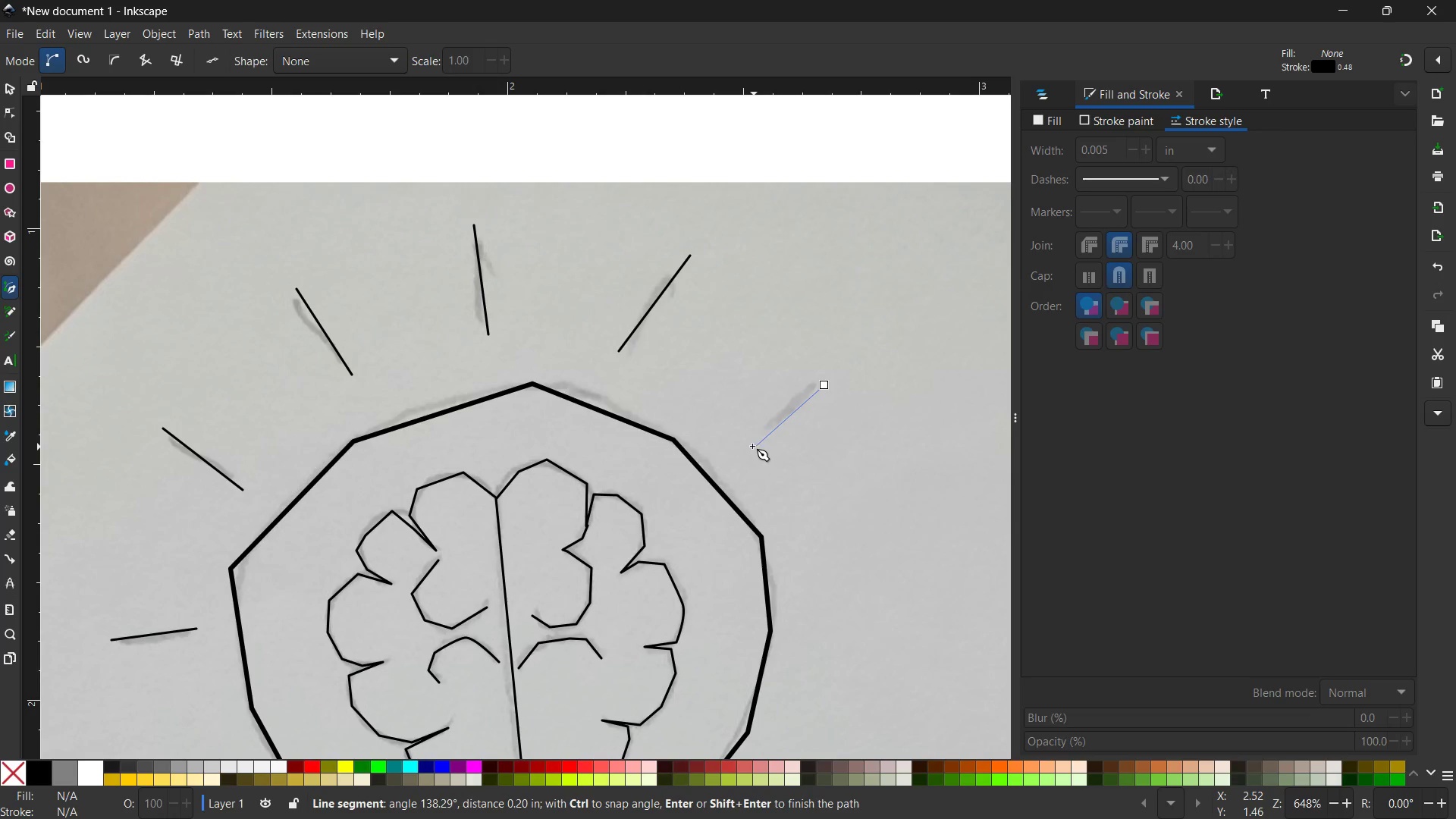 
key(Enter)
 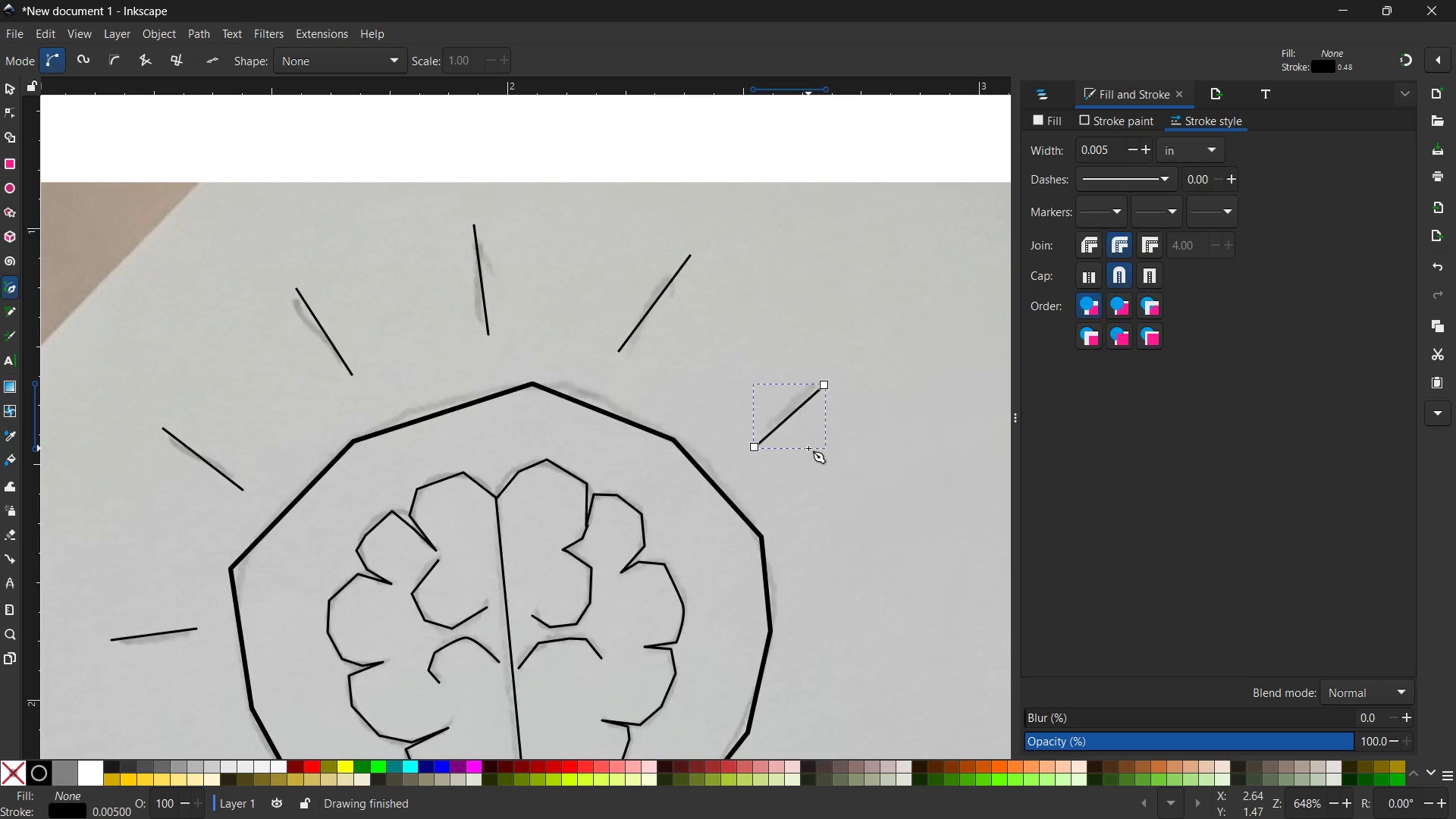 
scroll: coordinate [803, 441], scroll_direction: down, amount: 3.0
 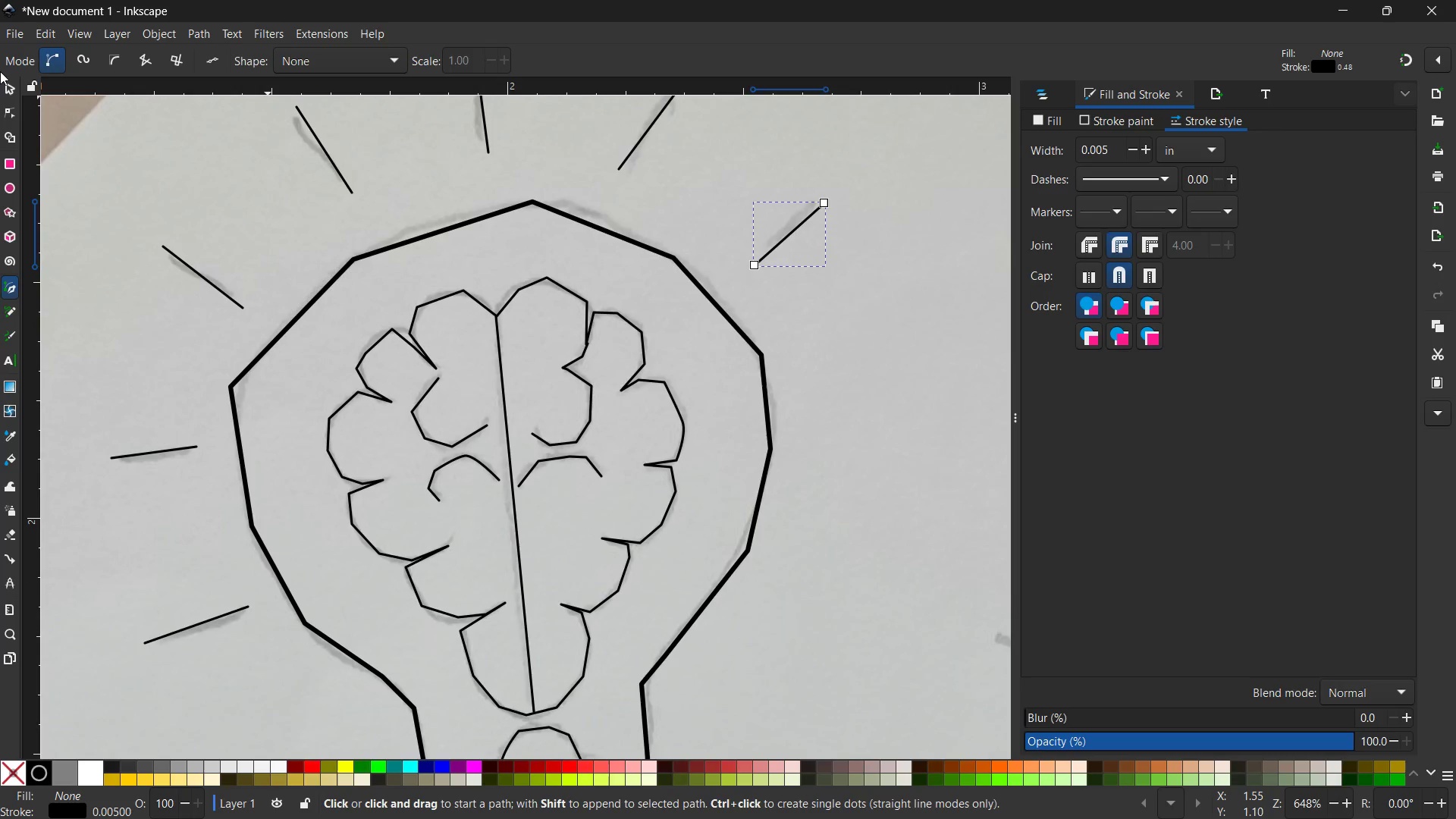 
left_click([6, 88])
 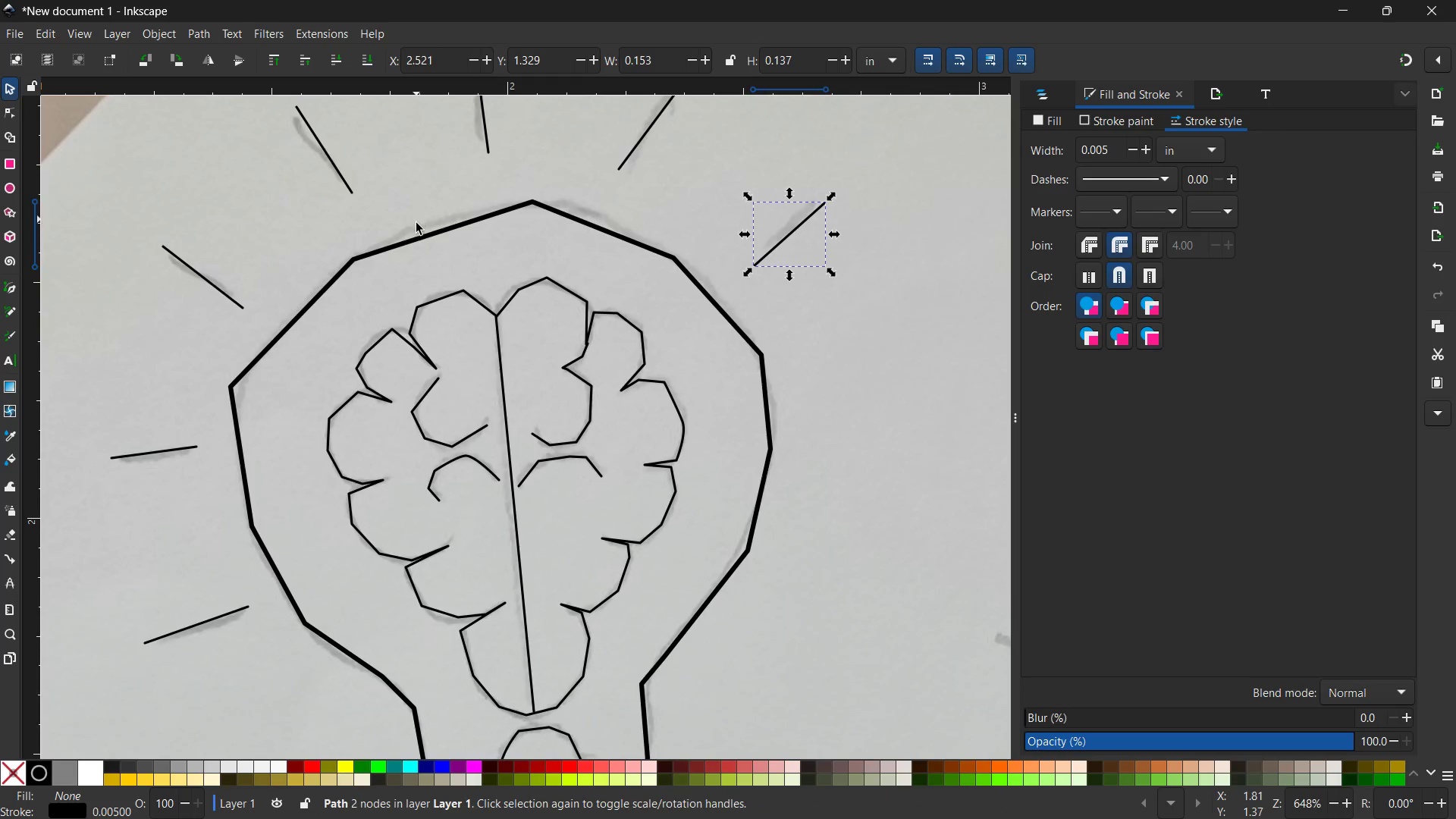 
left_click([412, 242])
 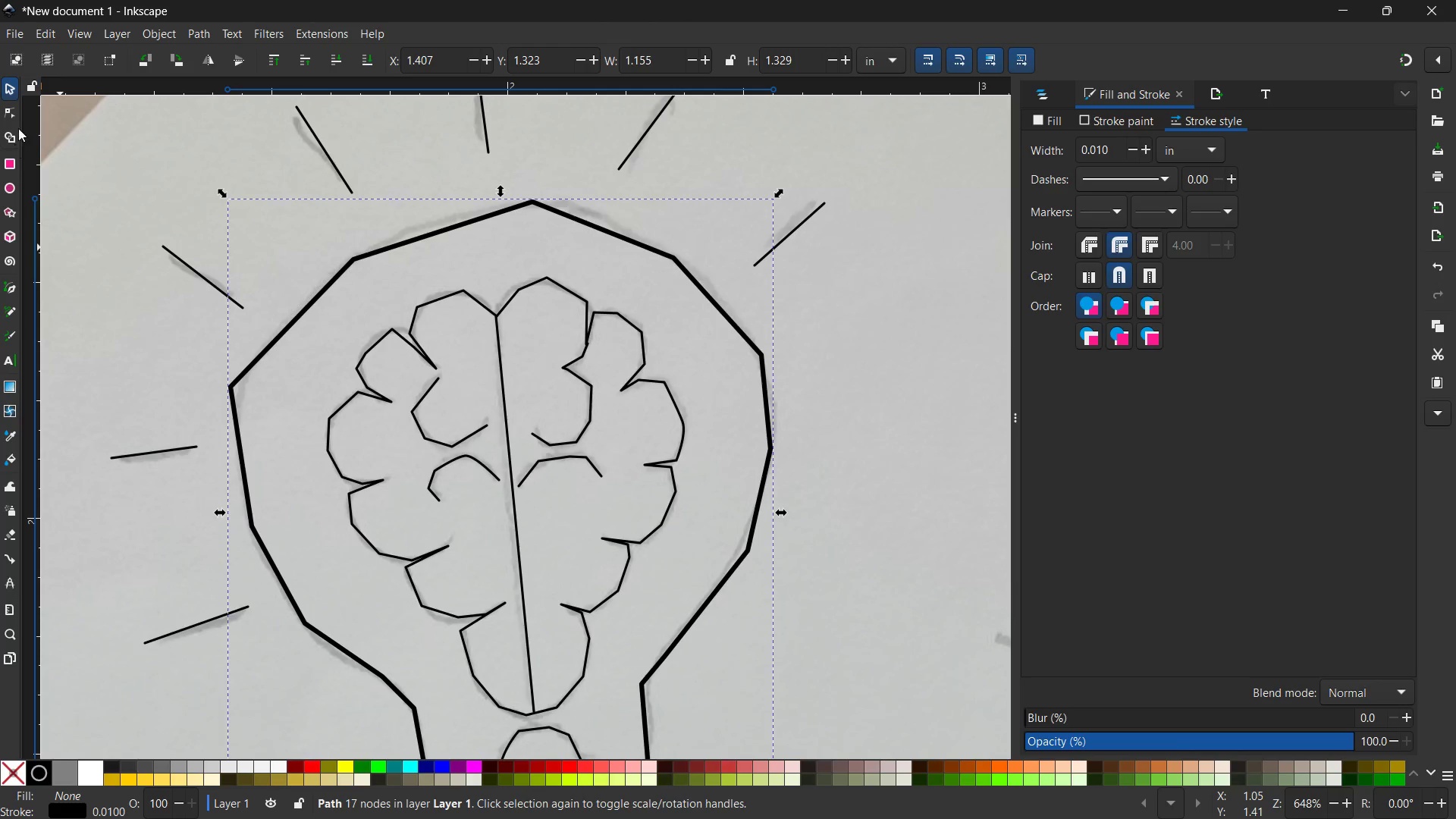 
left_click([16, 116])
 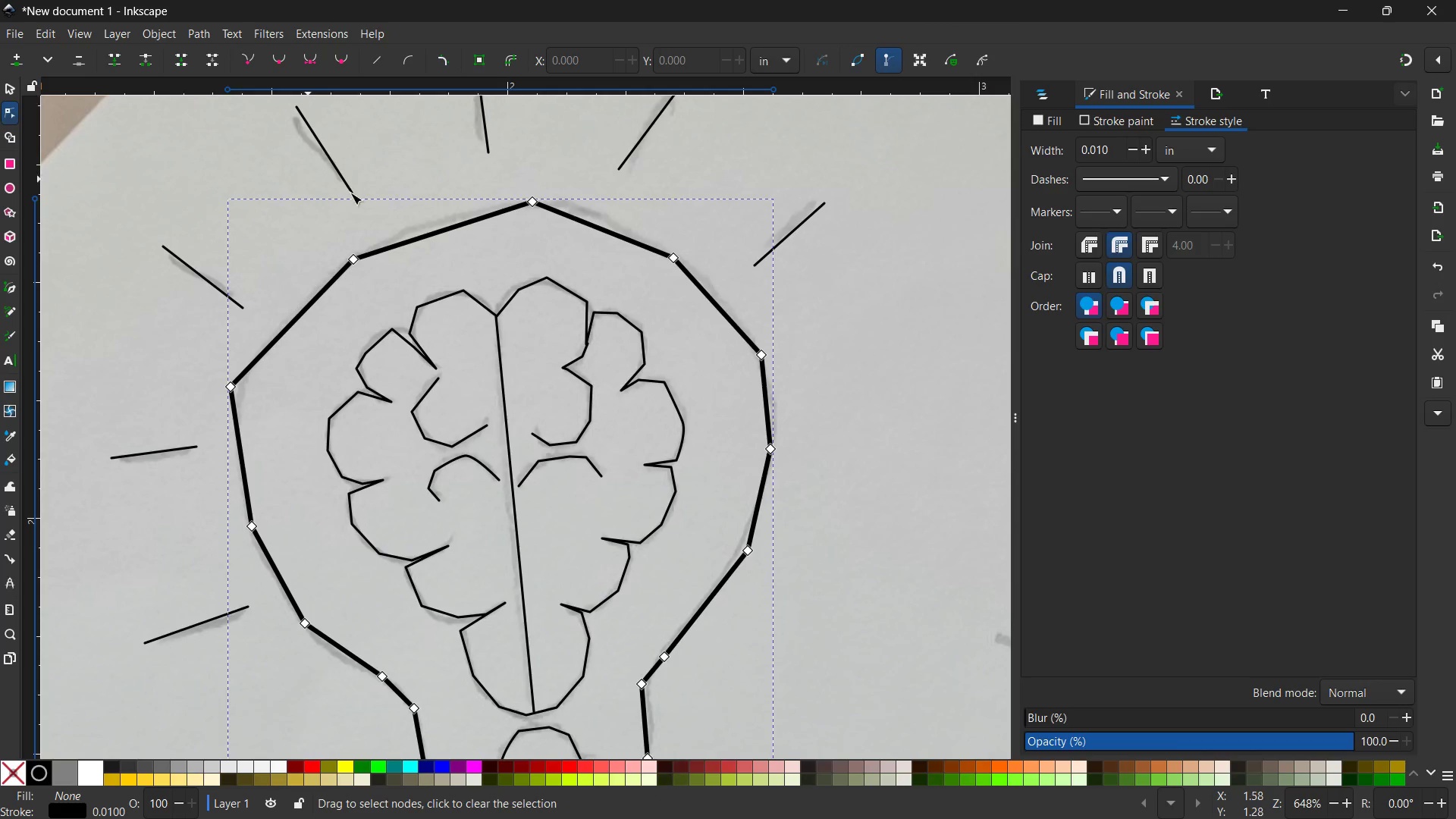 
wait(5.06)
 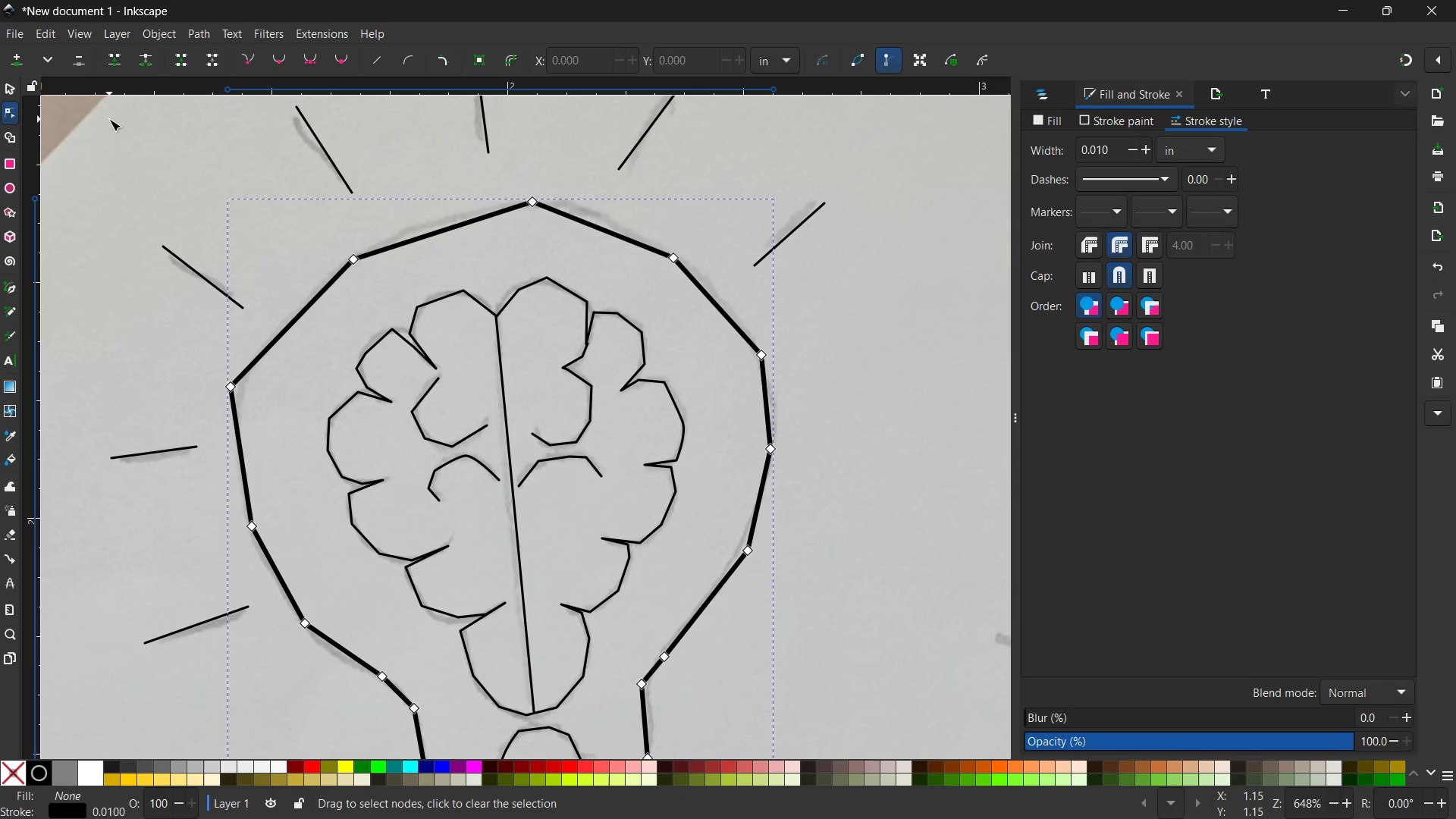 
left_click([530, 200])
 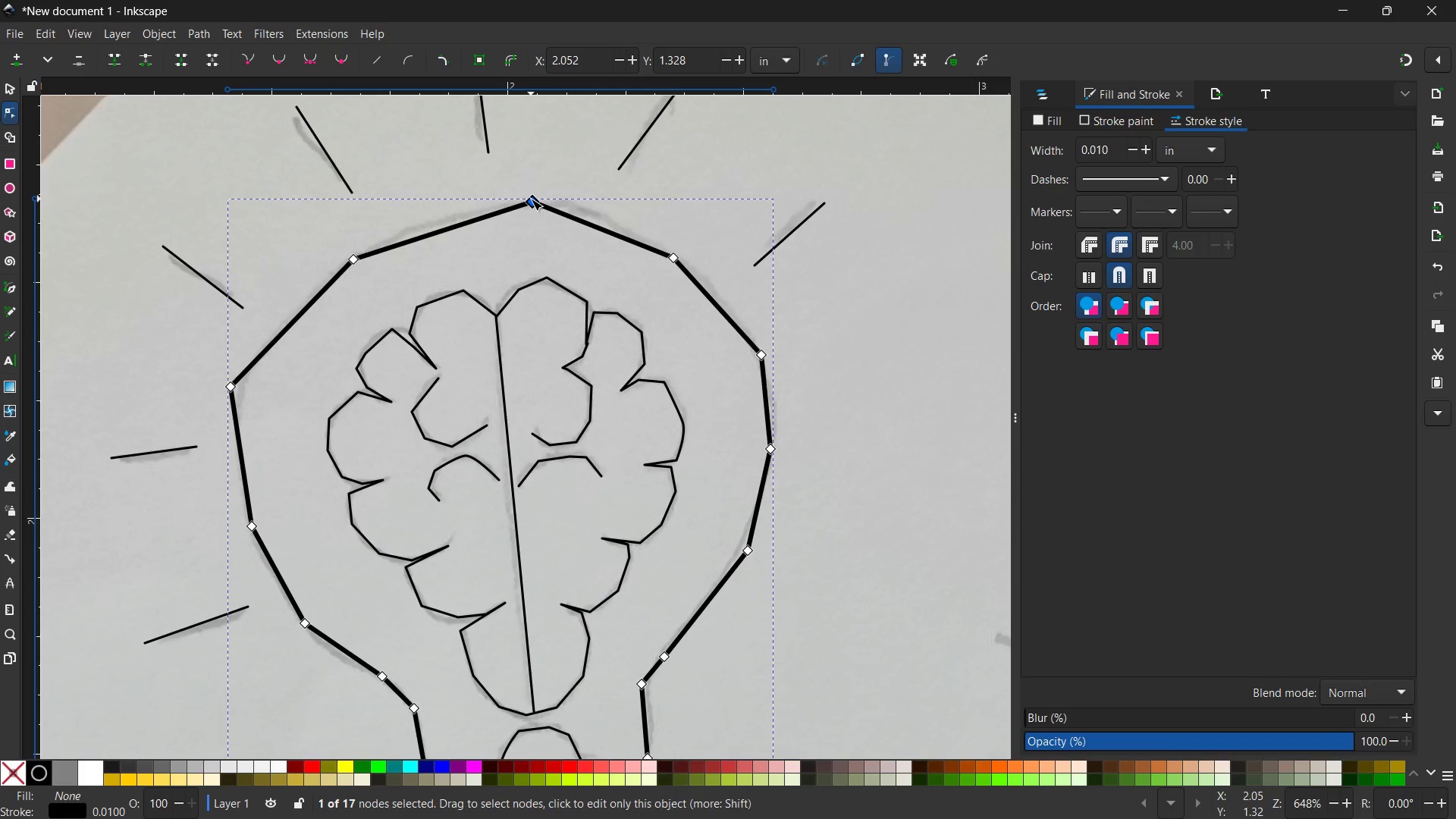 
key(Backspace)
 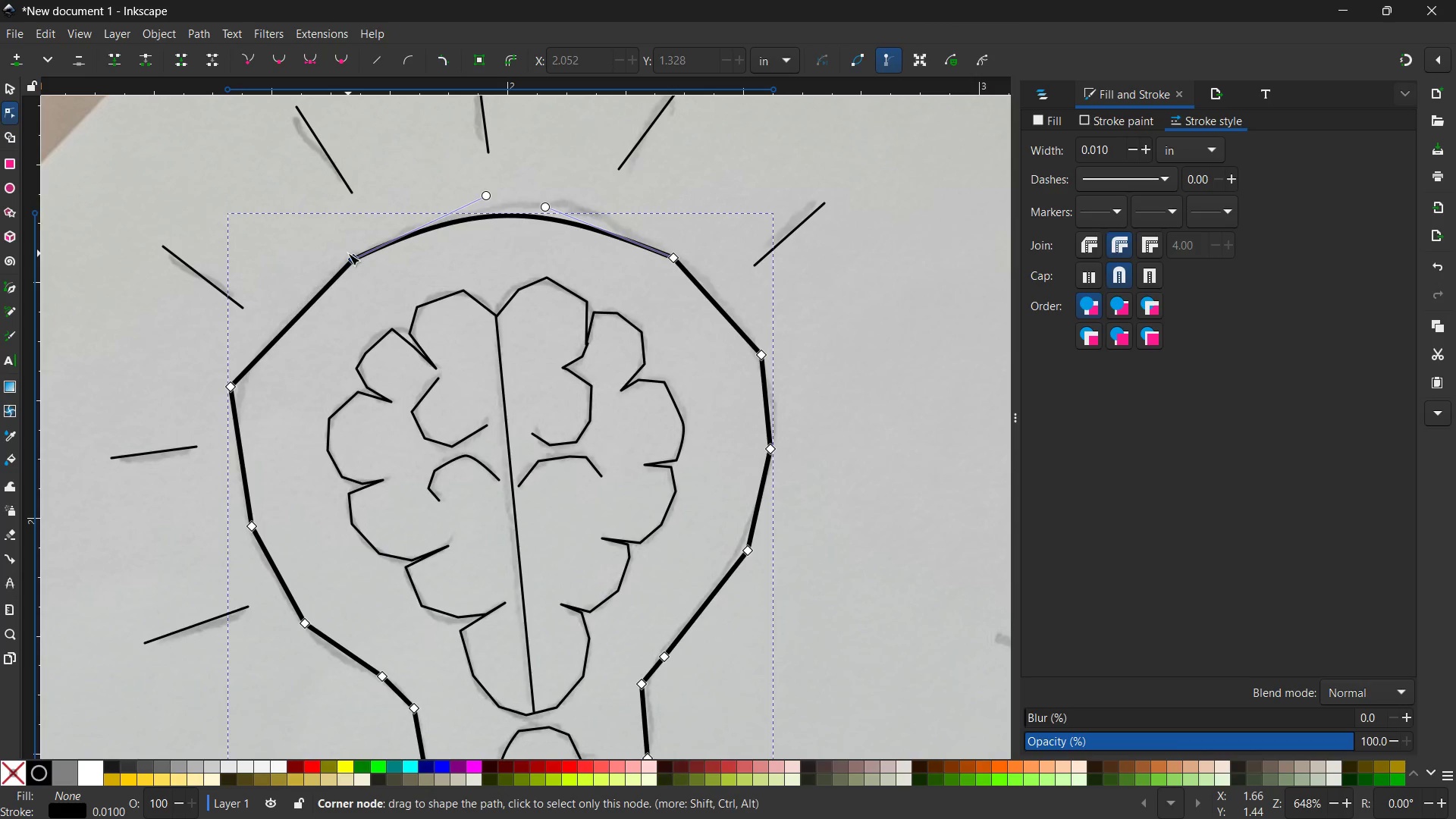 
left_click([348, 257])
 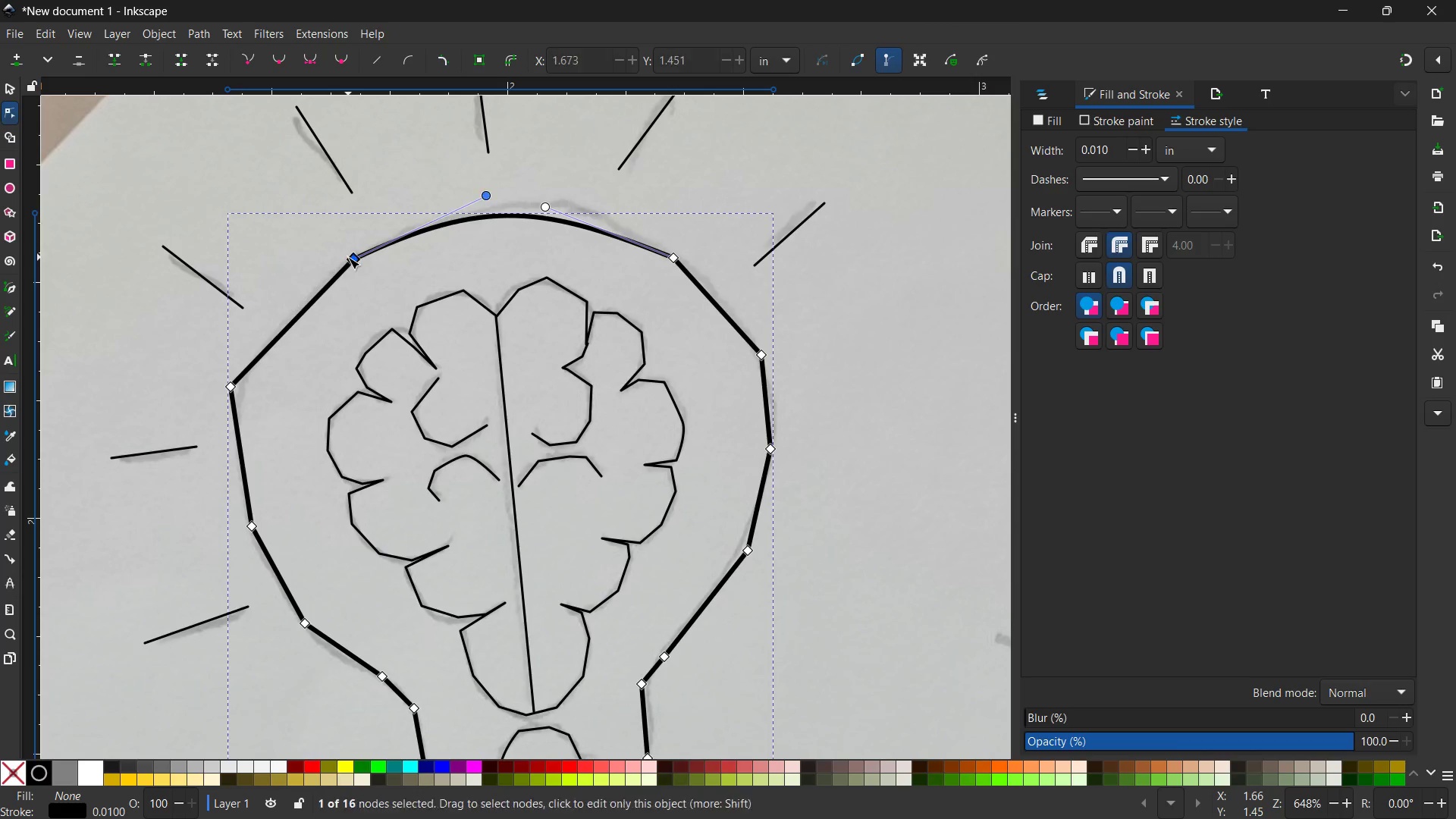 
key(Backspace)
 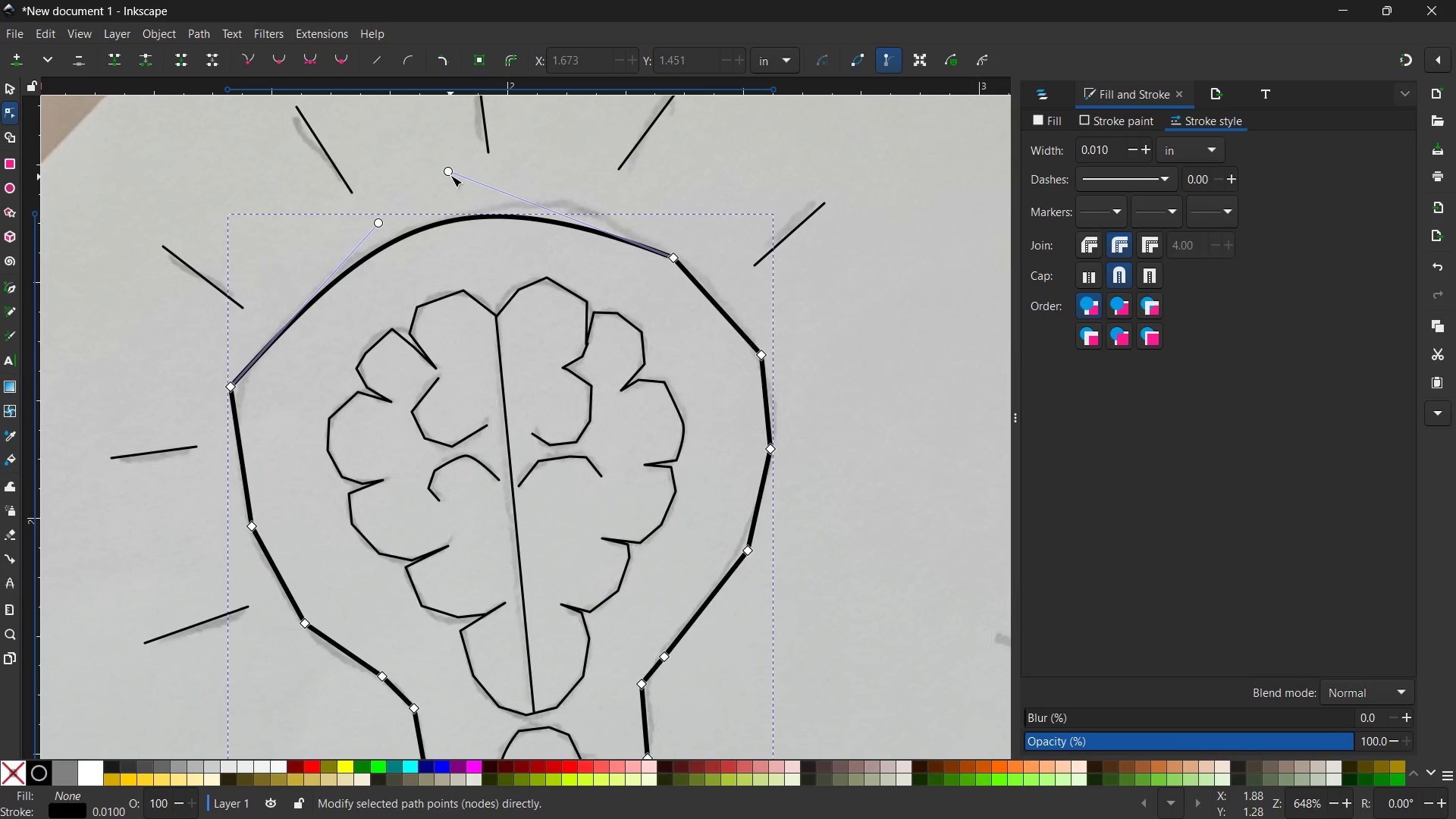 
left_click_drag(start_coordinate=[450, 172], to_coordinate=[466, 131])
 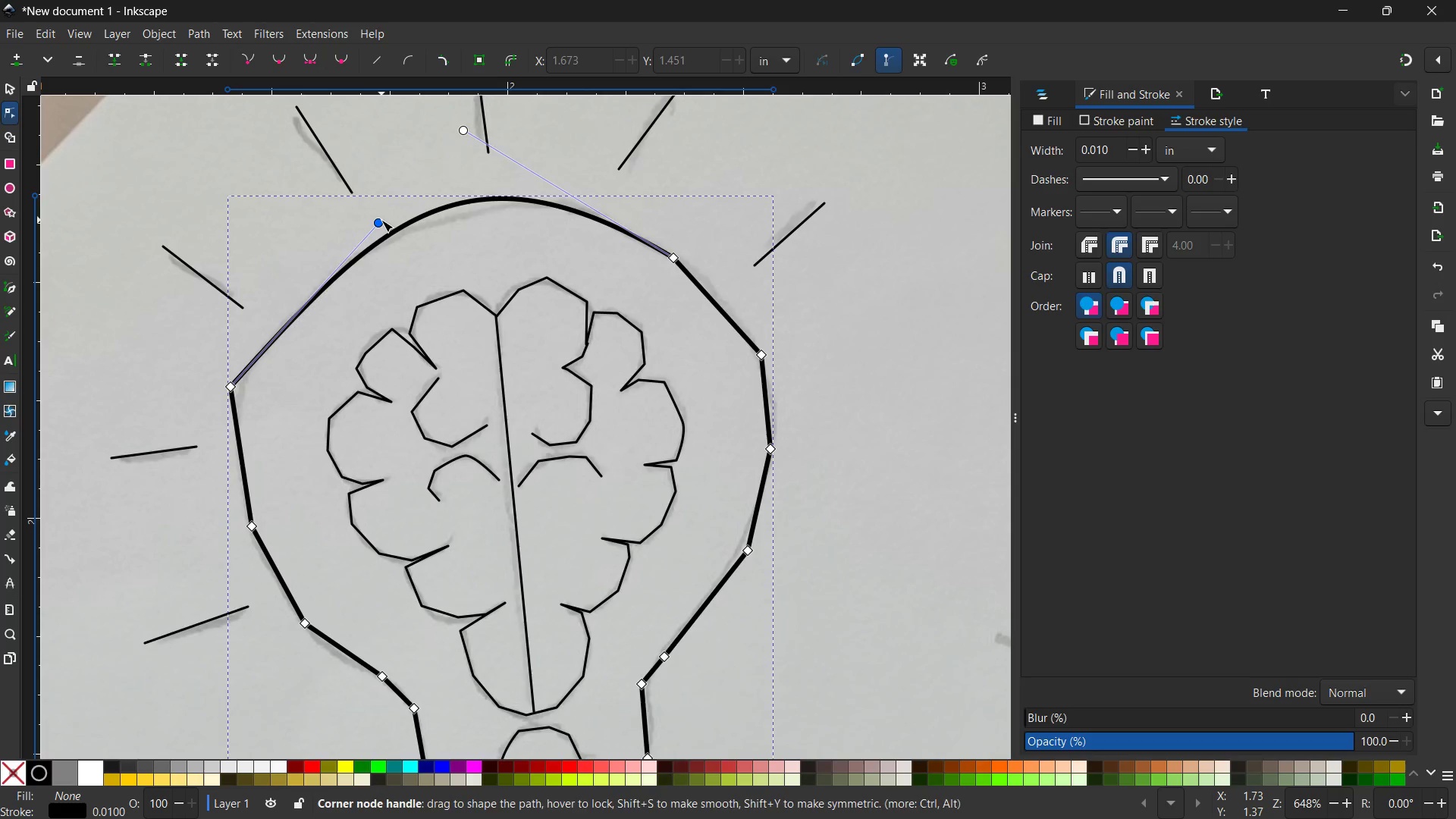 
left_click_drag(start_coordinate=[381, 220], to_coordinate=[375, 201])
 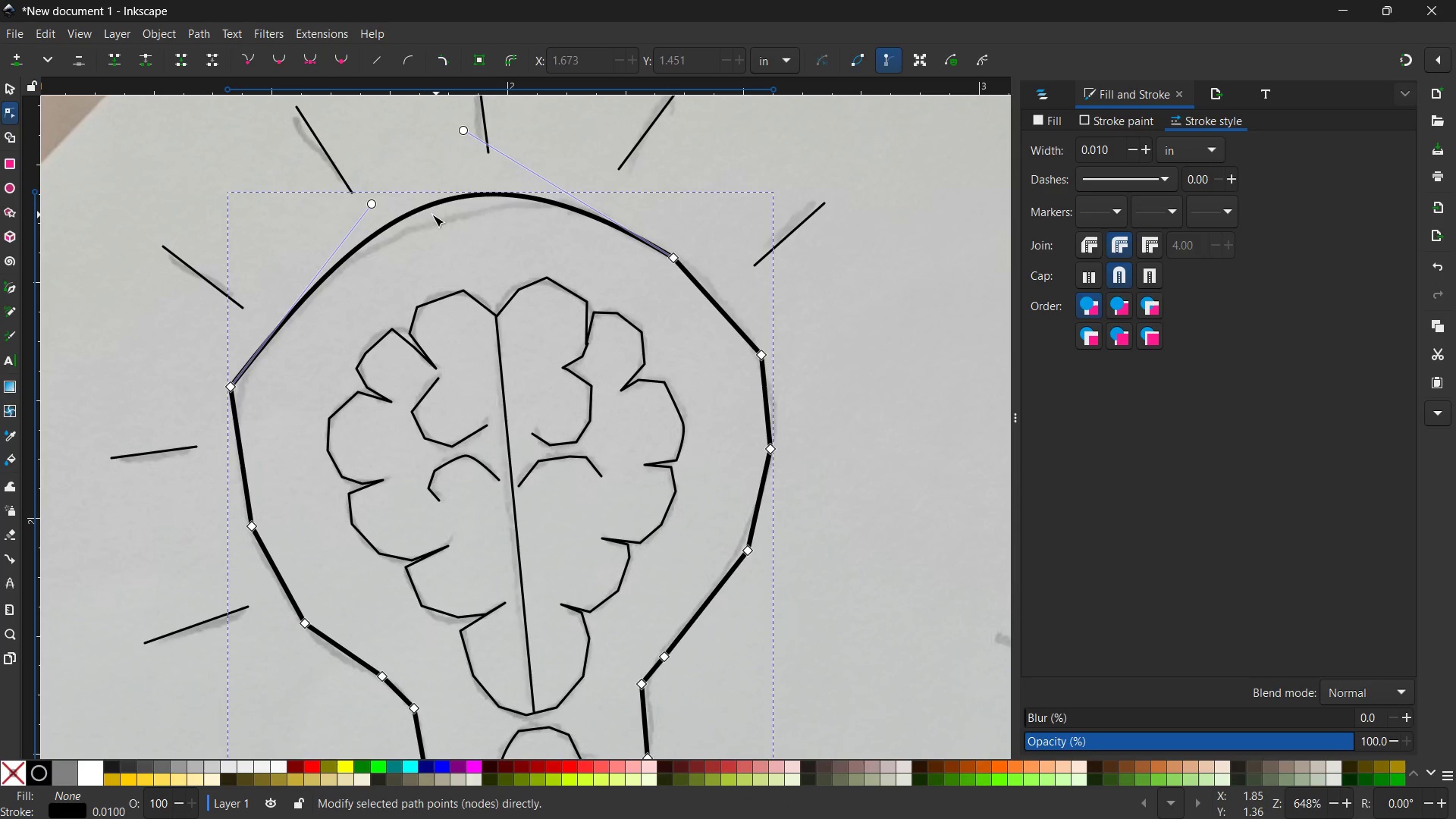 
key(Control+Z)
 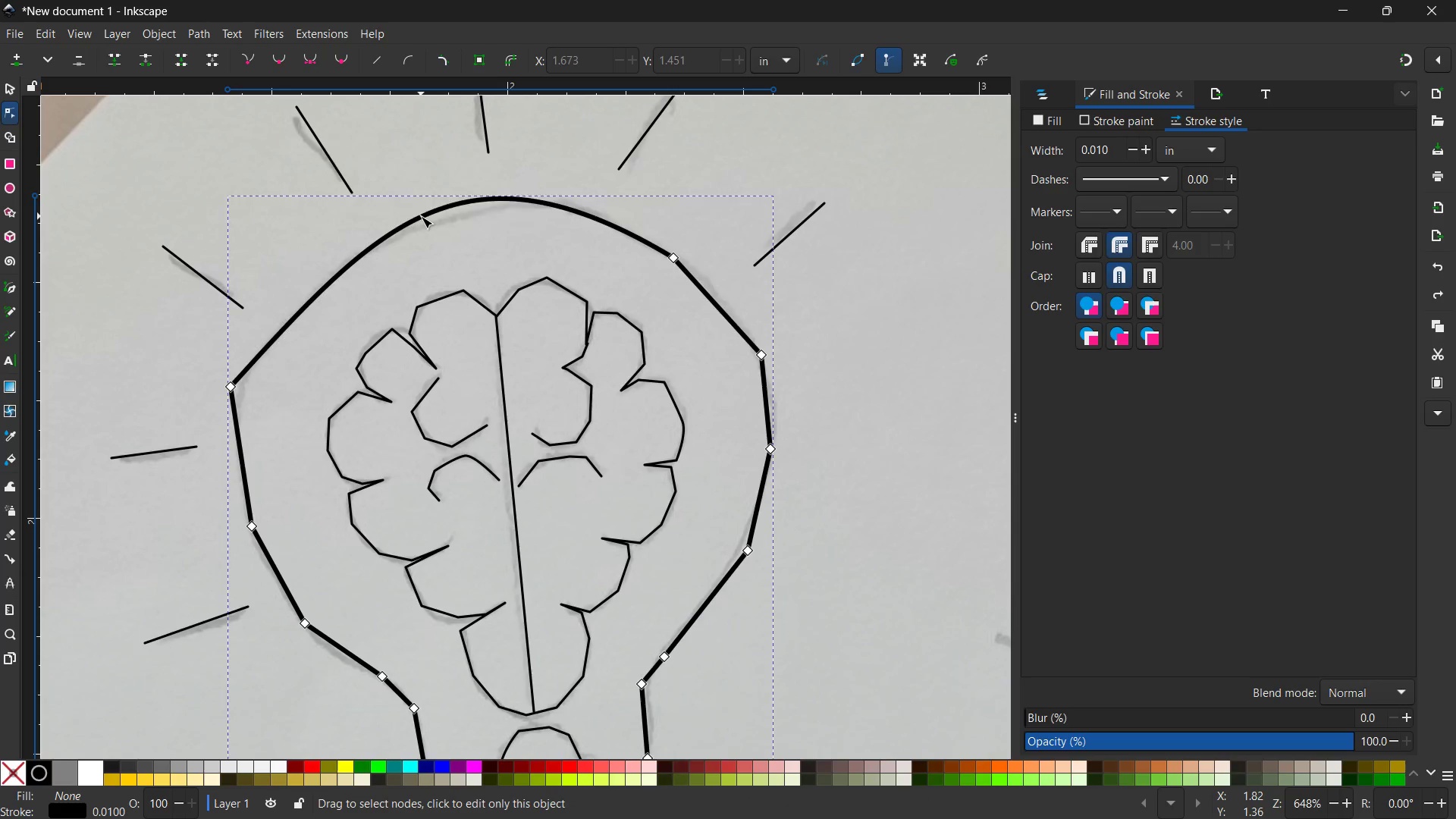 
key(Control+Z)
 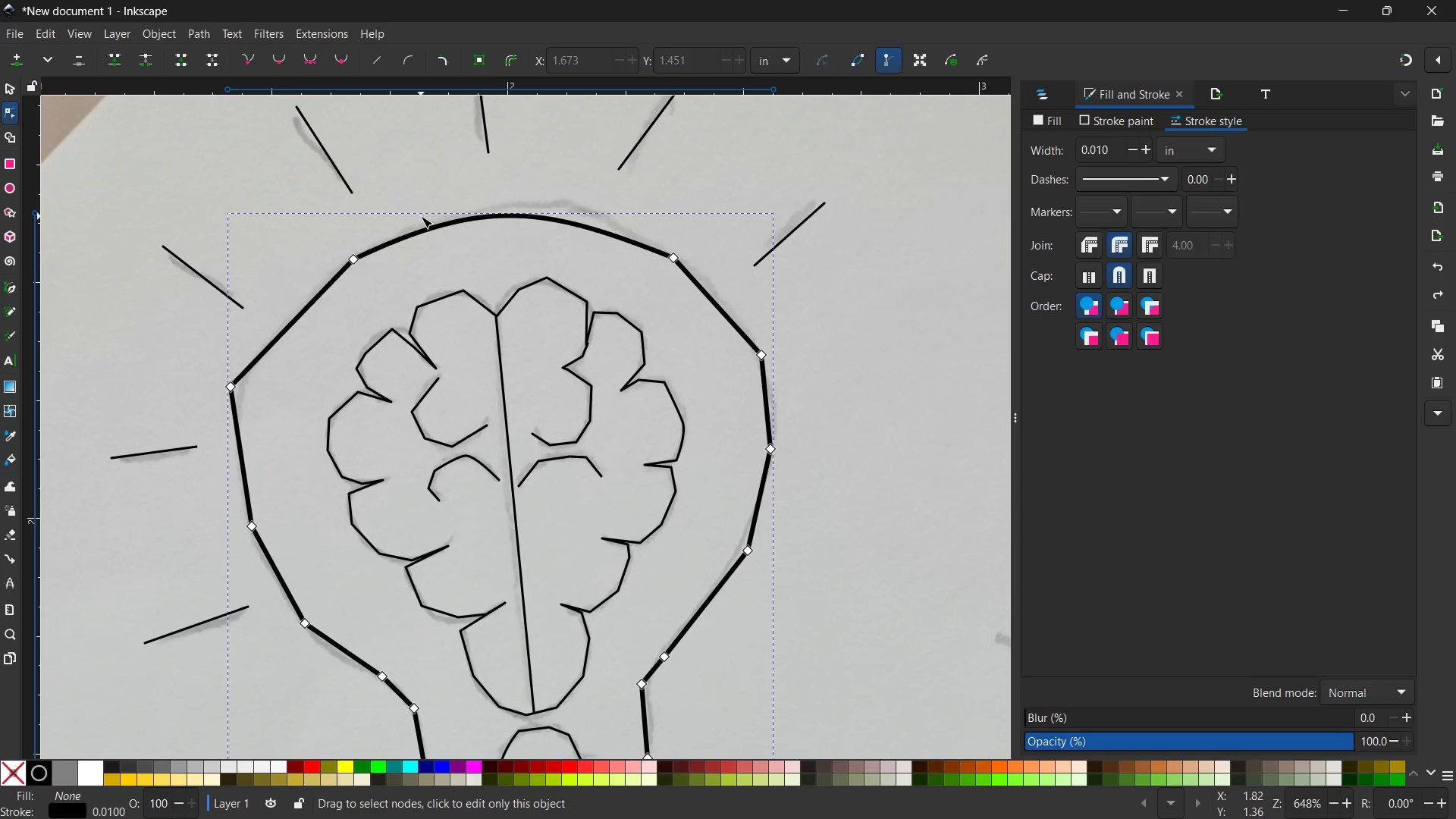 
key(Control+Z)
 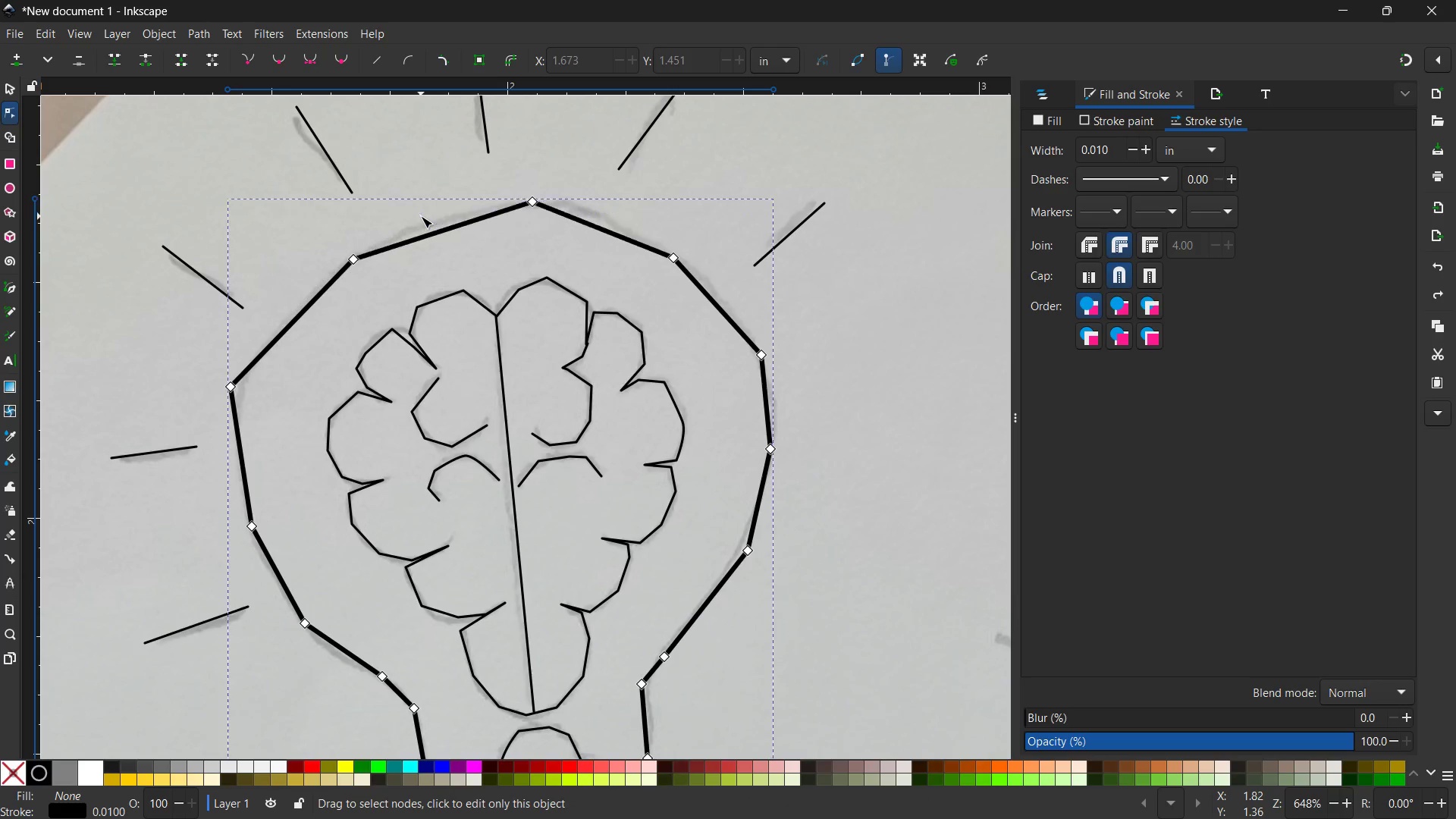 
key(Control+Z)
 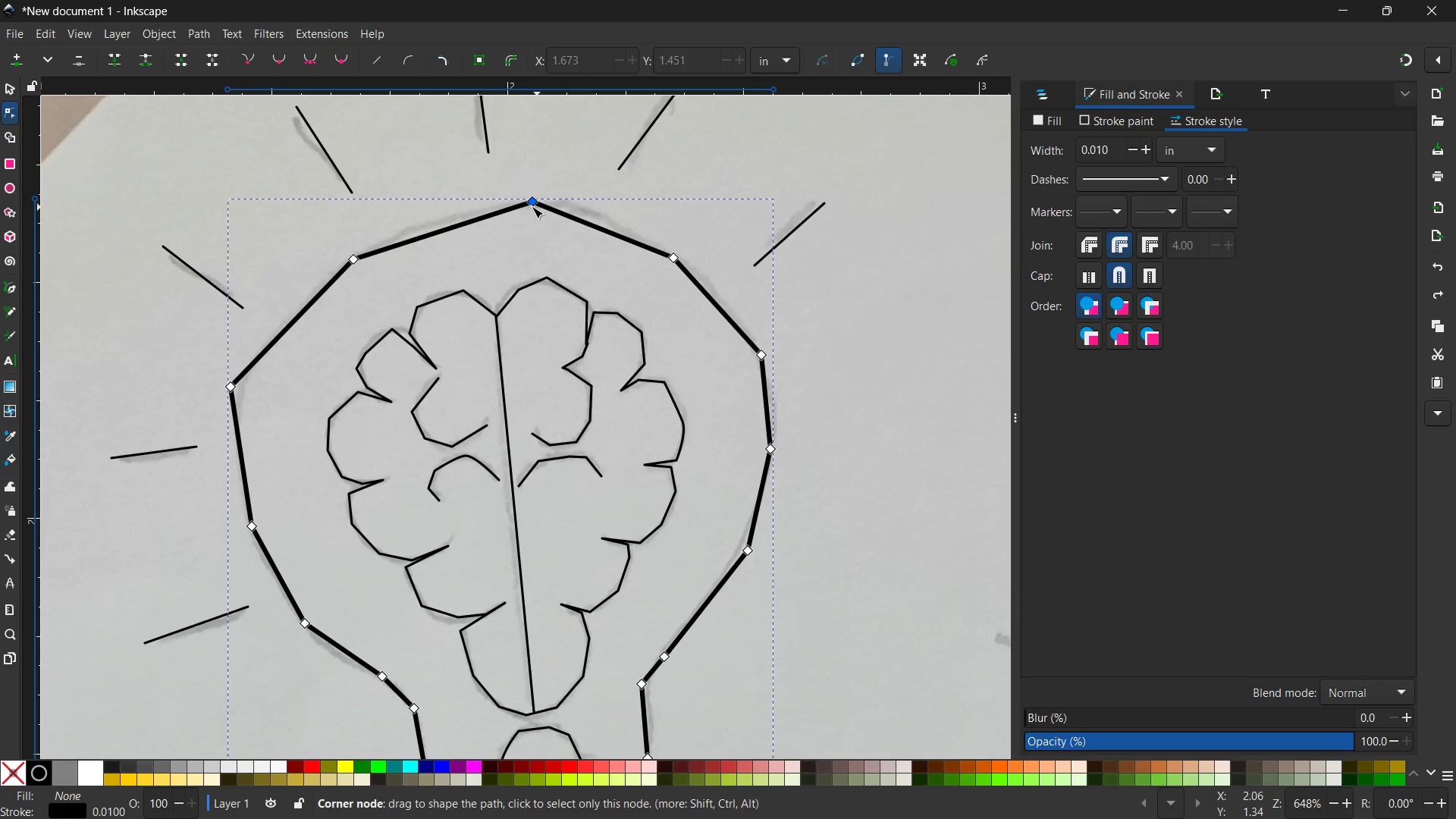 
left_click([532, 206])
 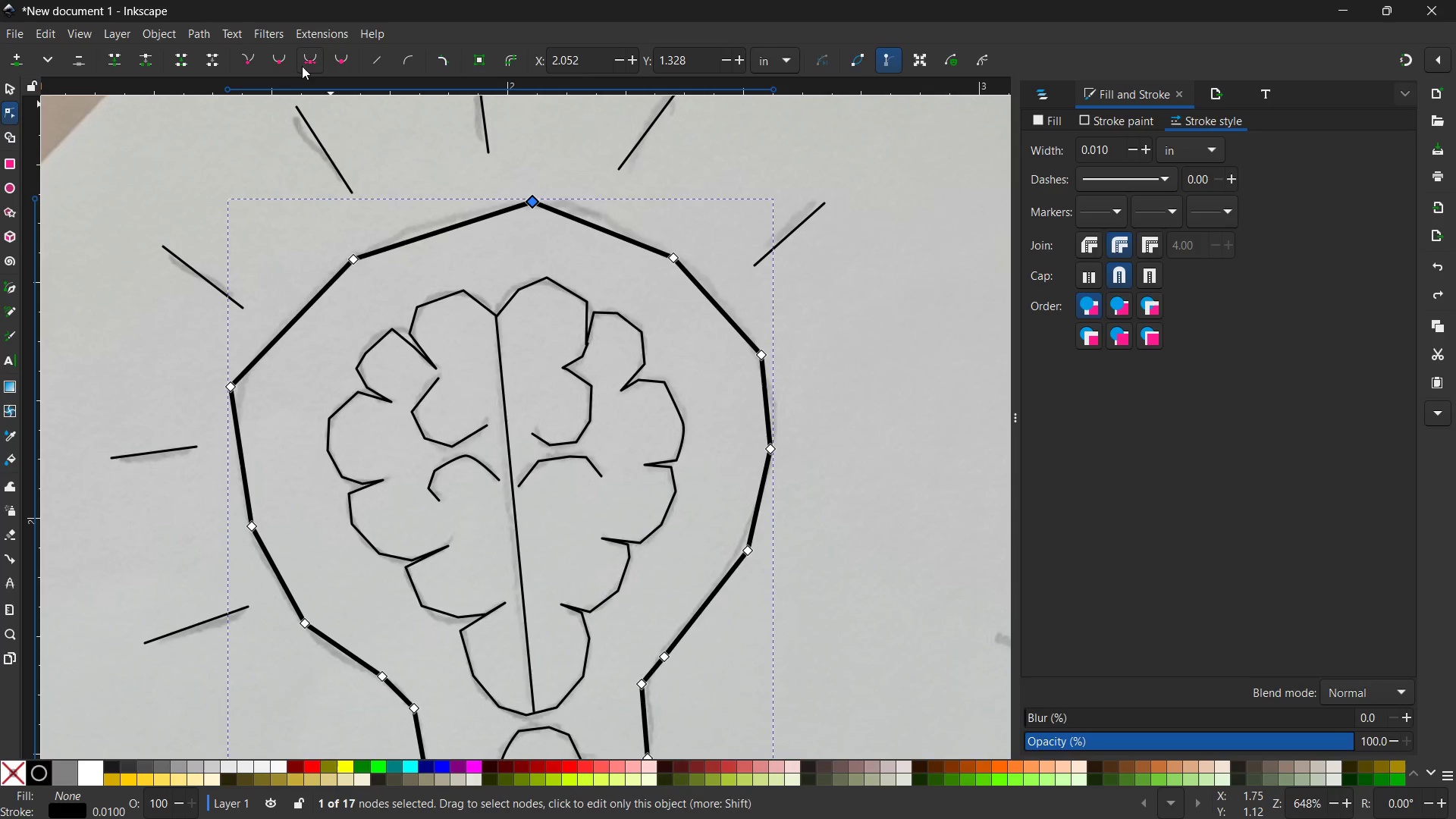 
left_click_drag(start_coordinate=[302, 63], to_coordinate=[297, 64])
 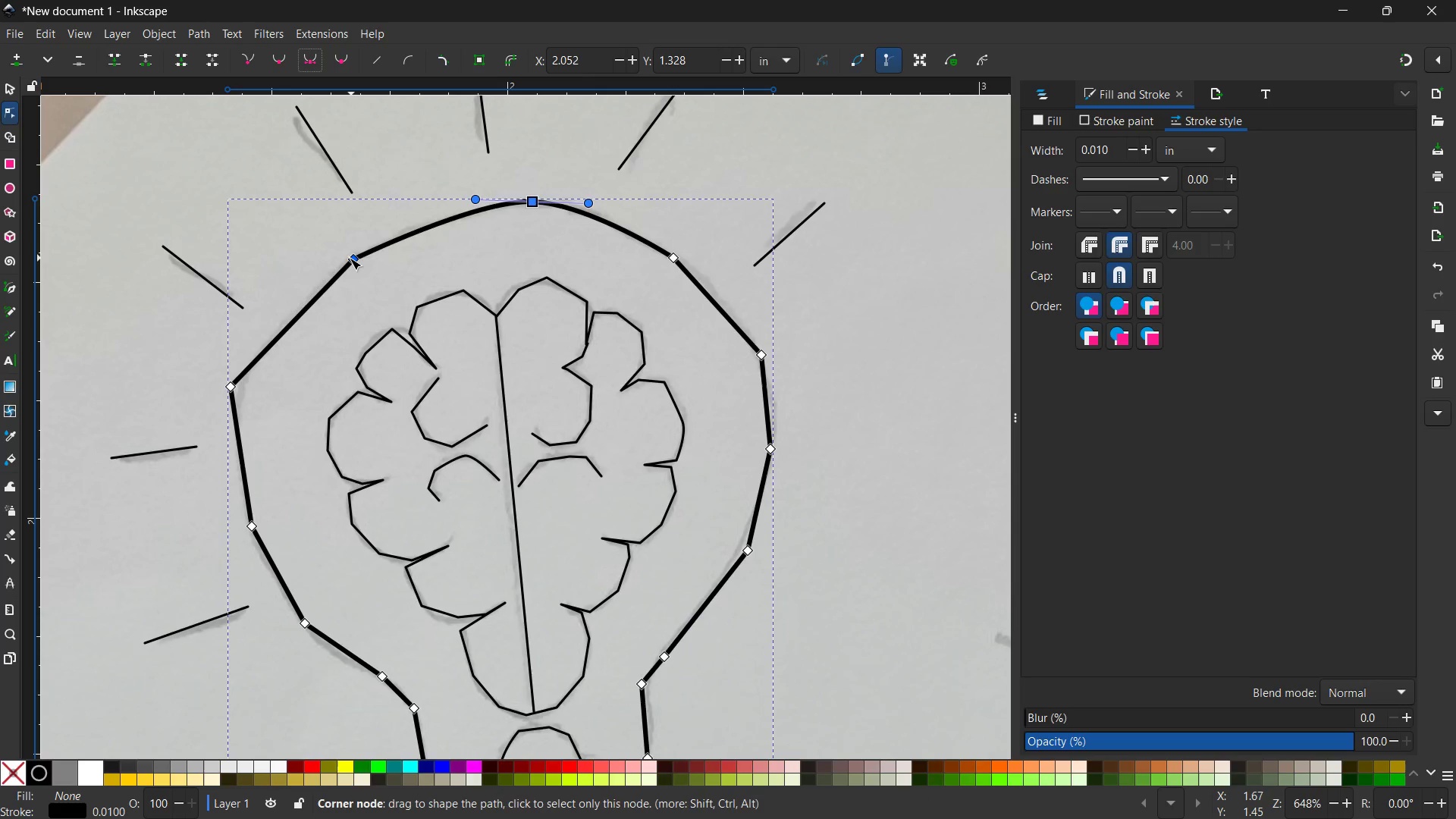 
left_click_drag(start_coordinate=[347, 258], to_coordinate=[337, 251])
 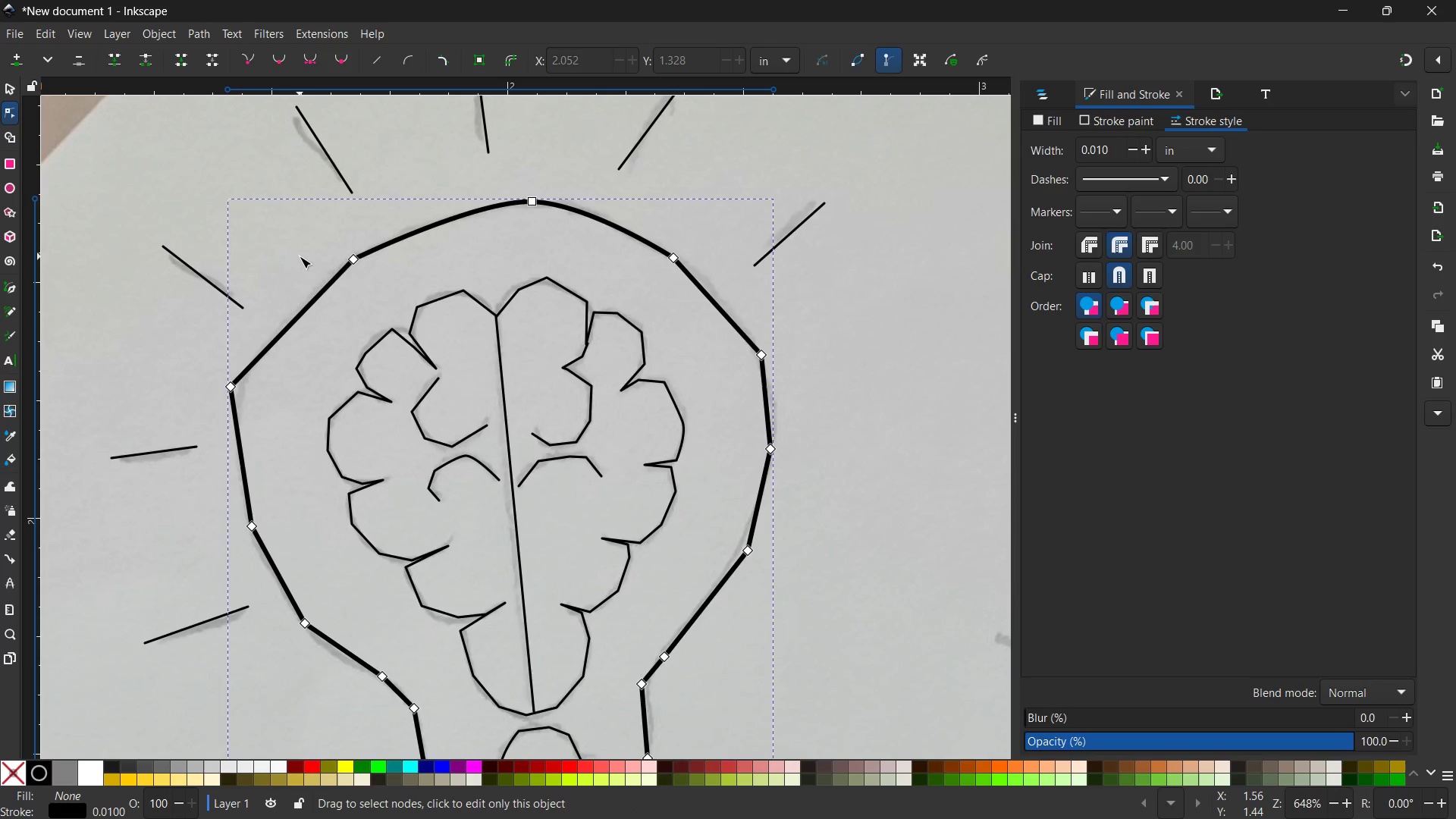 
key(Backspace)
 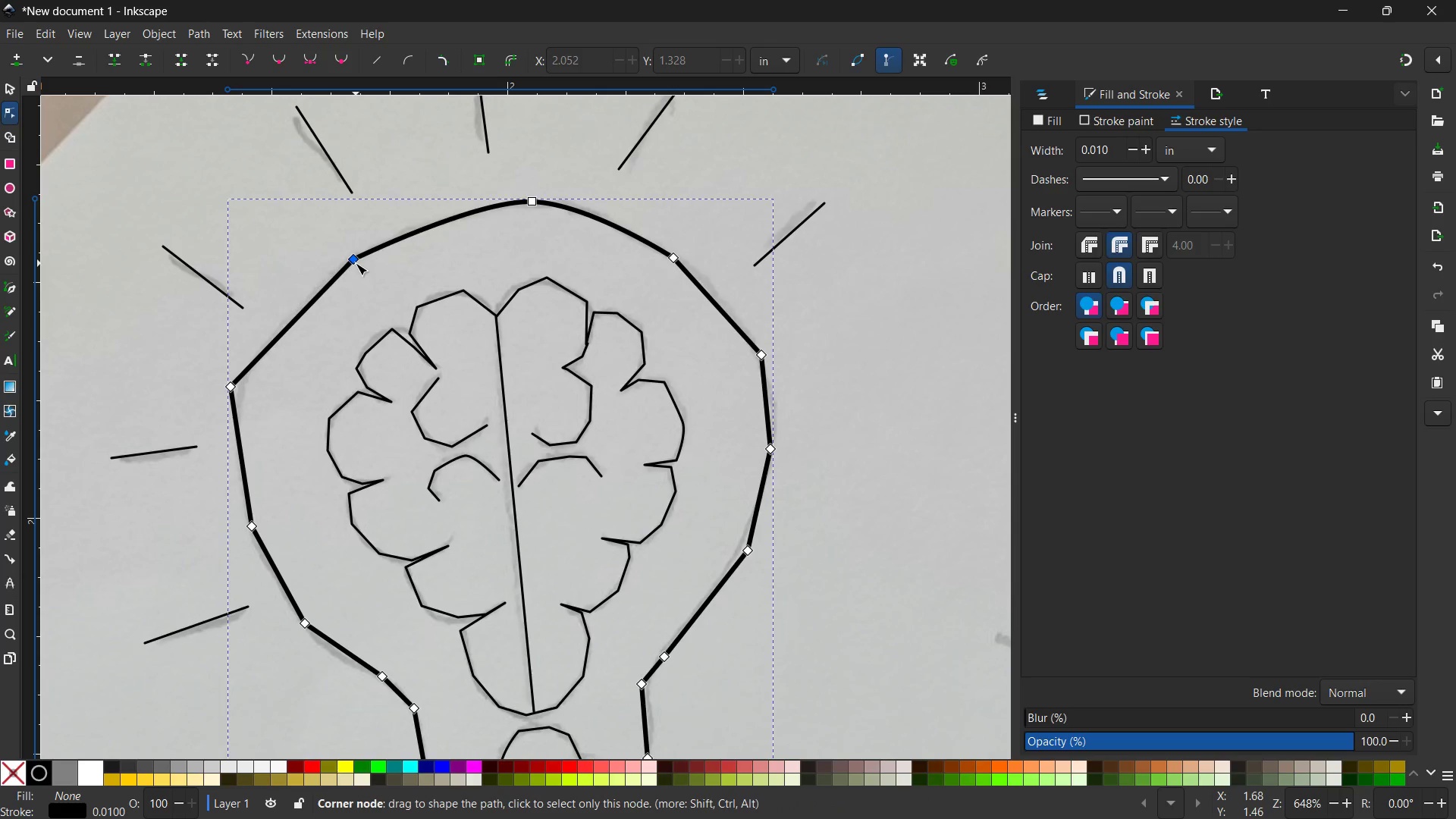 
key(Backspace)
 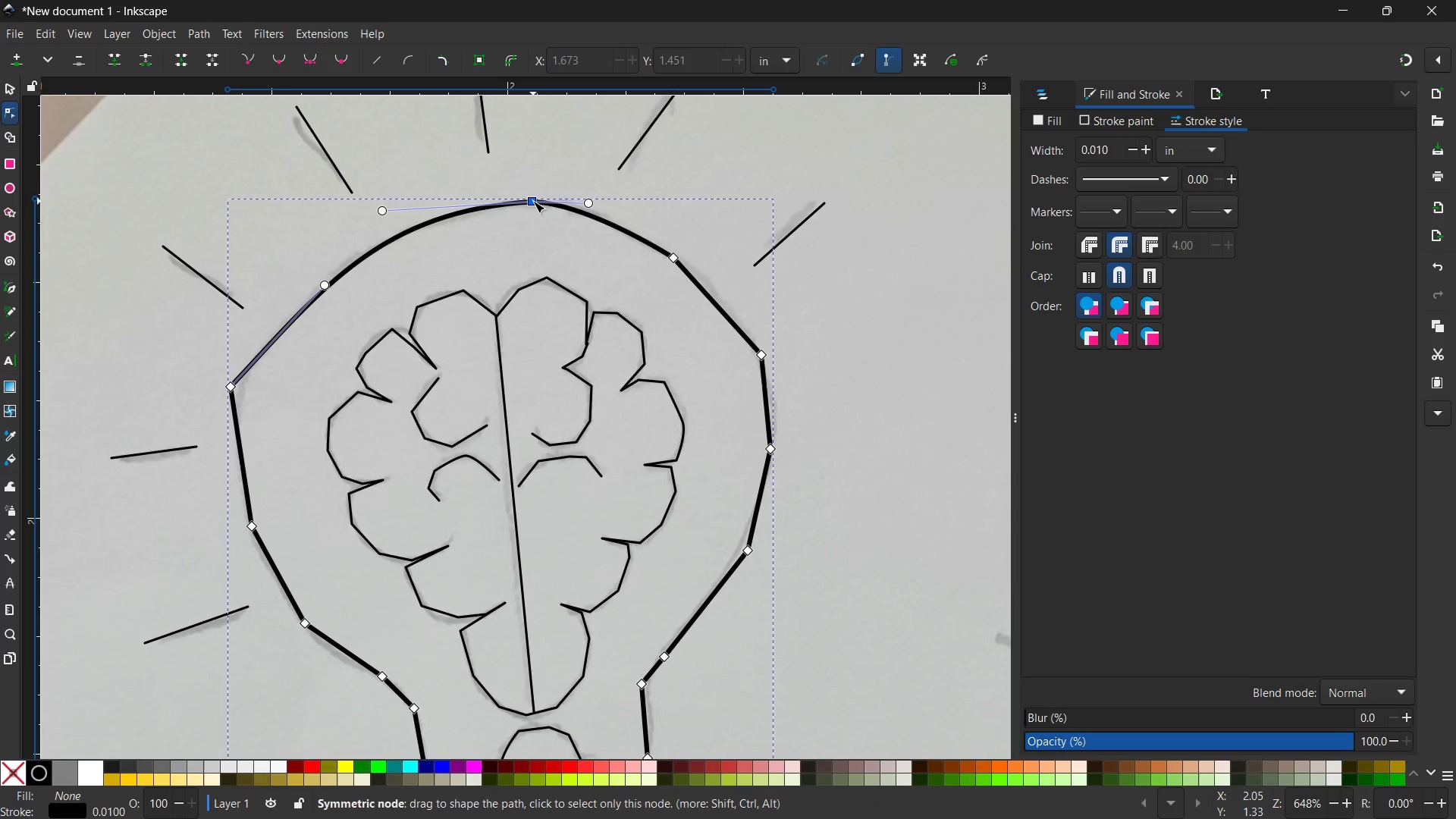 
left_click_drag(start_coordinate=[533, 201], to_coordinate=[483, 212])
 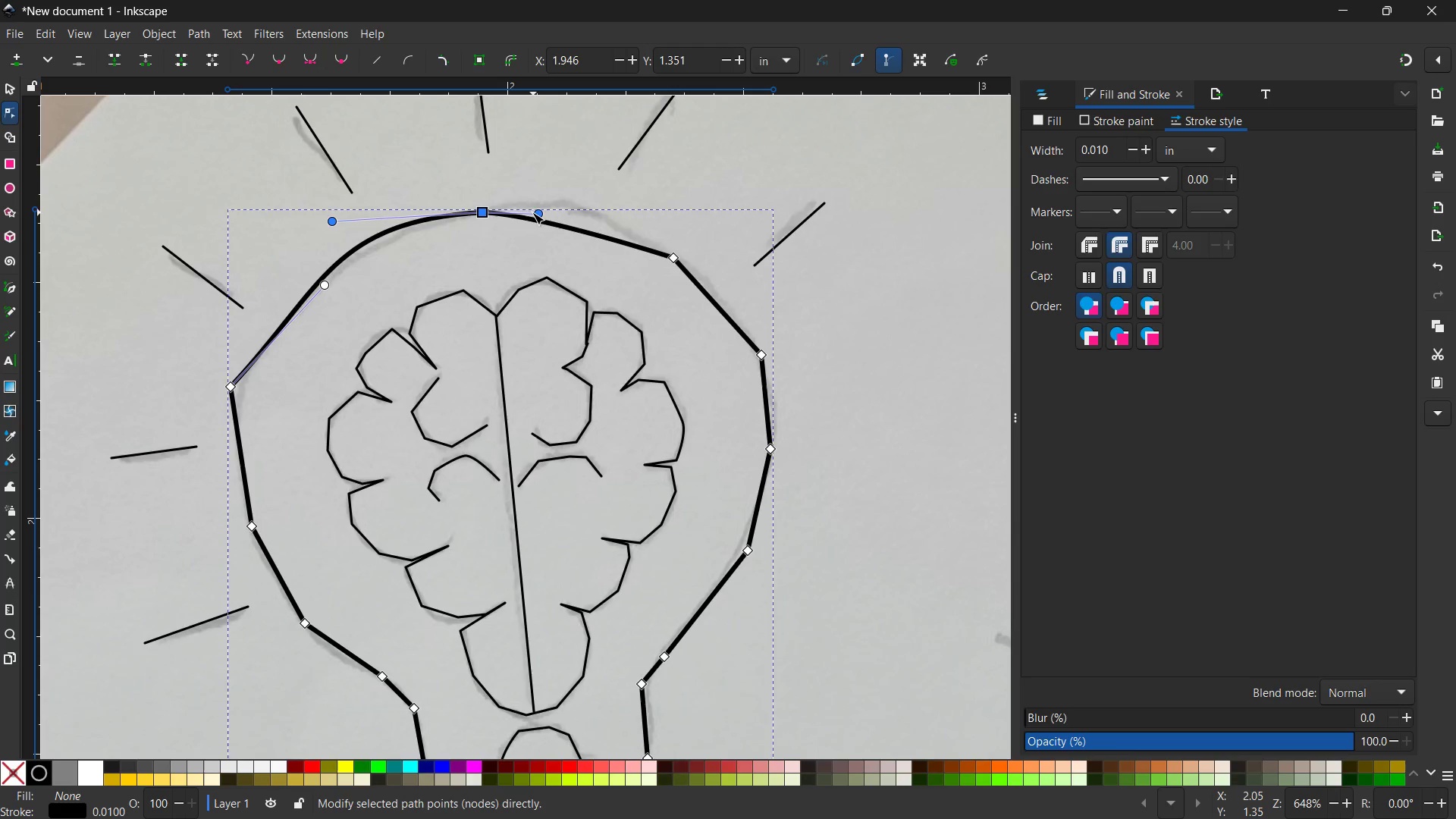 
left_click_drag(start_coordinate=[533, 212], to_coordinate=[561, 193])
 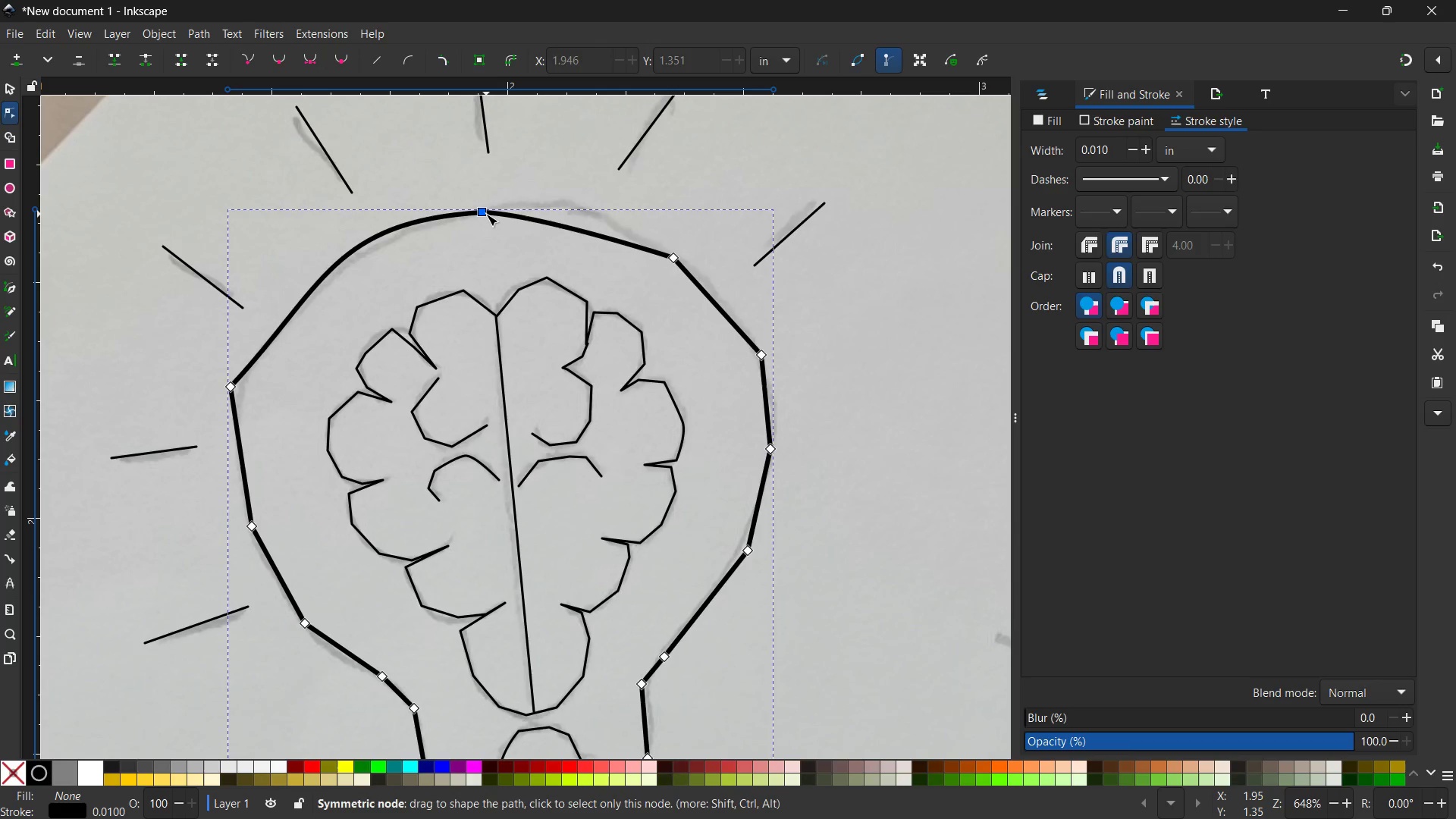 
left_click([486, 214])
 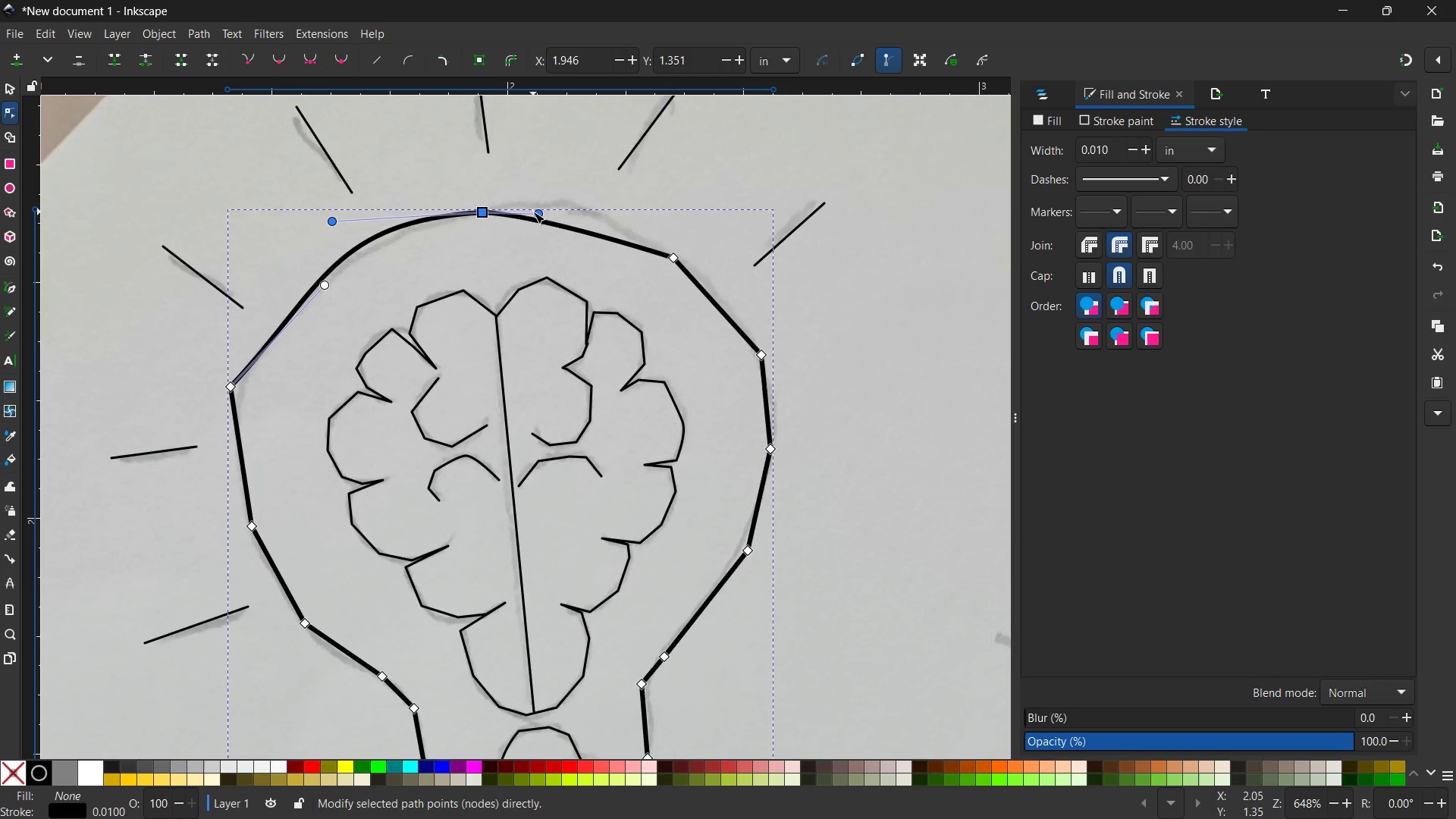 
left_click_drag(start_coordinate=[533, 212], to_coordinate=[579, 196])
 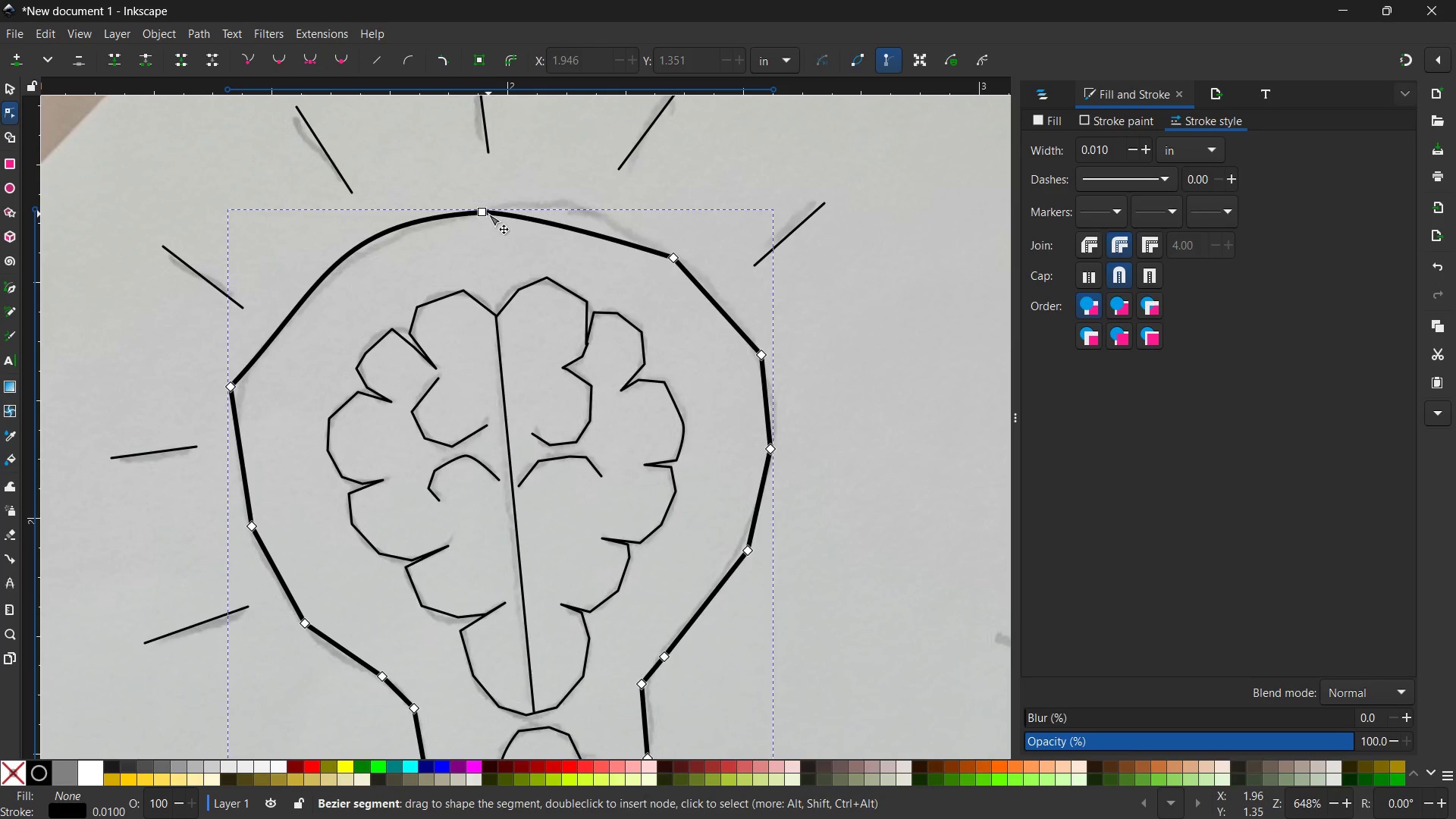 
left_click([488, 214])
 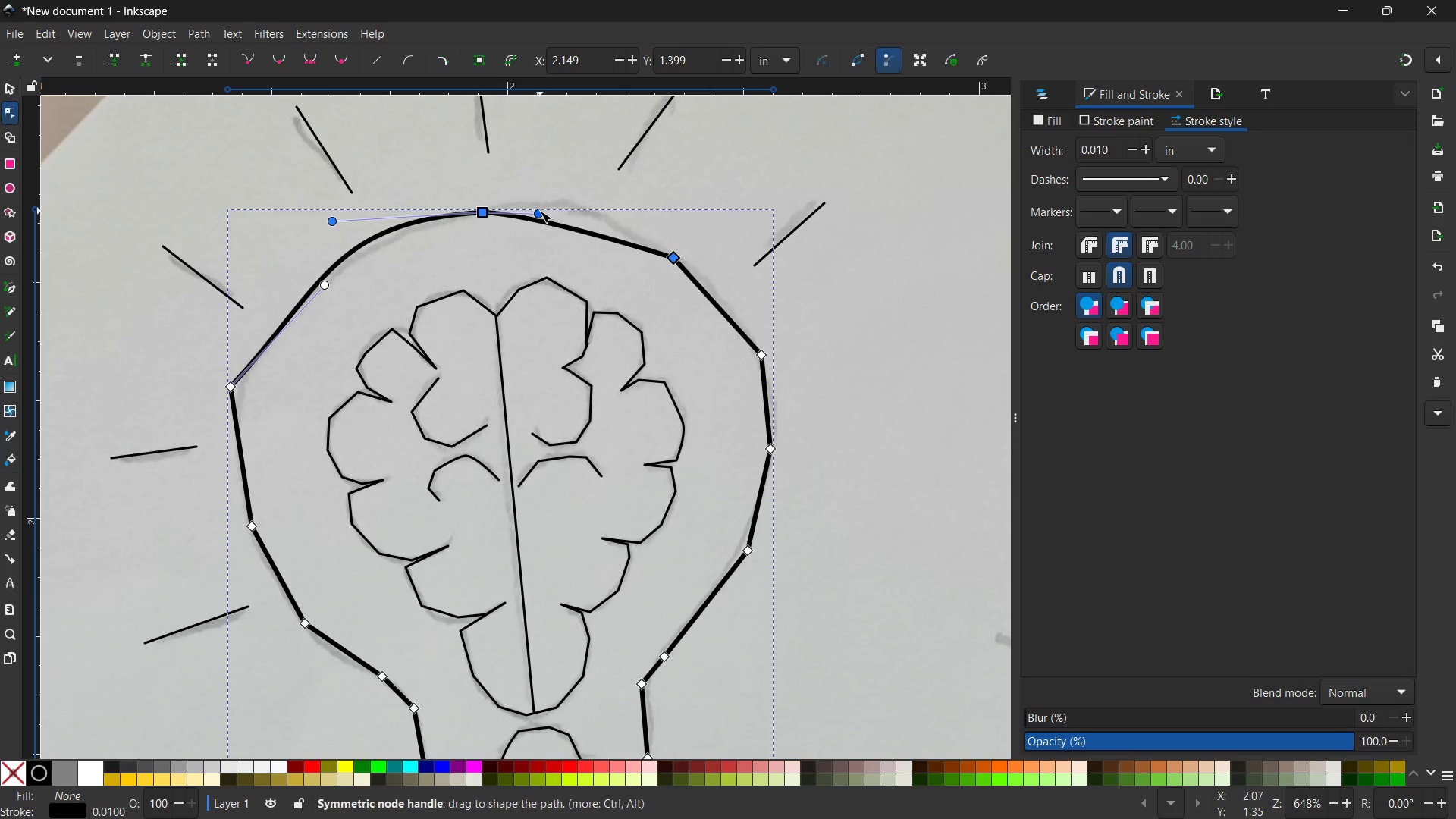 
left_click([540, 211])
 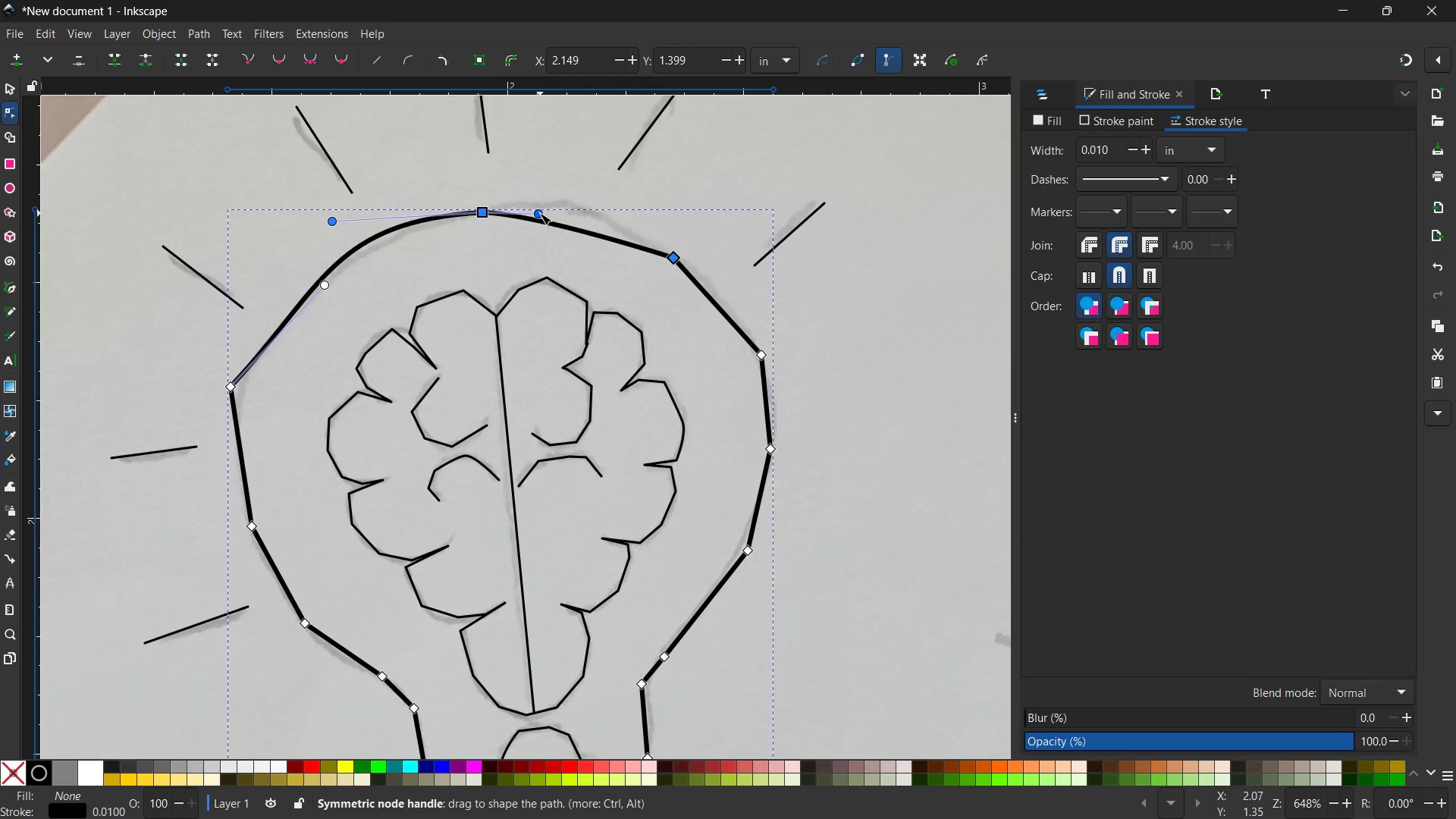 
double_click([540, 213])
 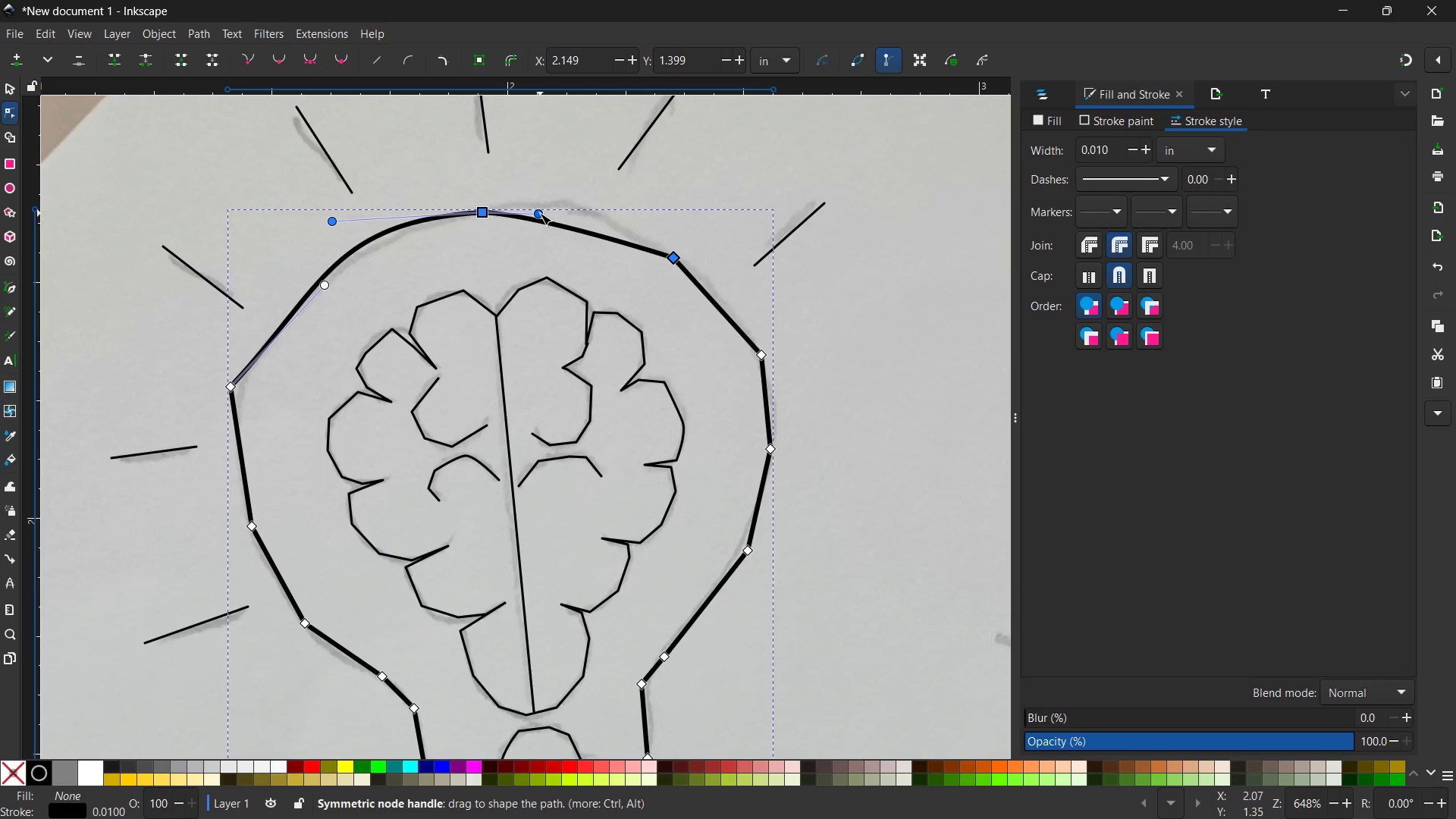 
left_click_drag(start_coordinate=[540, 213], to_coordinate=[605, 196])
 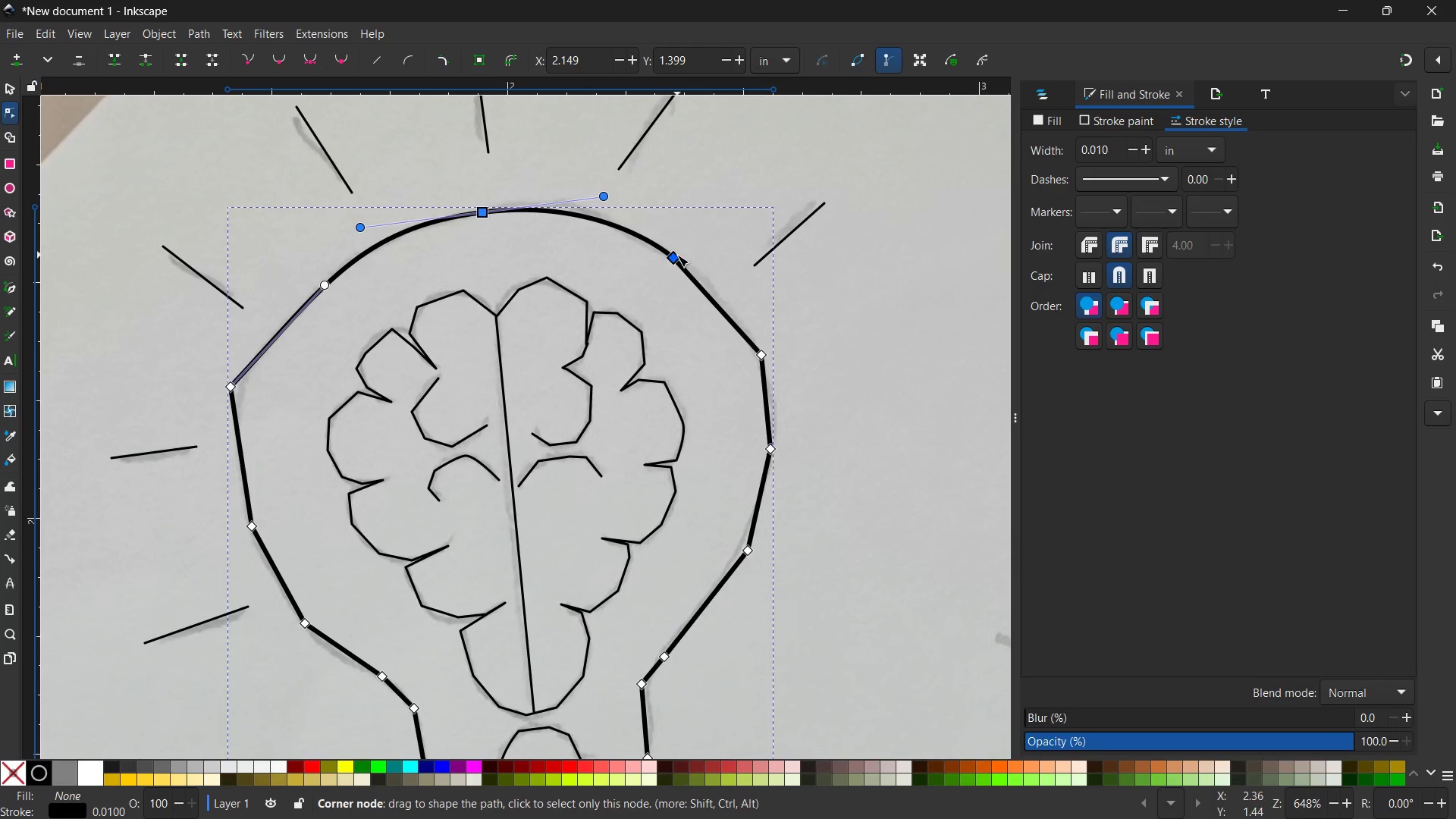 
left_click([677, 255])
 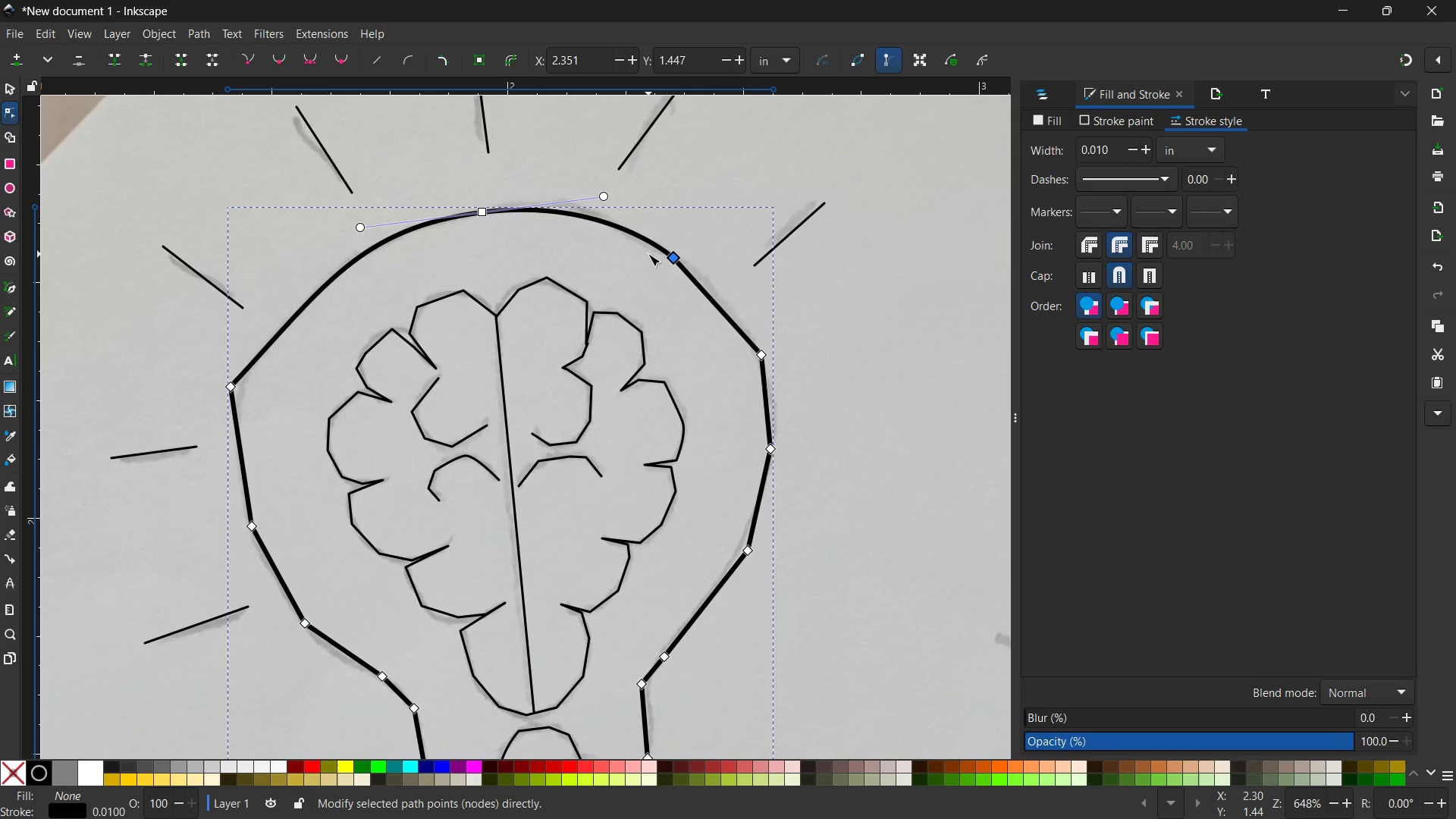 
key(Backspace)
 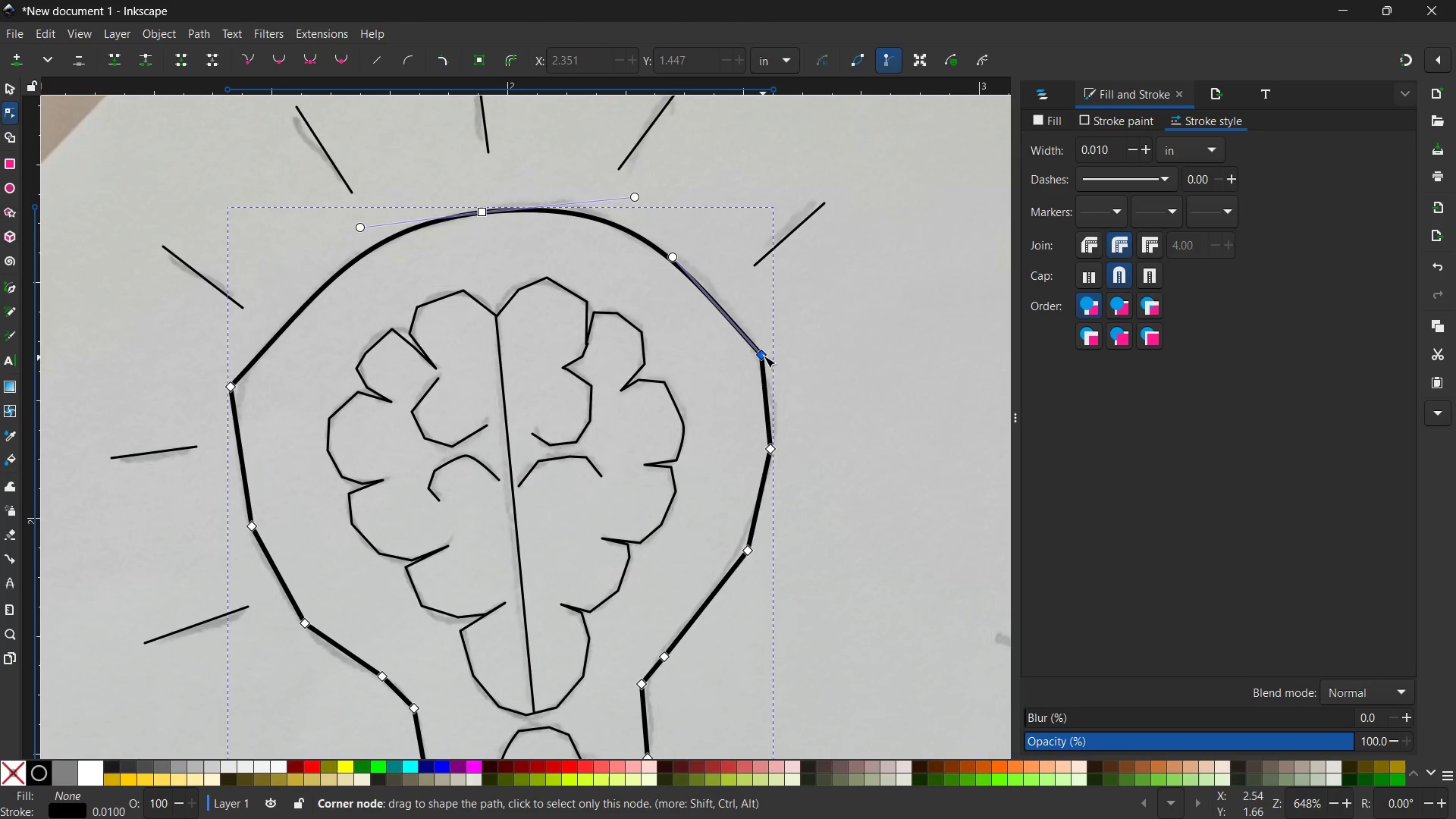 
left_click([764, 350])
 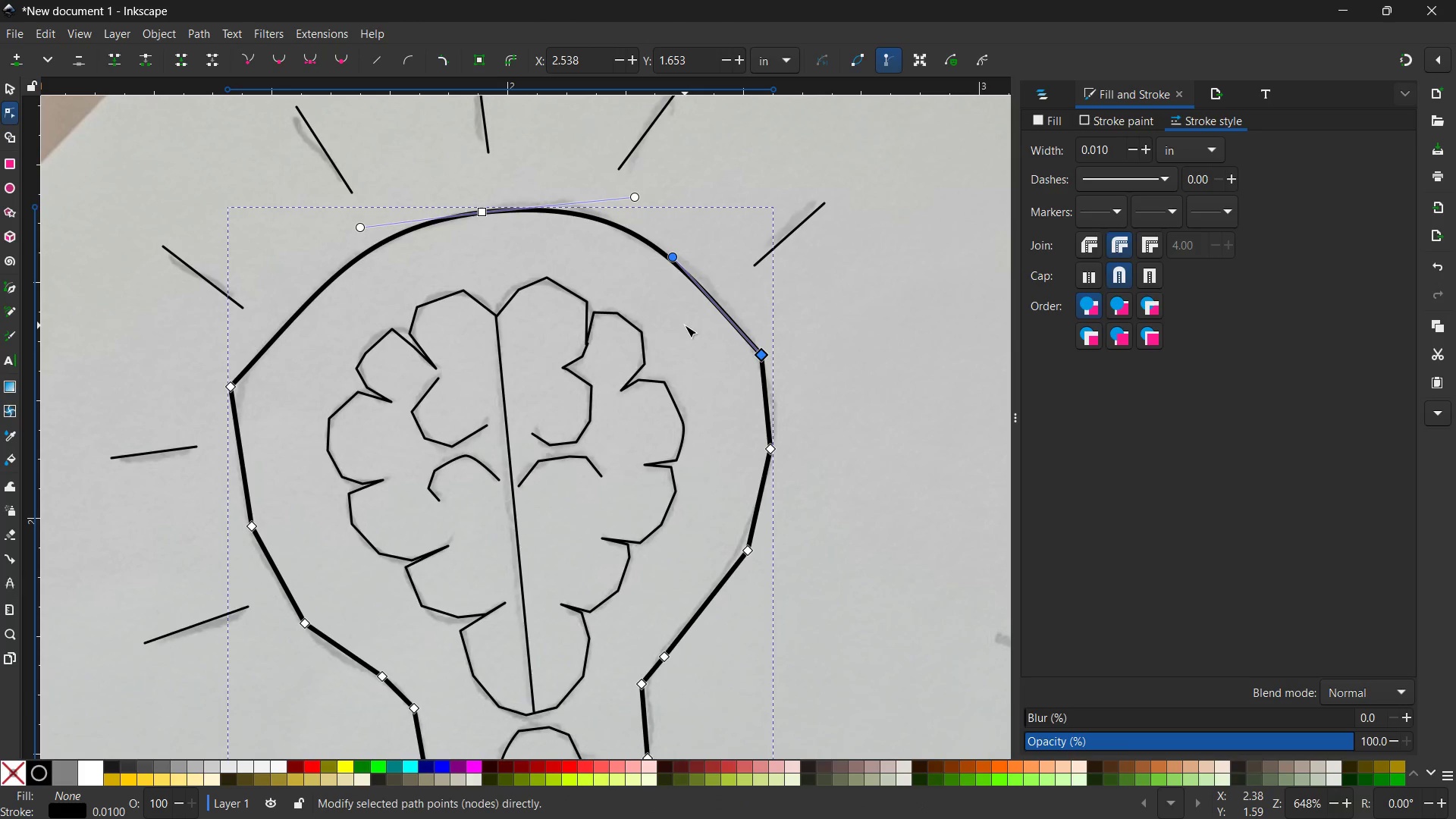 
key(Backspace)
 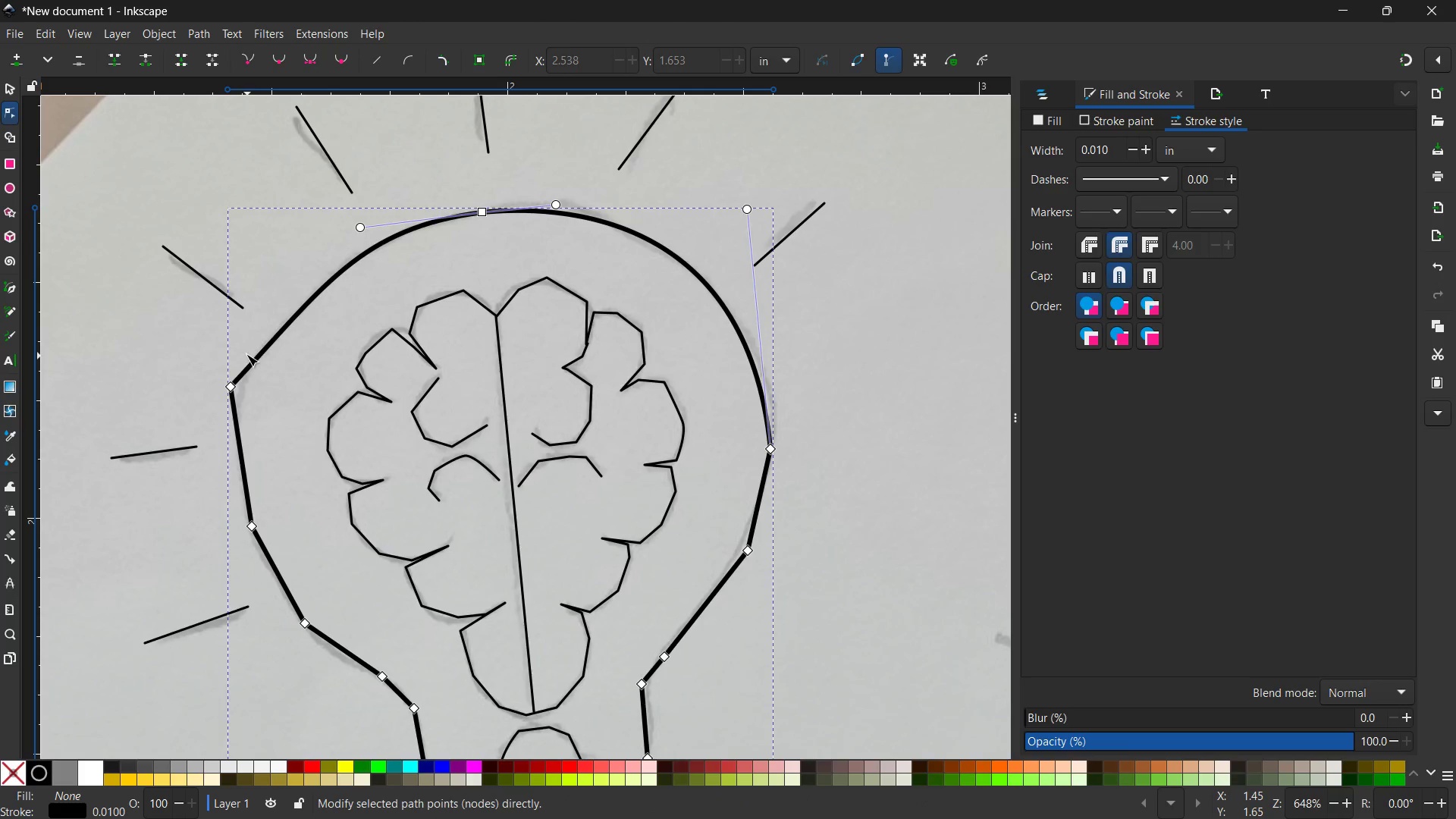 
left_click_drag(start_coordinate=[231, 370], to_coordinate=[234, 383])
 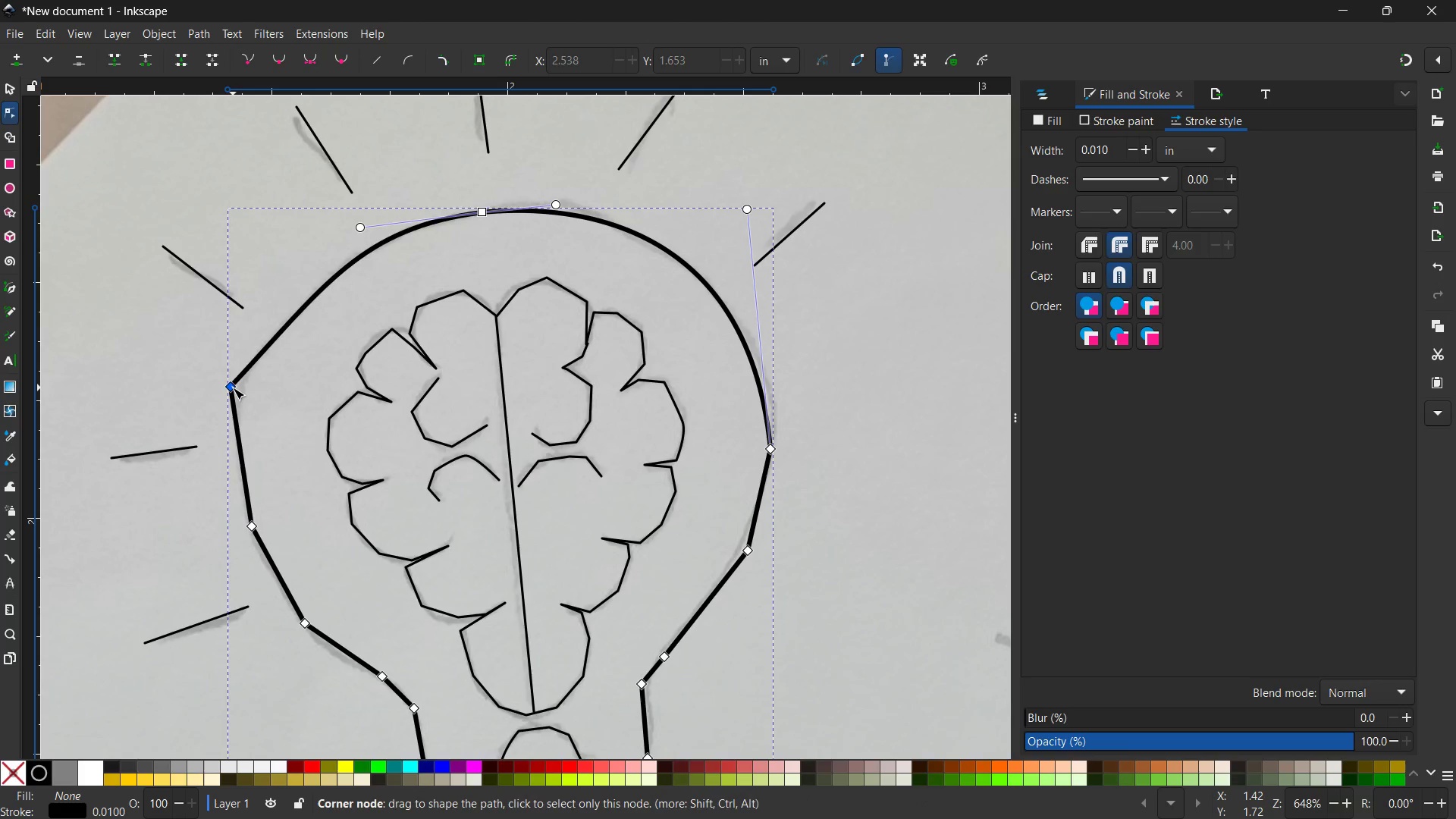 
double_click([233, 388])
 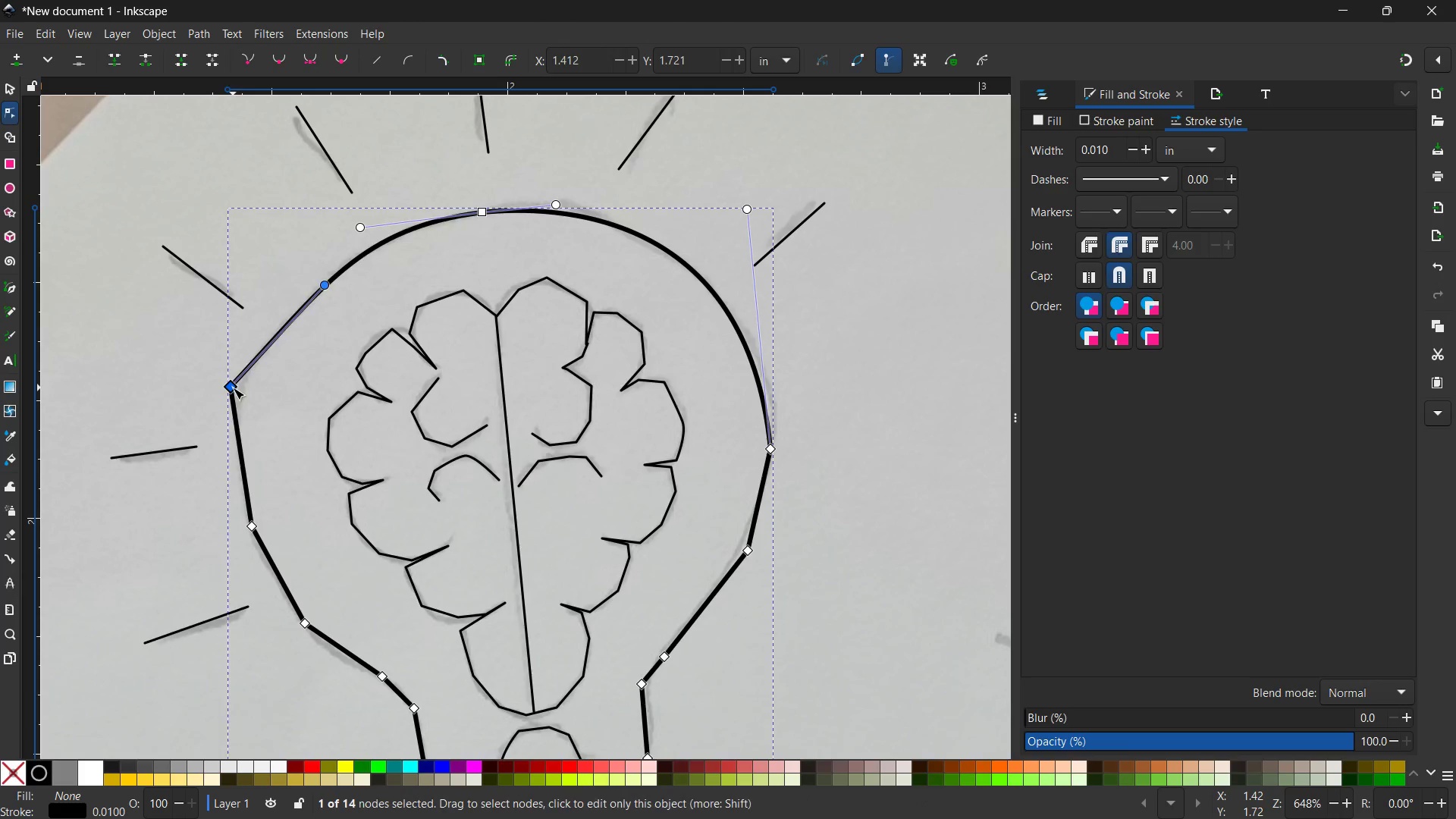 
key(Backspace)
 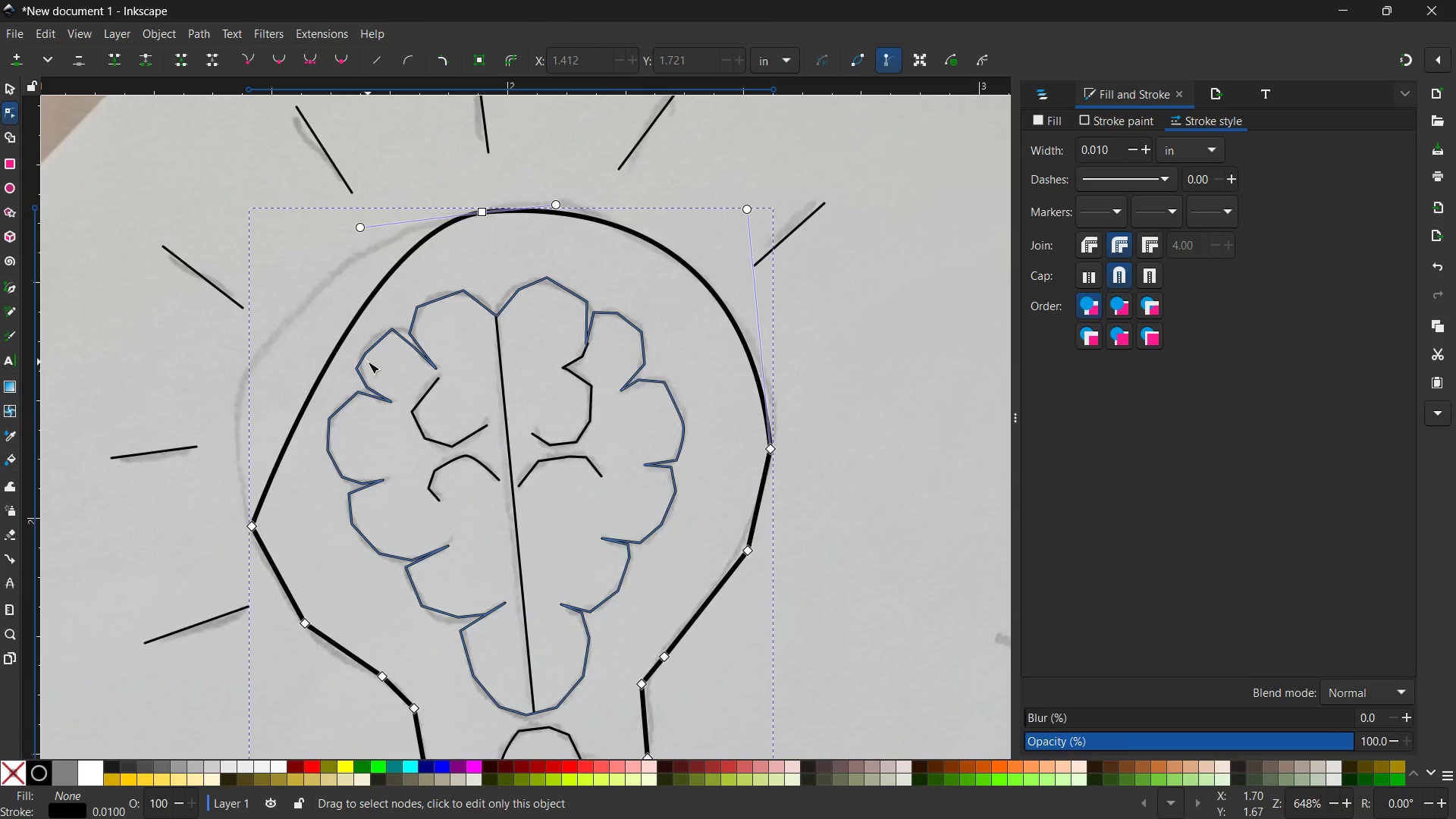 
scroll: coordinate [368, 362], scroll_direction: down, amount: 2.0
 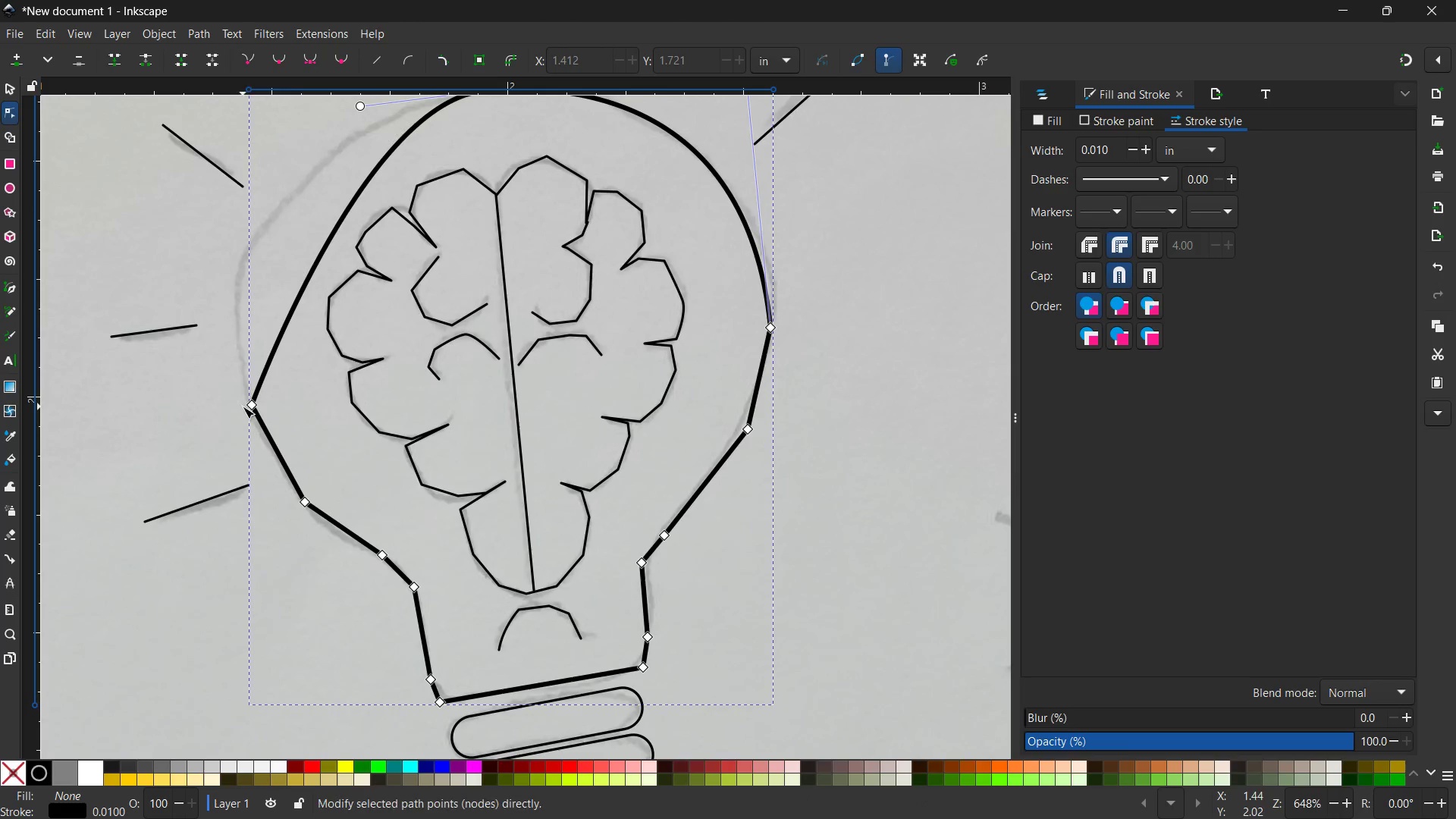 
left_click([253, 406])
 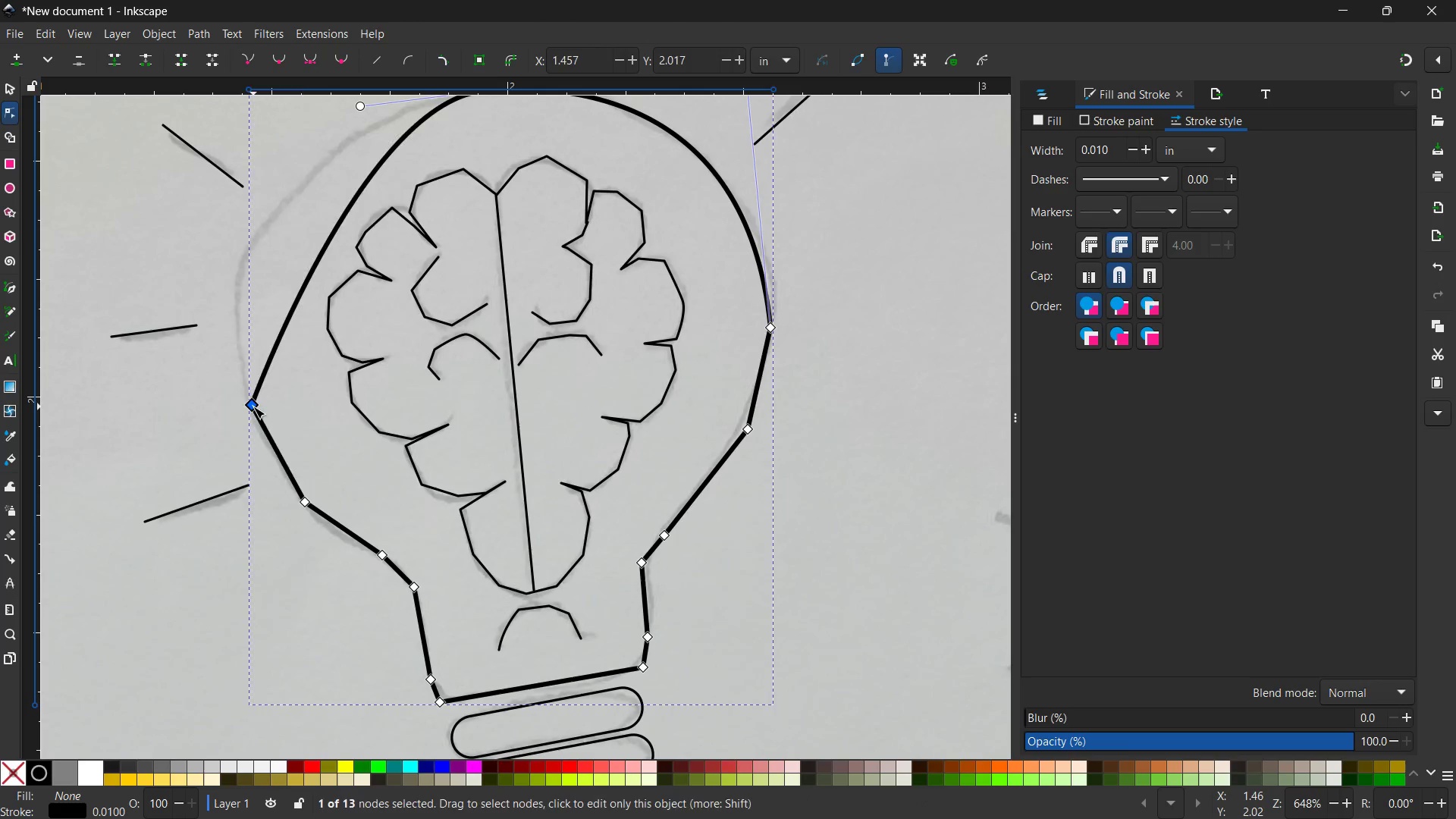 
key(Backspace)
 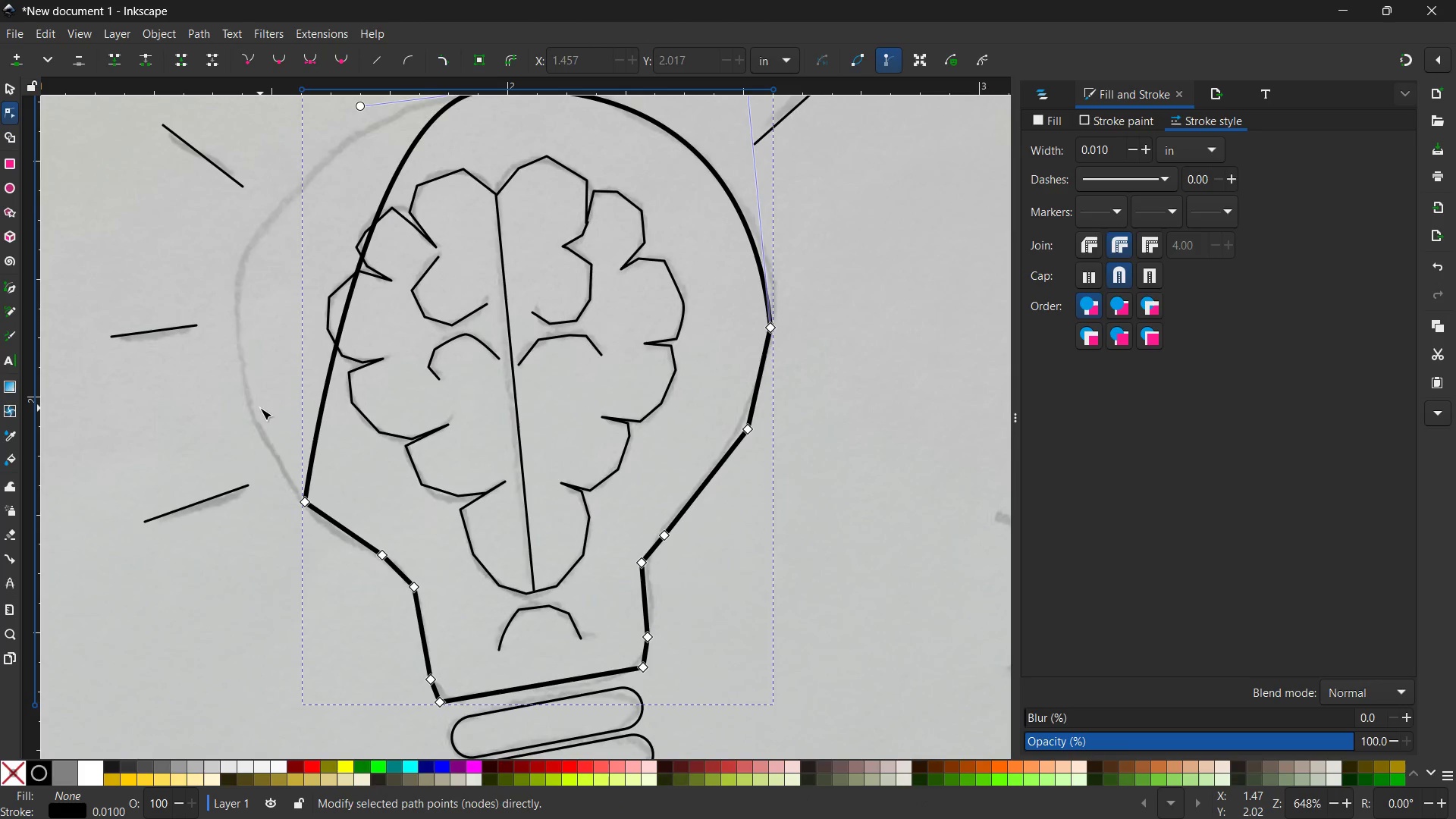 
key(Control+Z)
 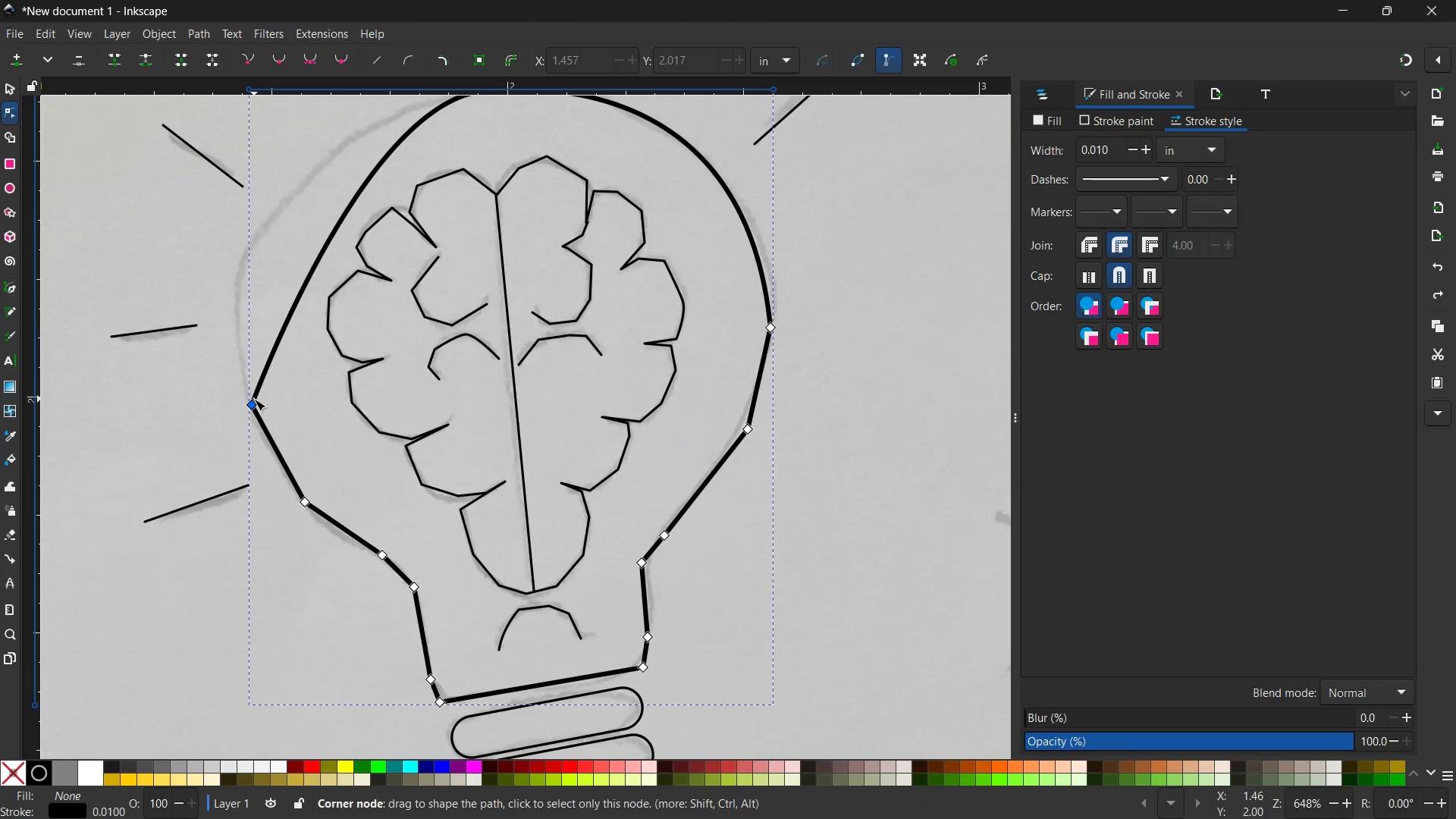 
left_click([253, 400])
 